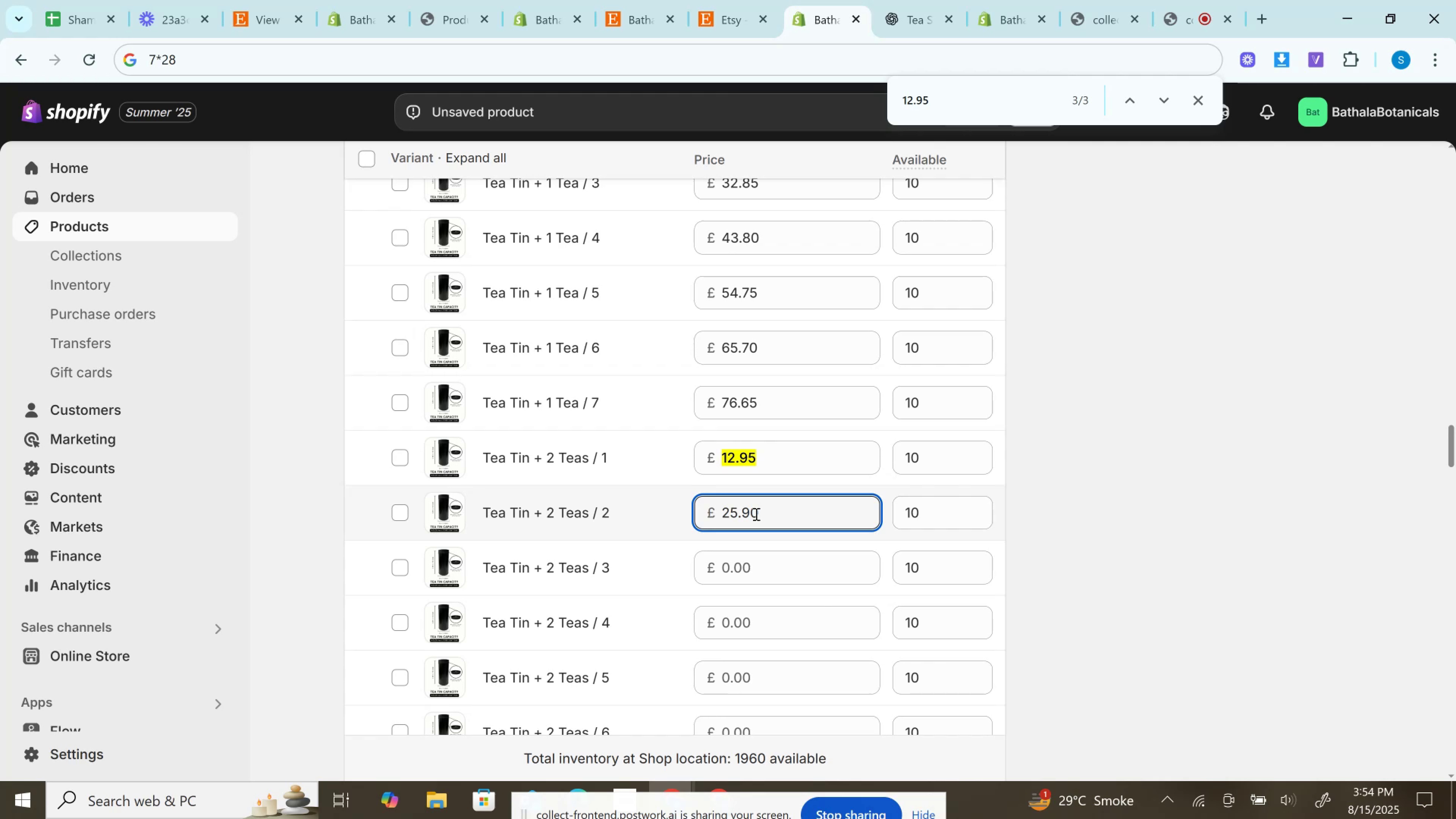 
wait(7.43)
 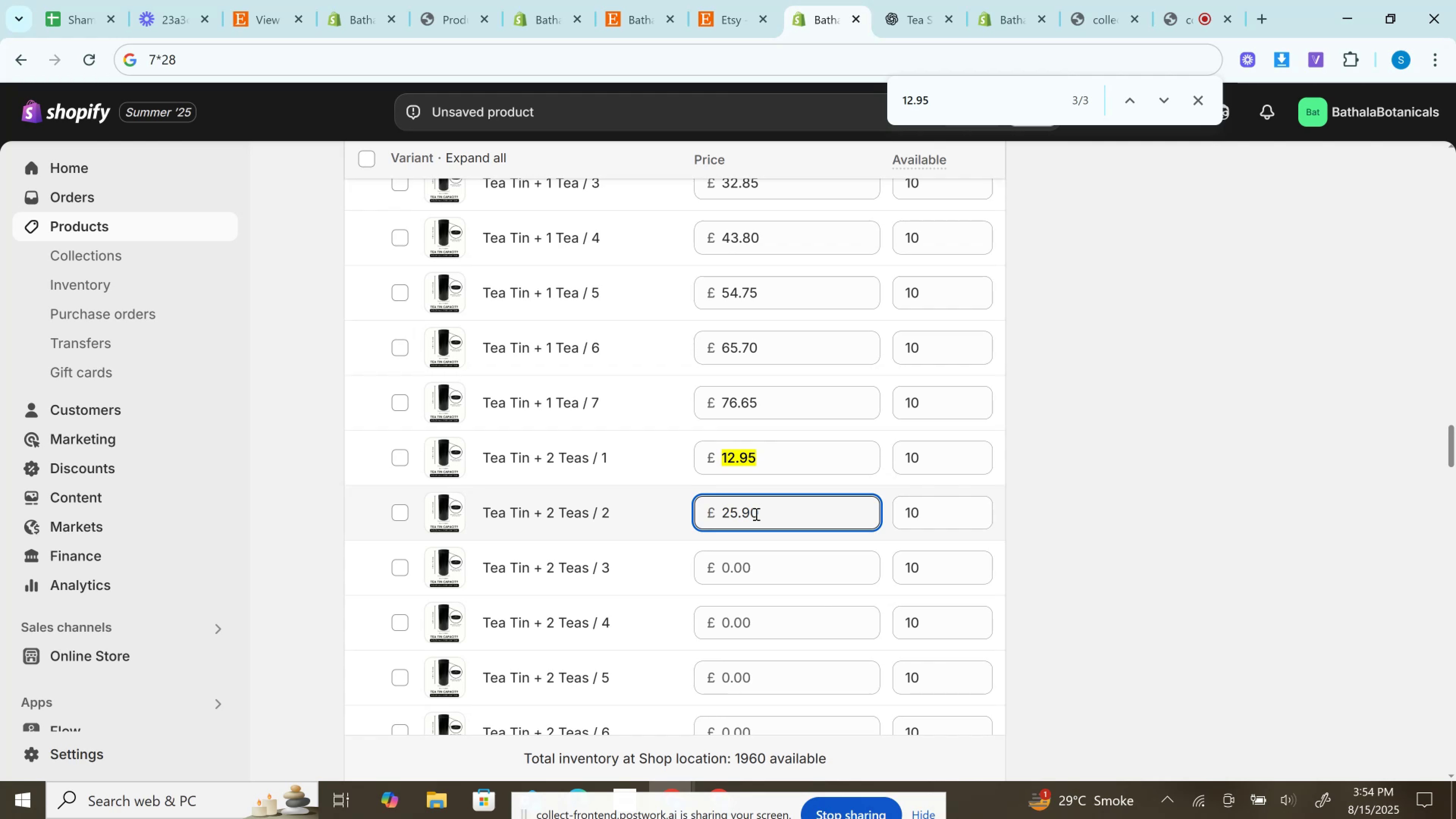 
left_click([744, 0])
 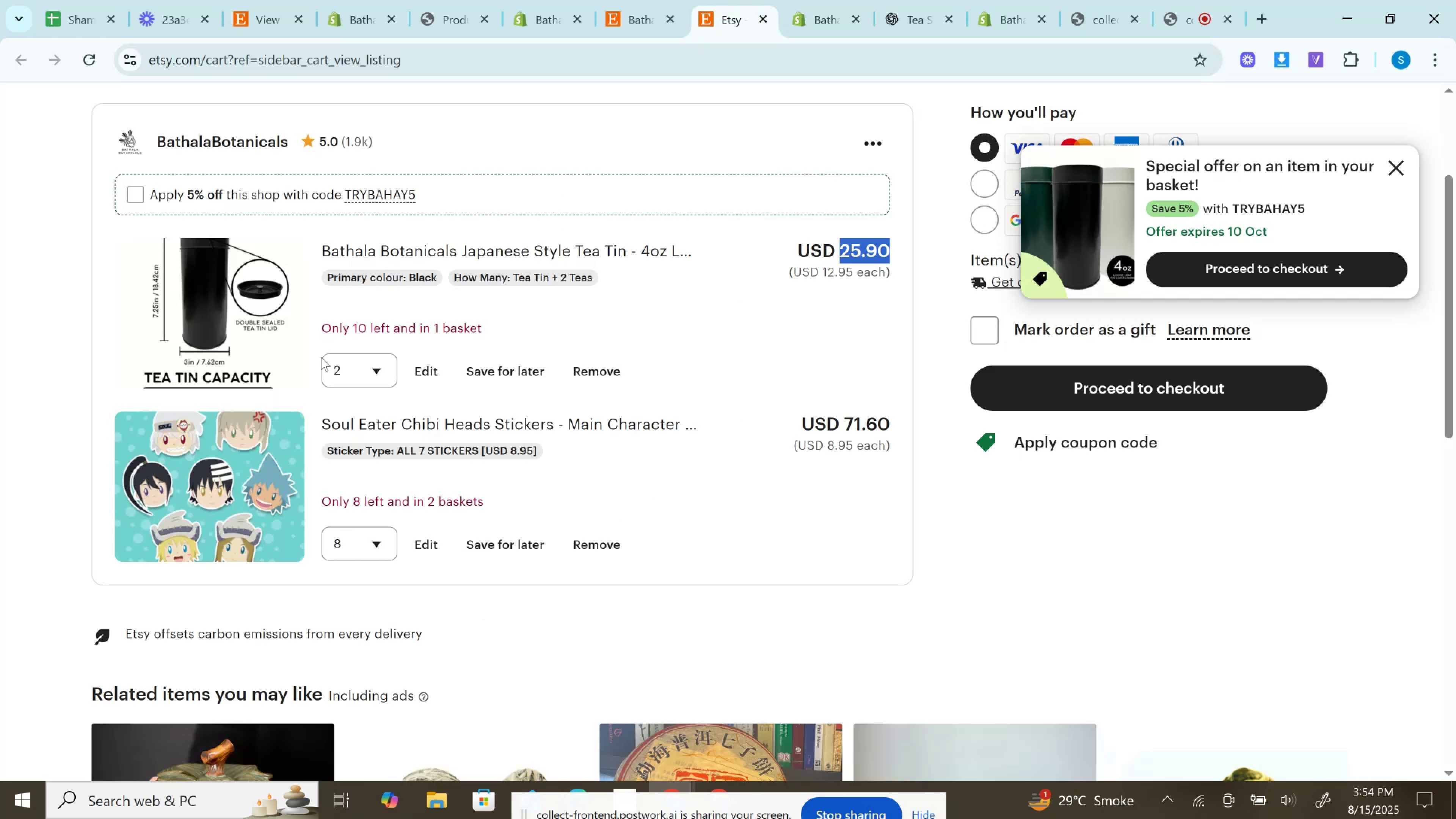 
left_click([362, 359])
 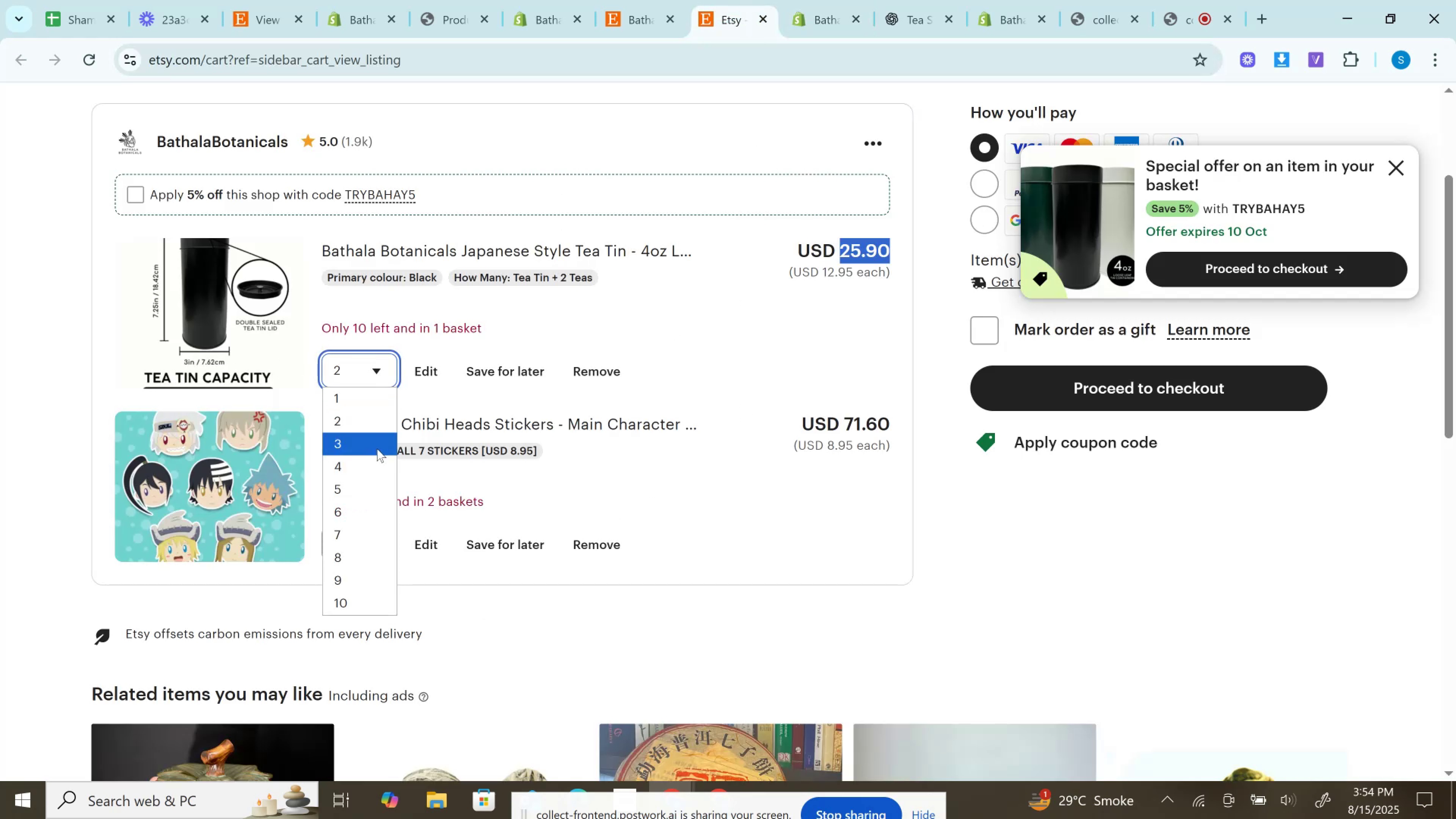 
left_click([377, 449])
 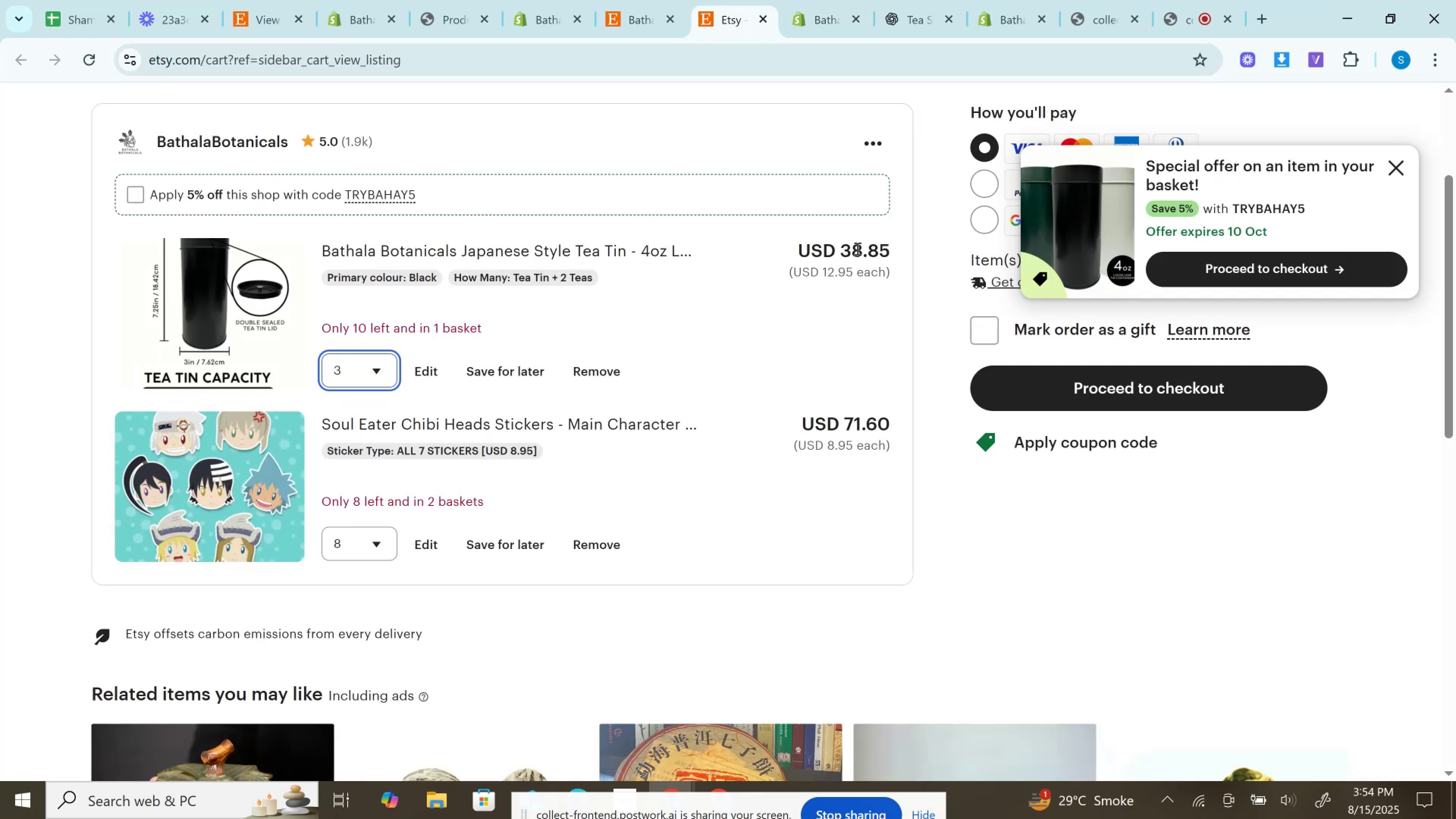 
double_click([857, 248])
 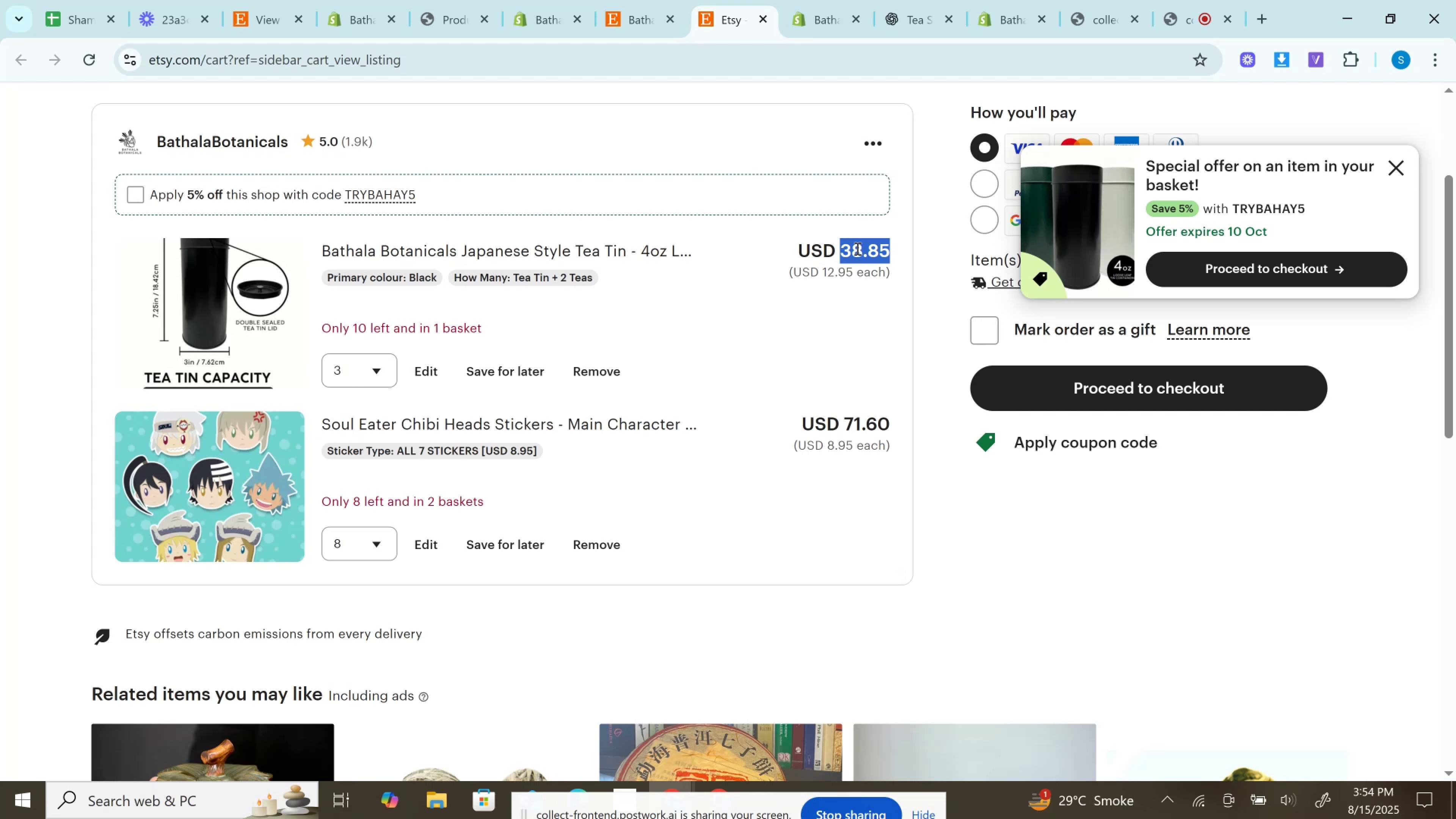 
key(Control+C)
 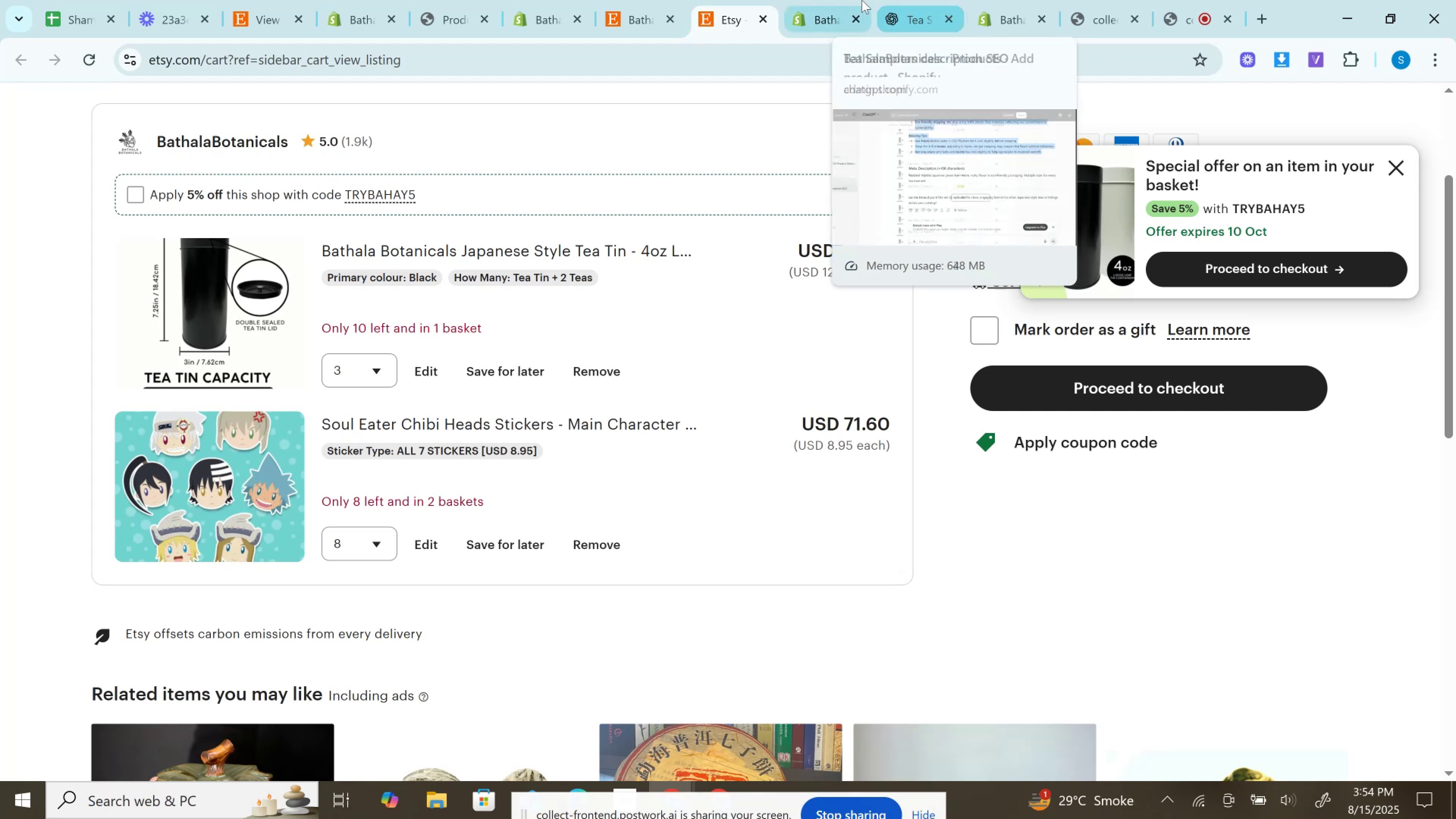 
left_click([828, 0])
 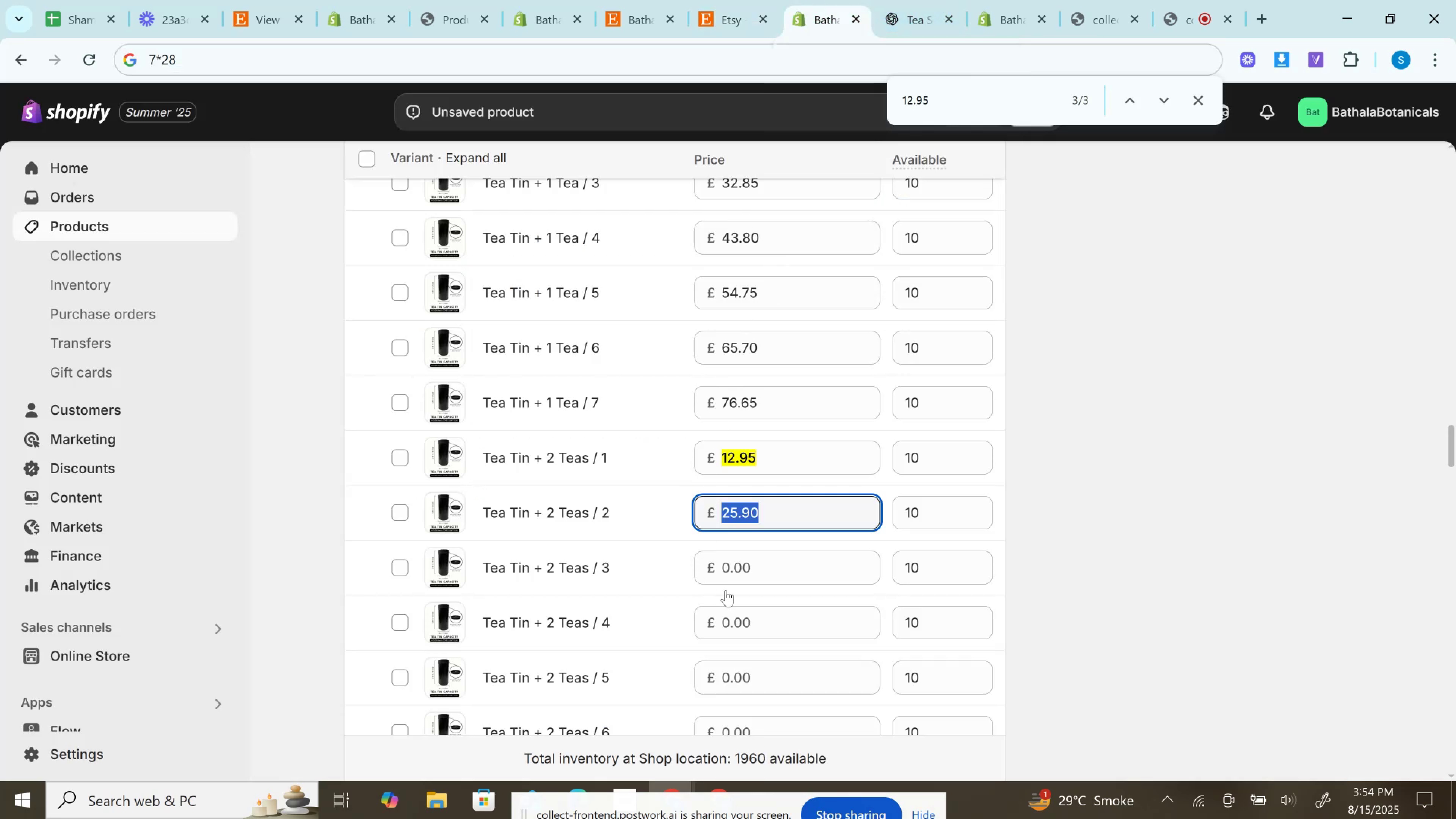 
left_click([746, 568])
 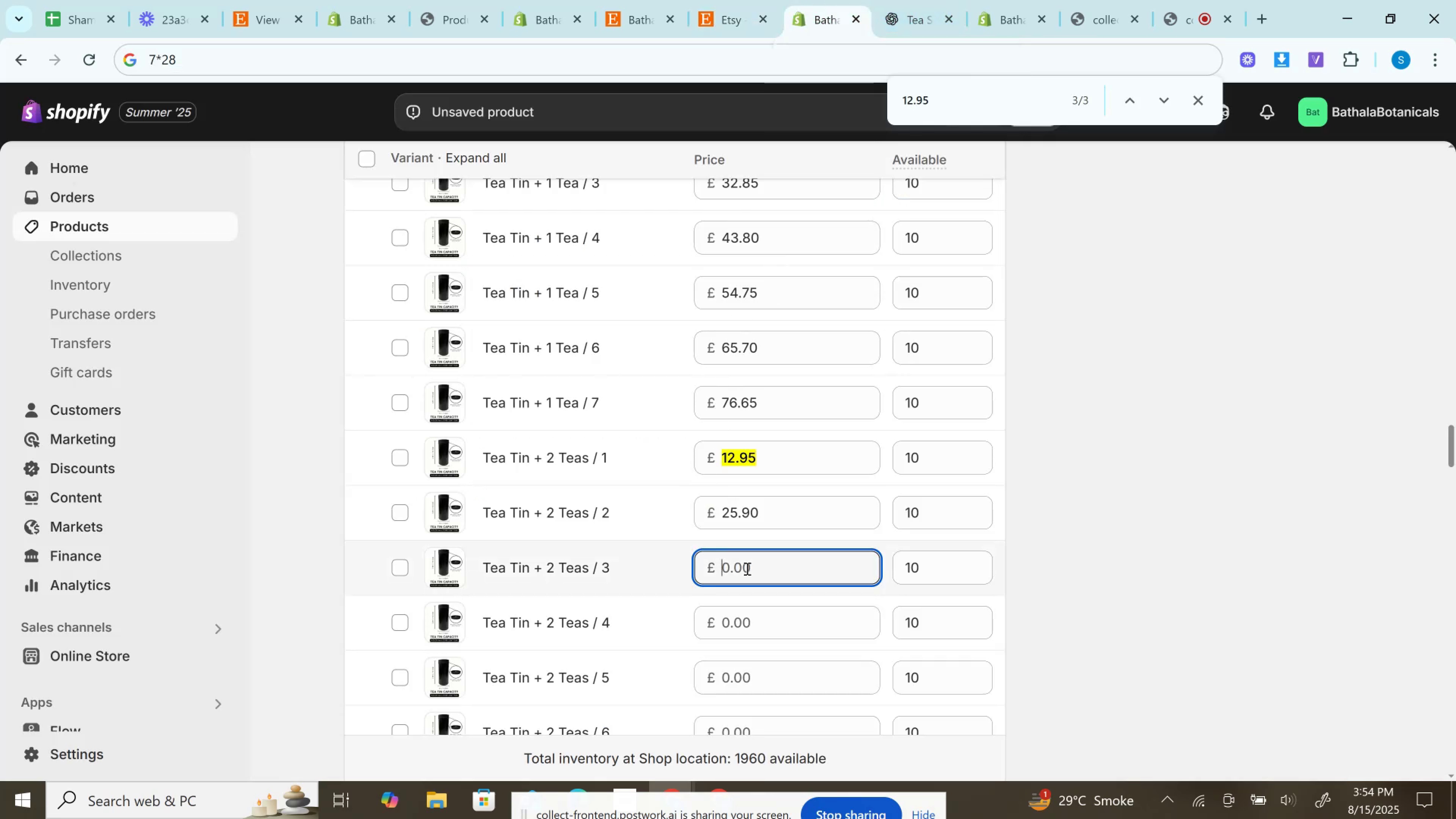 
key(Control+V)
 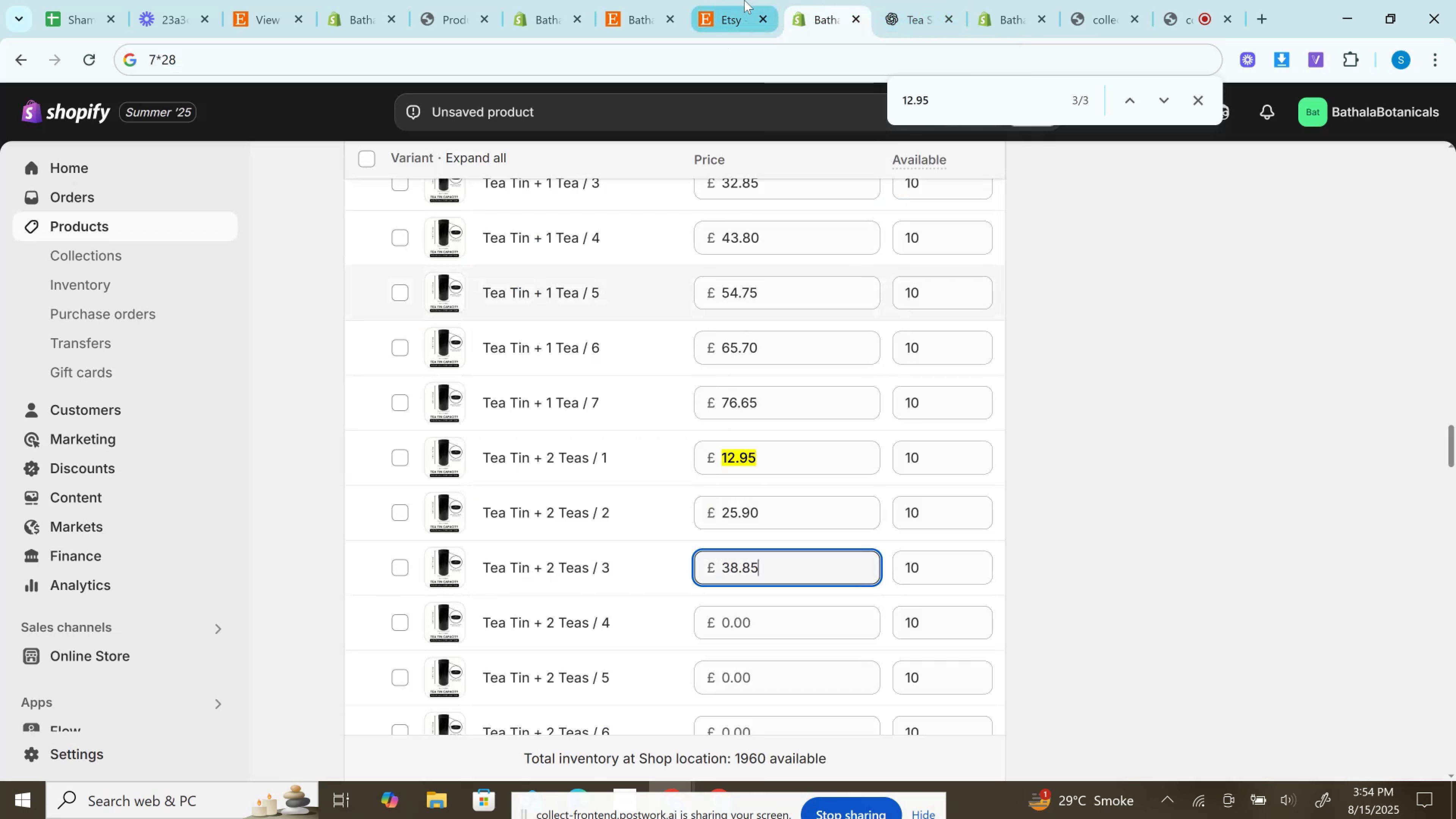 
left_click([744, 0])
 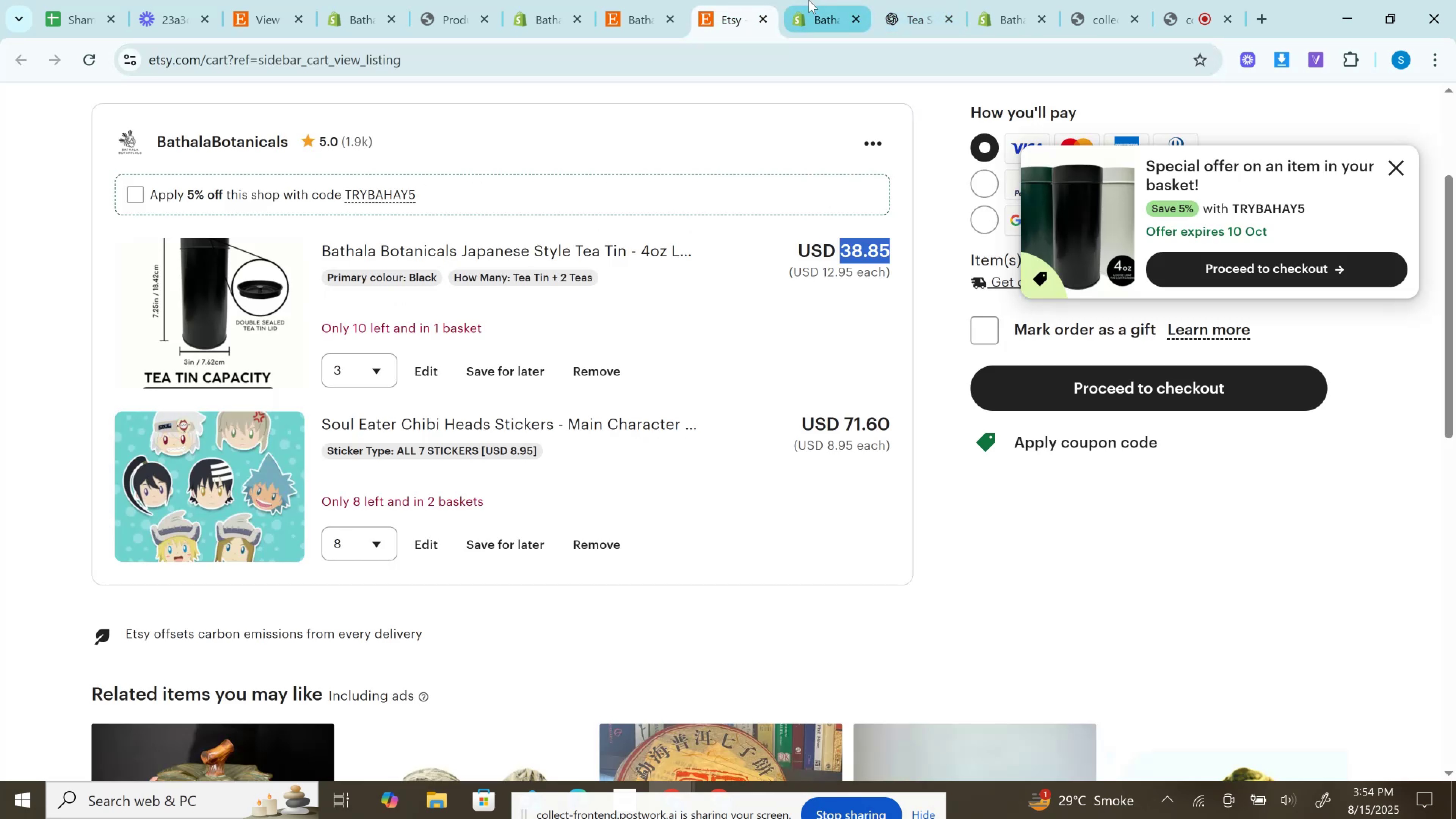 
left_click([809, 0])
 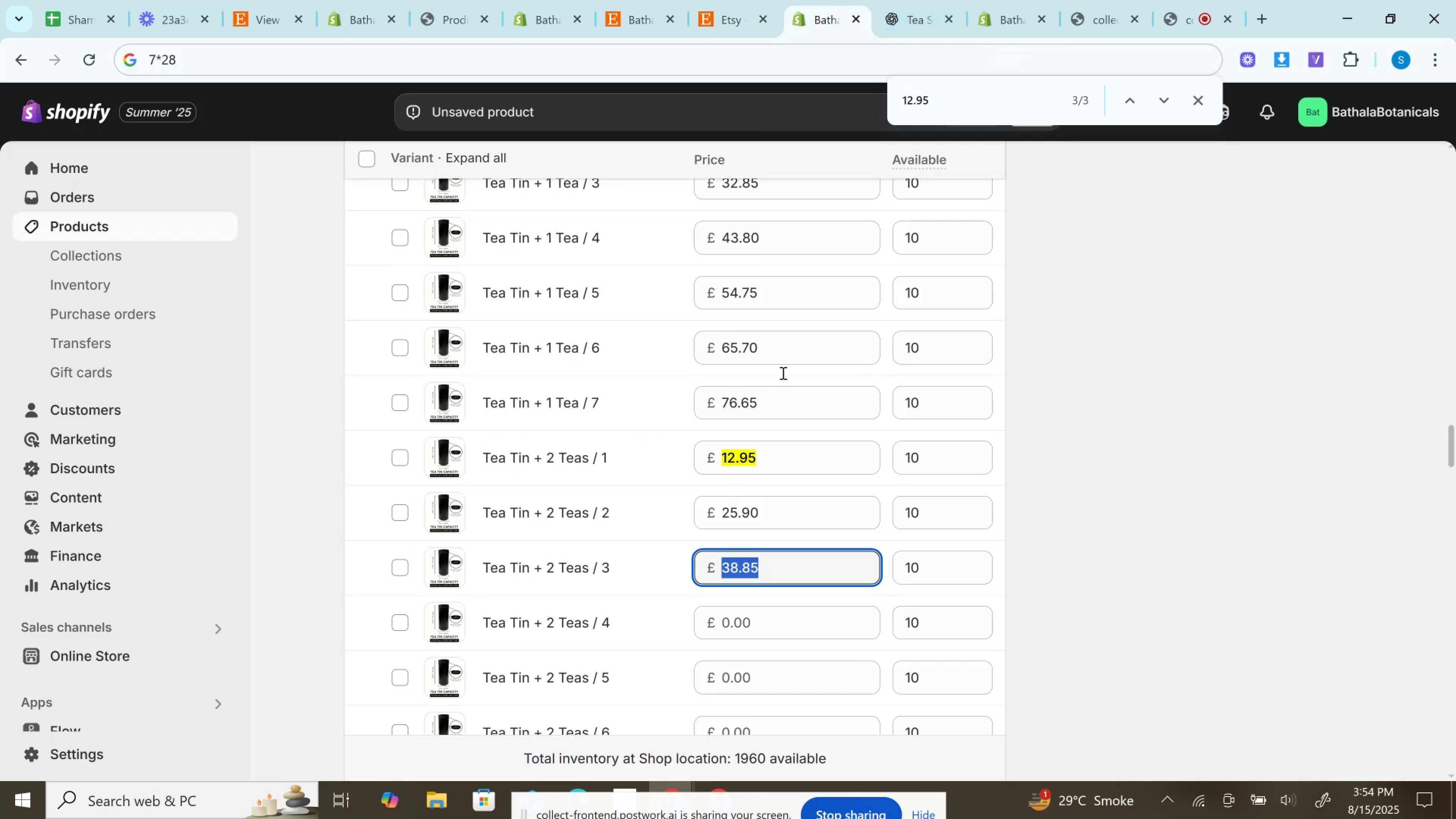 
scroll: coordinate [780, 376], scroll_direction: down, amount: 12.0
 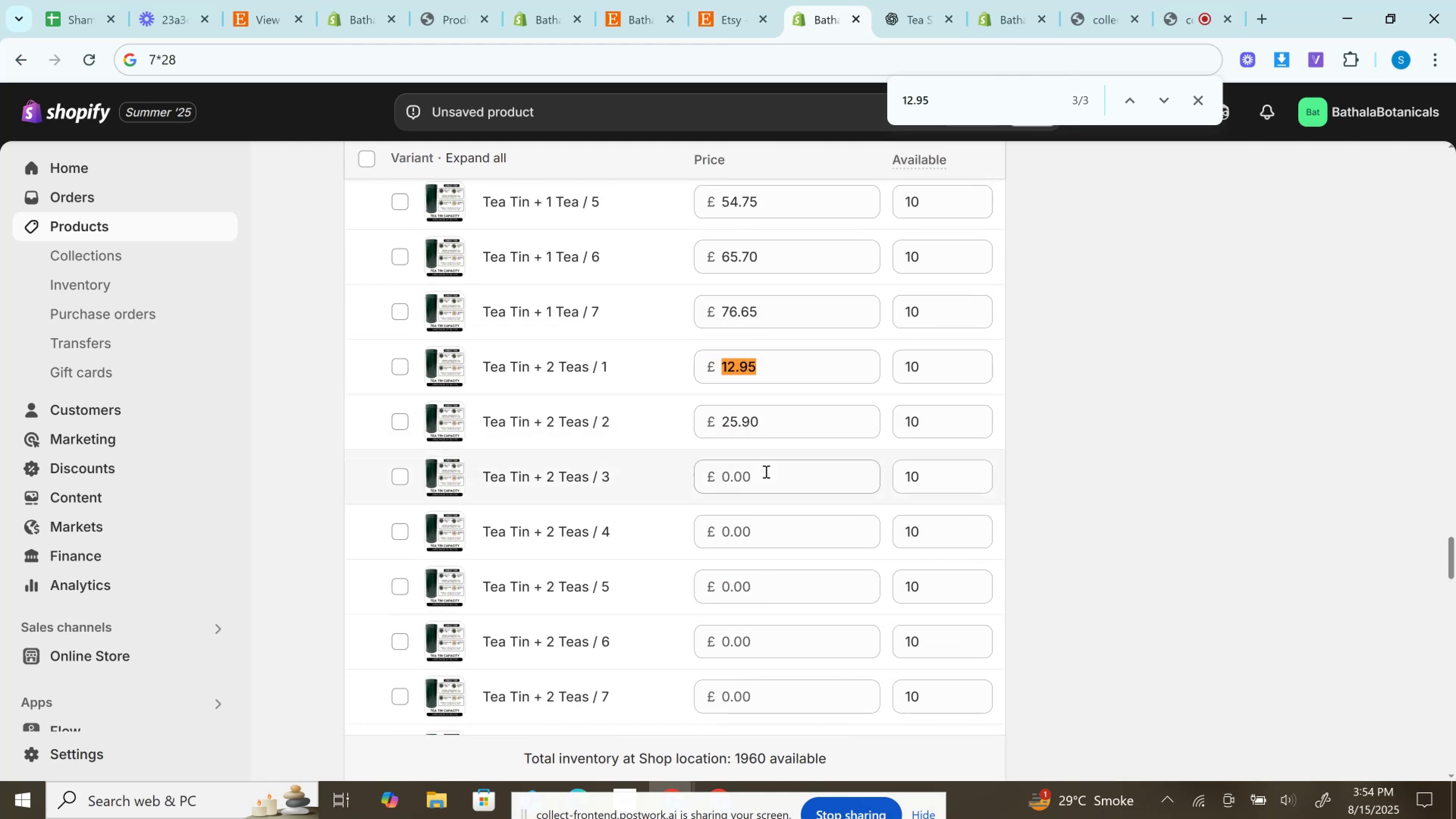 
left_click([765, 471])
 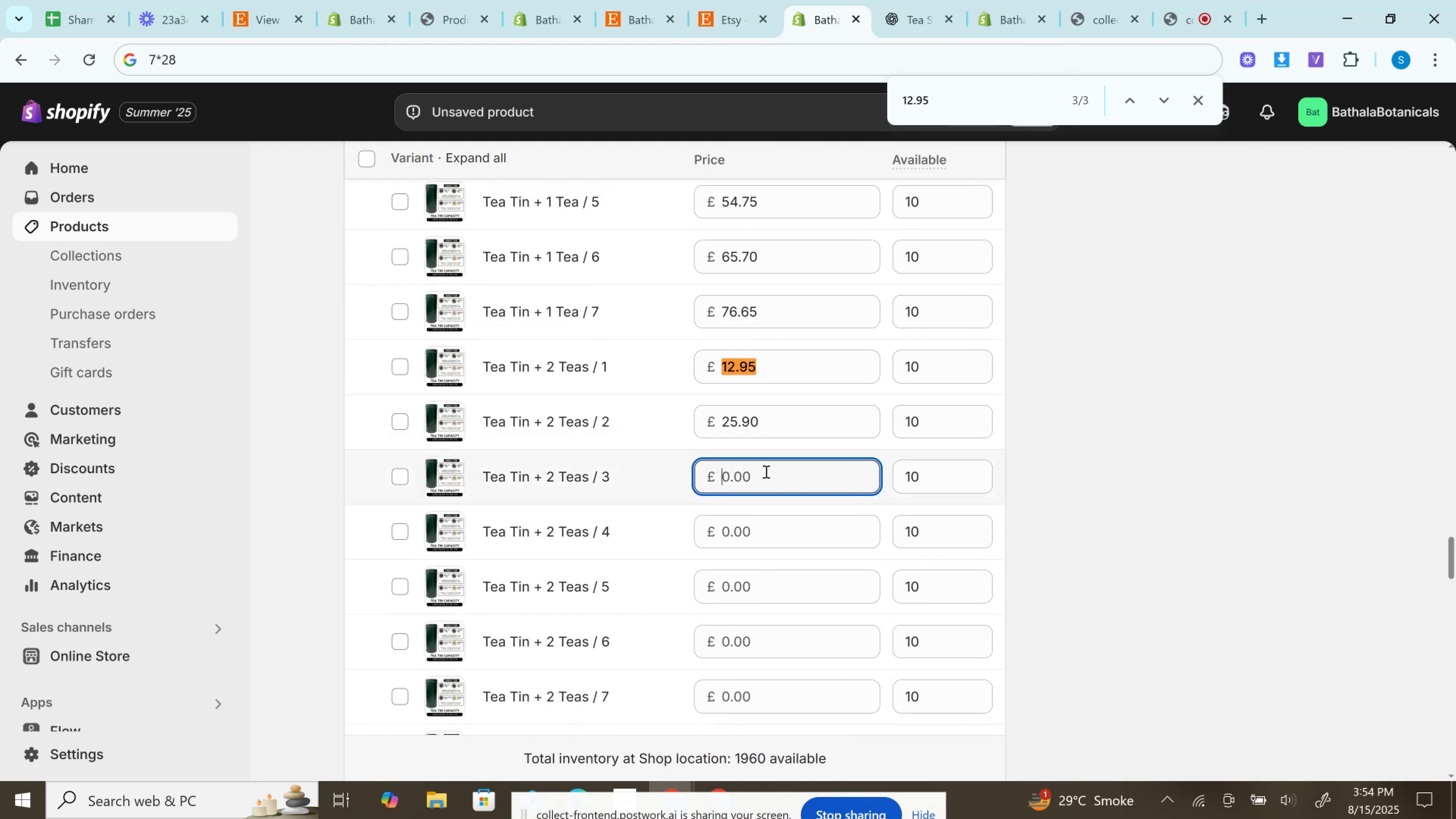 
key(Control+V)
 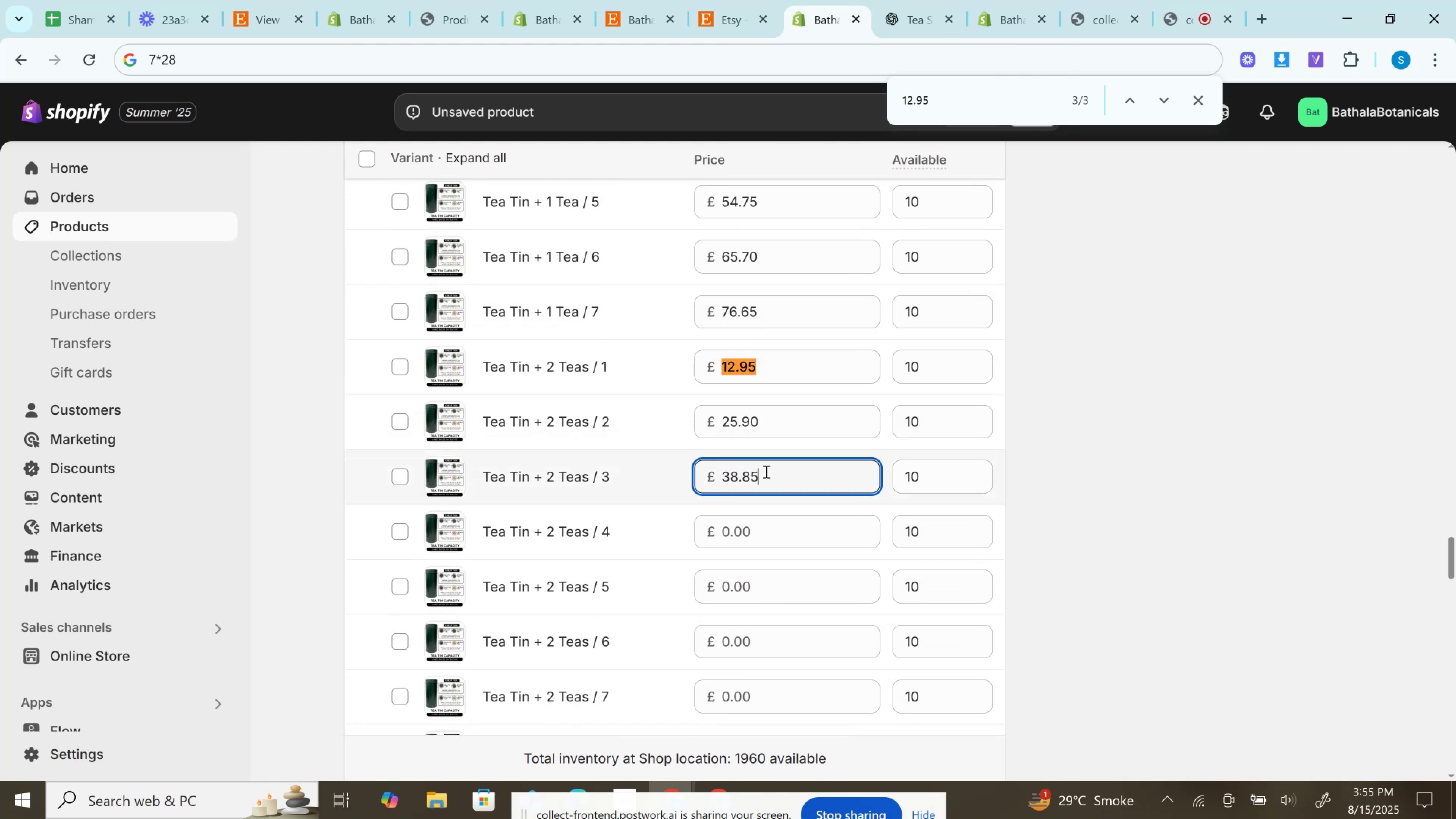 
scroll: coordinate [765, 471], scroll_direction: down, amount: 6.0
 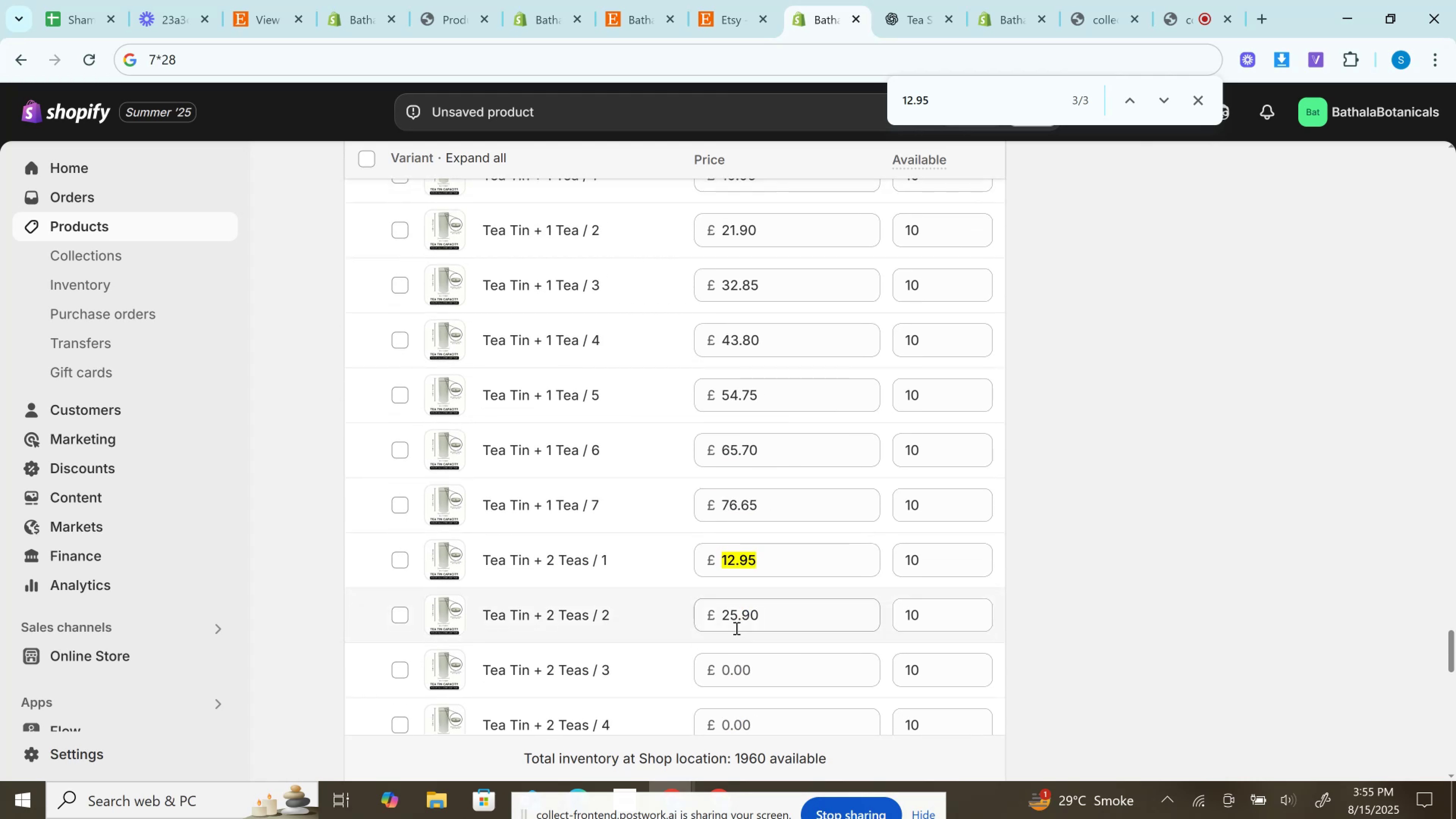 
hold_key(key=ControlLeft, duration=0.45)
left_click([736, 610])
 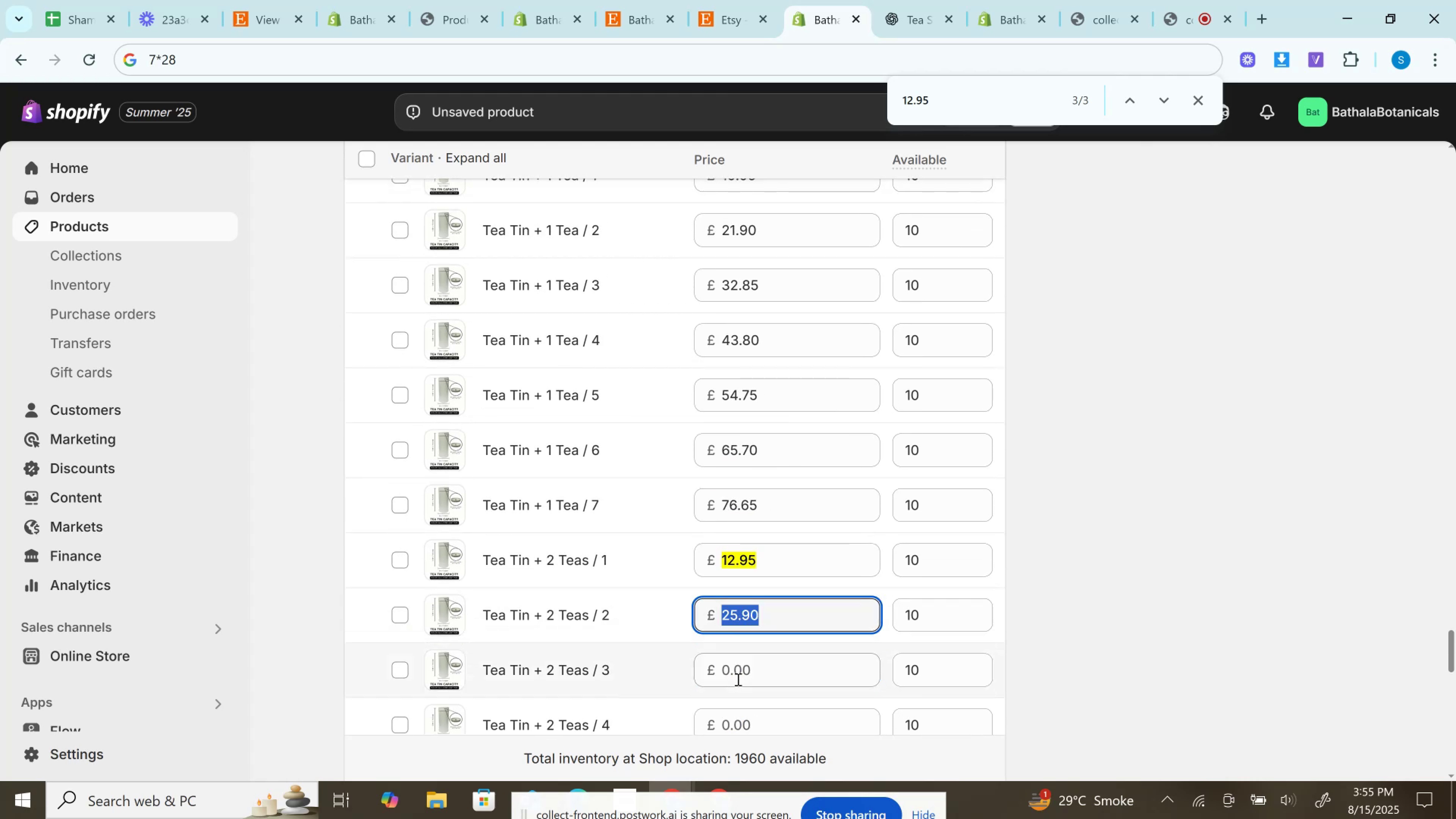 
left_click([734, 668])
 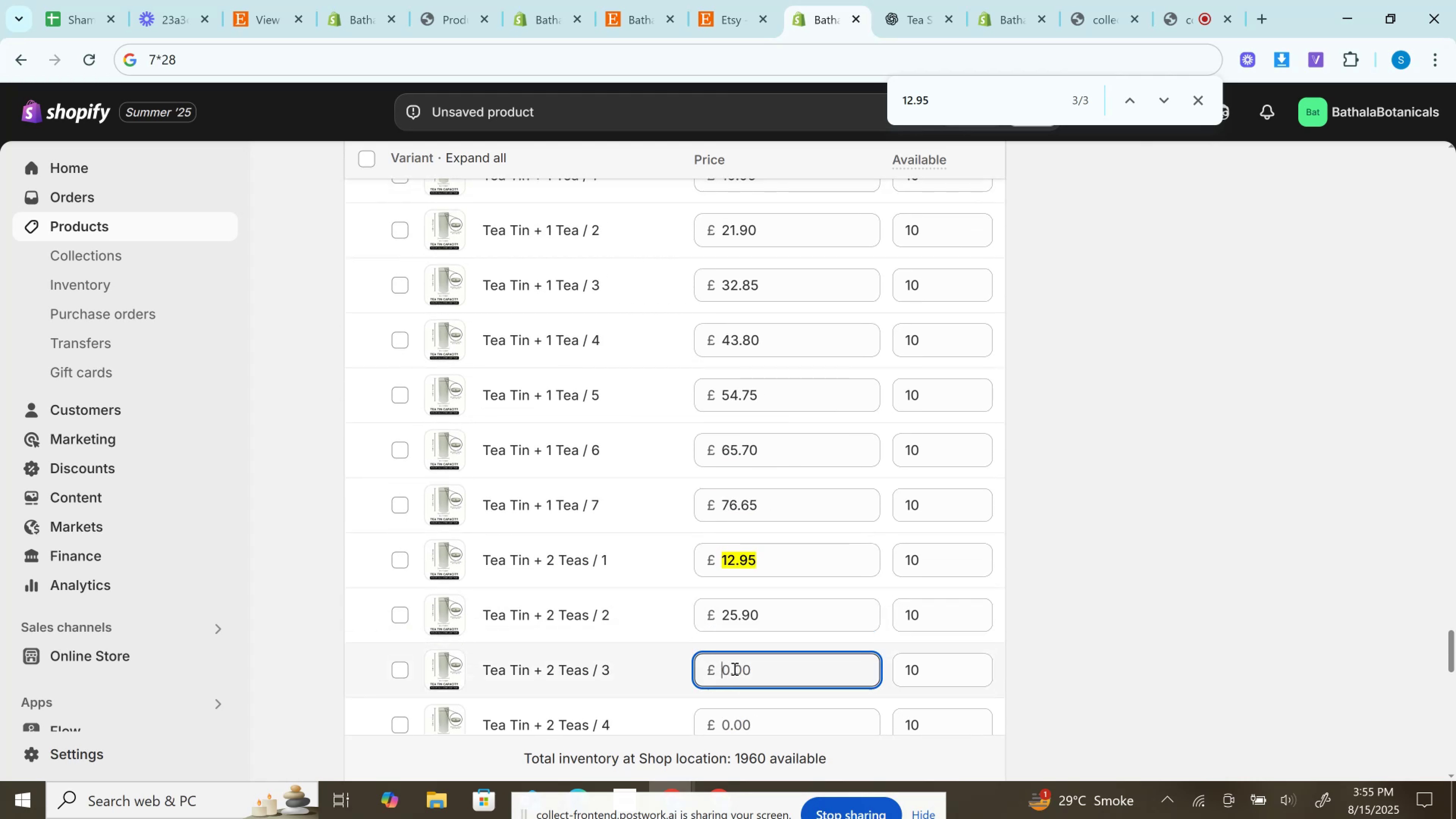 
key(Control+V)
 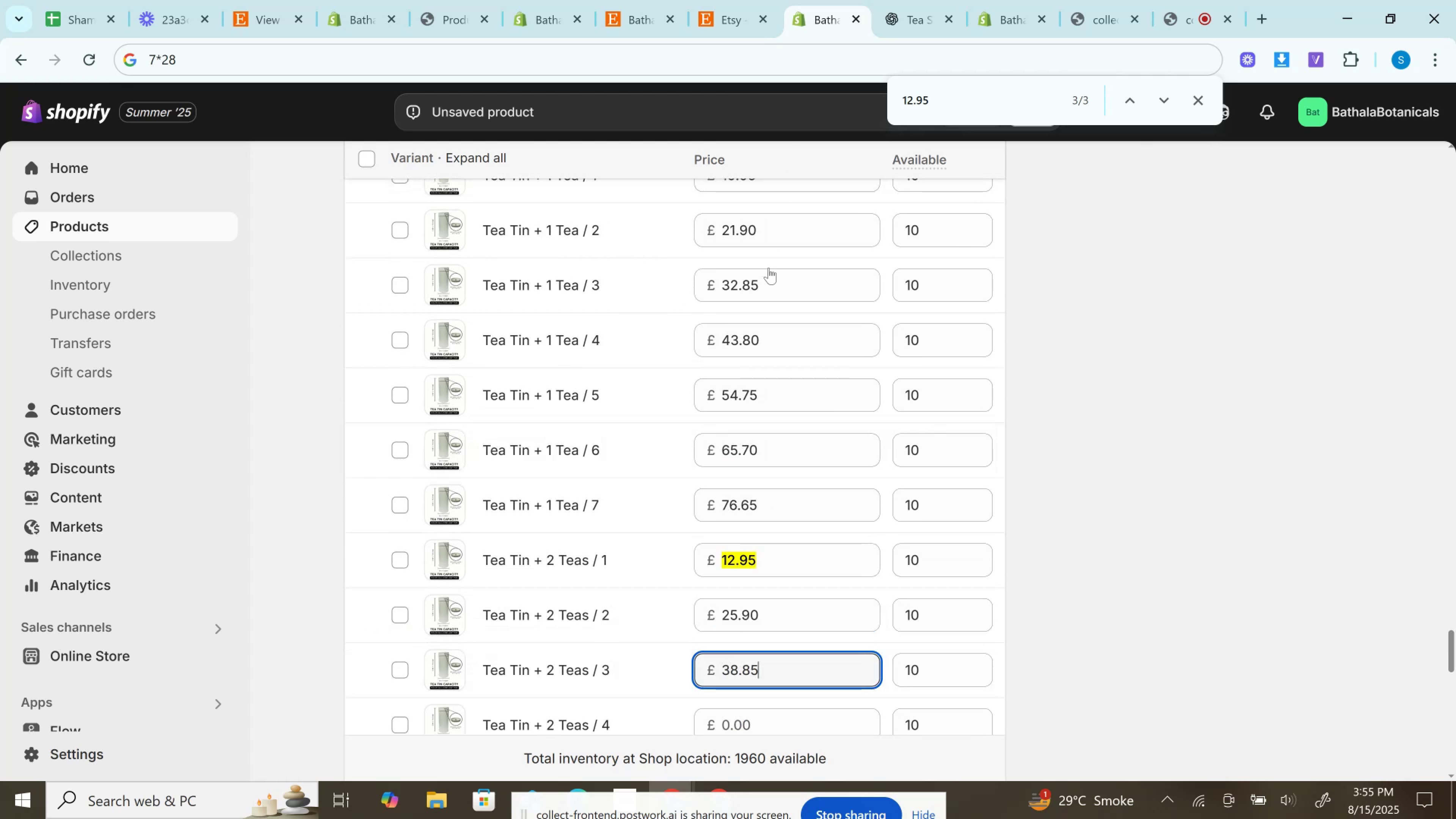 
left_click([747, 0])
 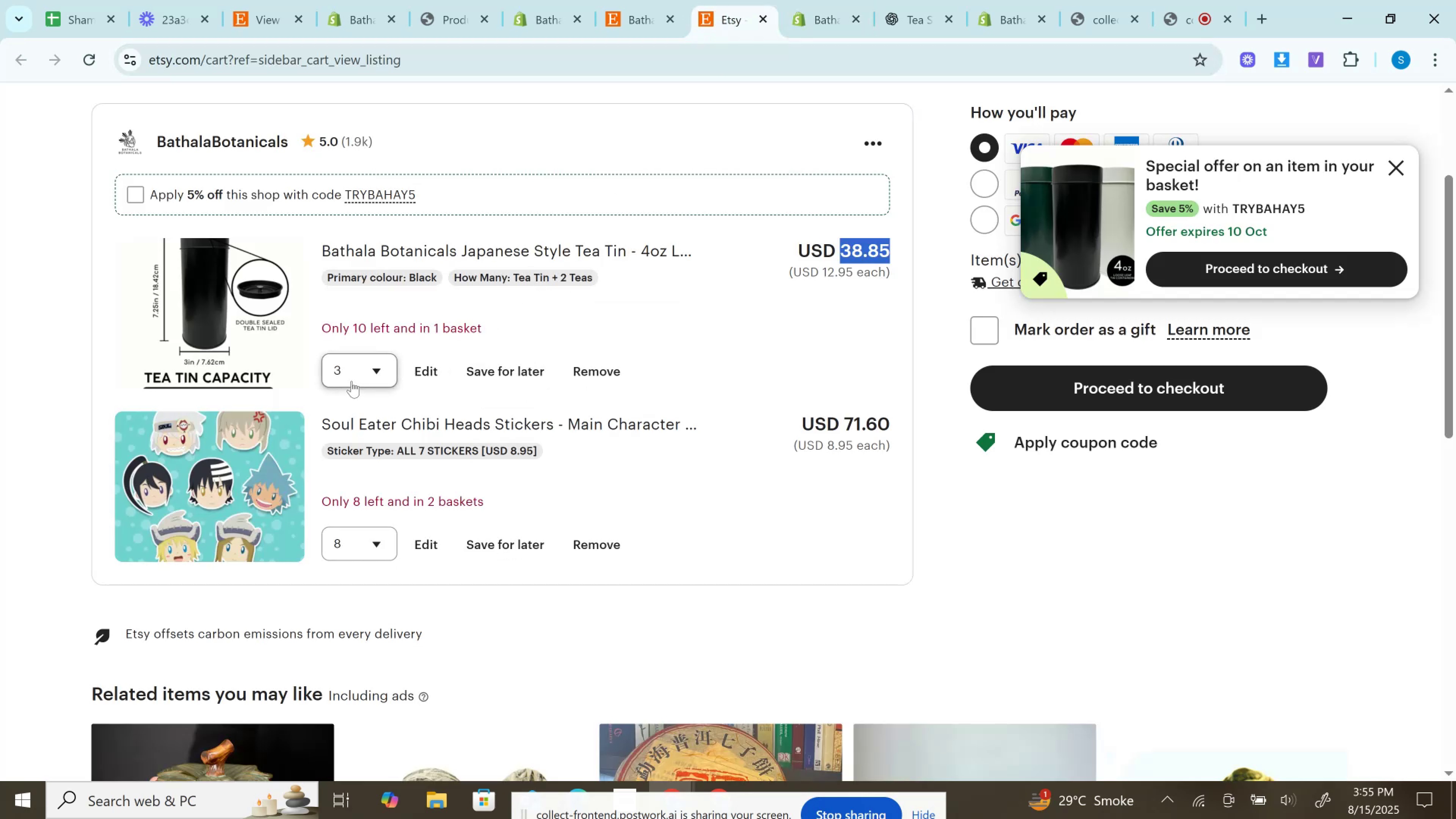 
left_click([351, 381])
 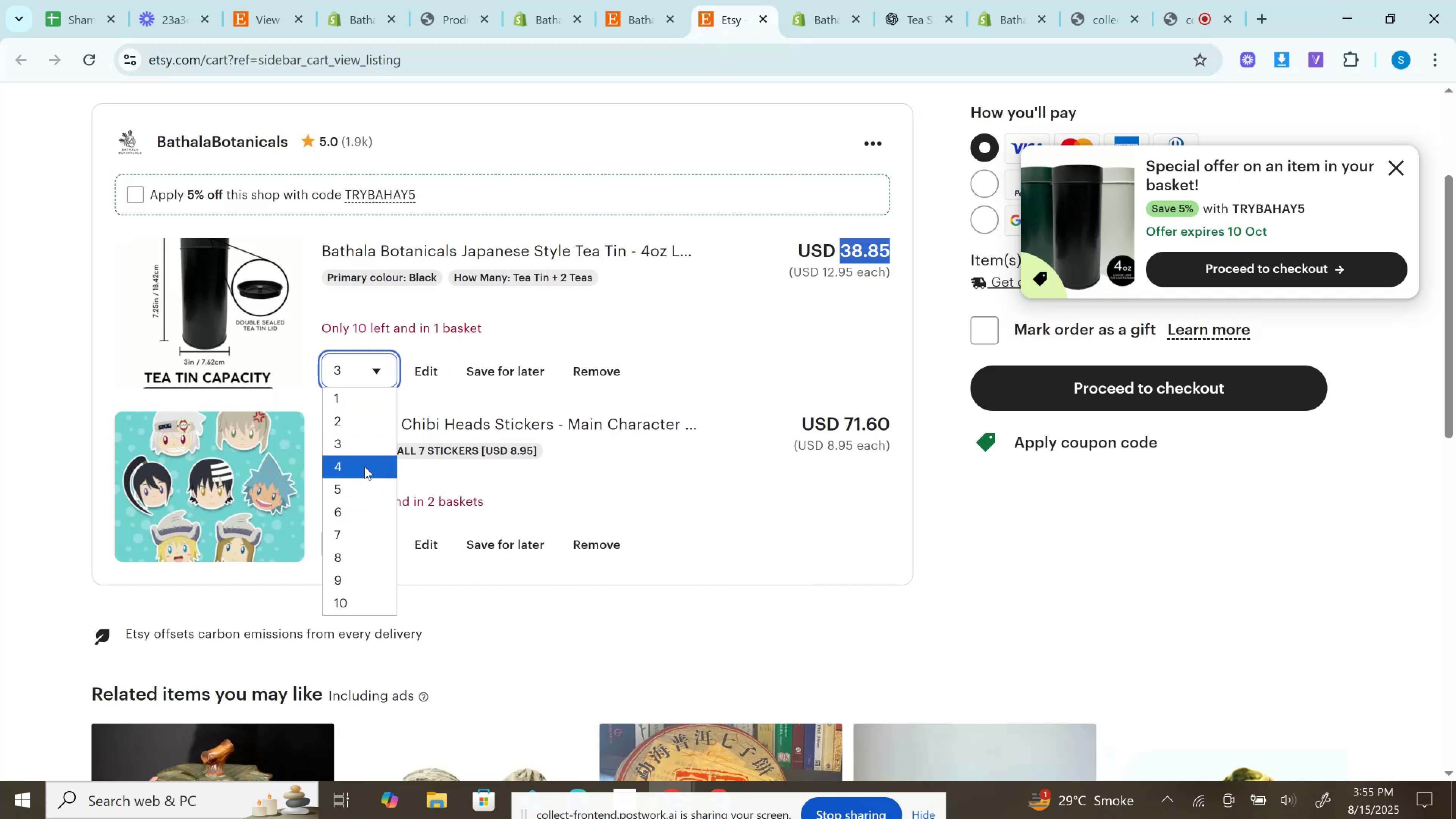 
left_click([364, 463])
 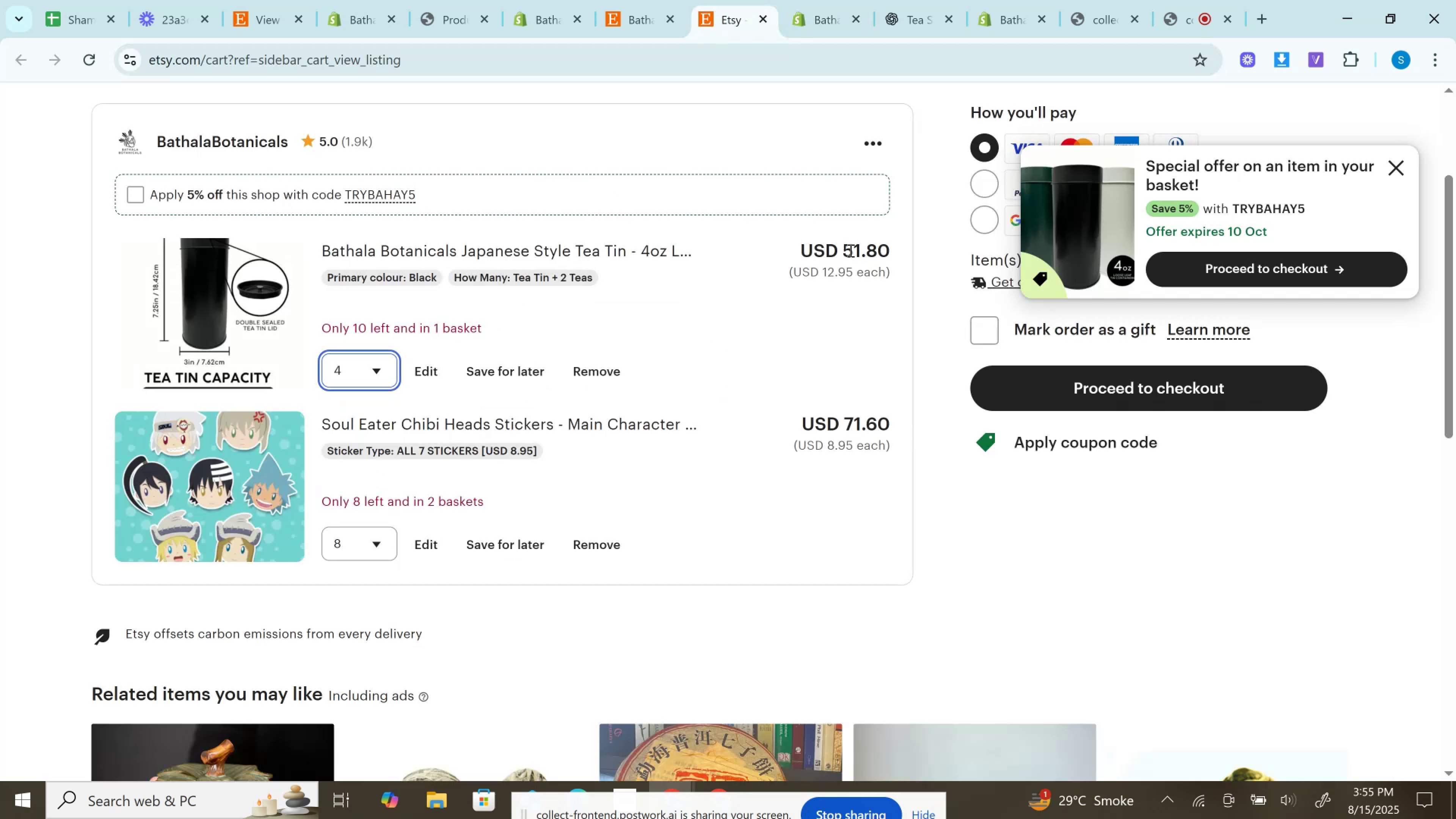 
double_click([850, 250])
 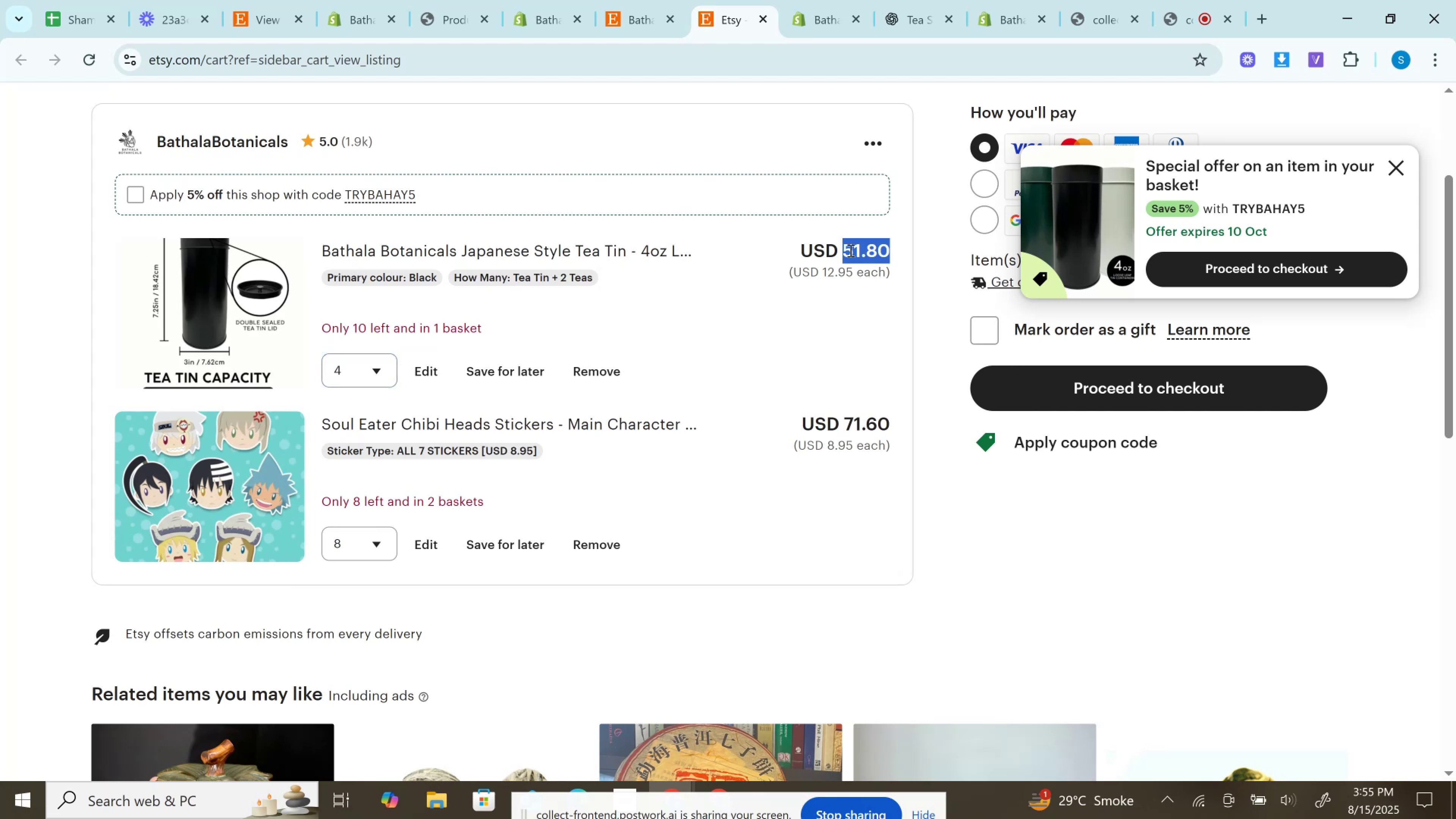 
key(Control+C)
 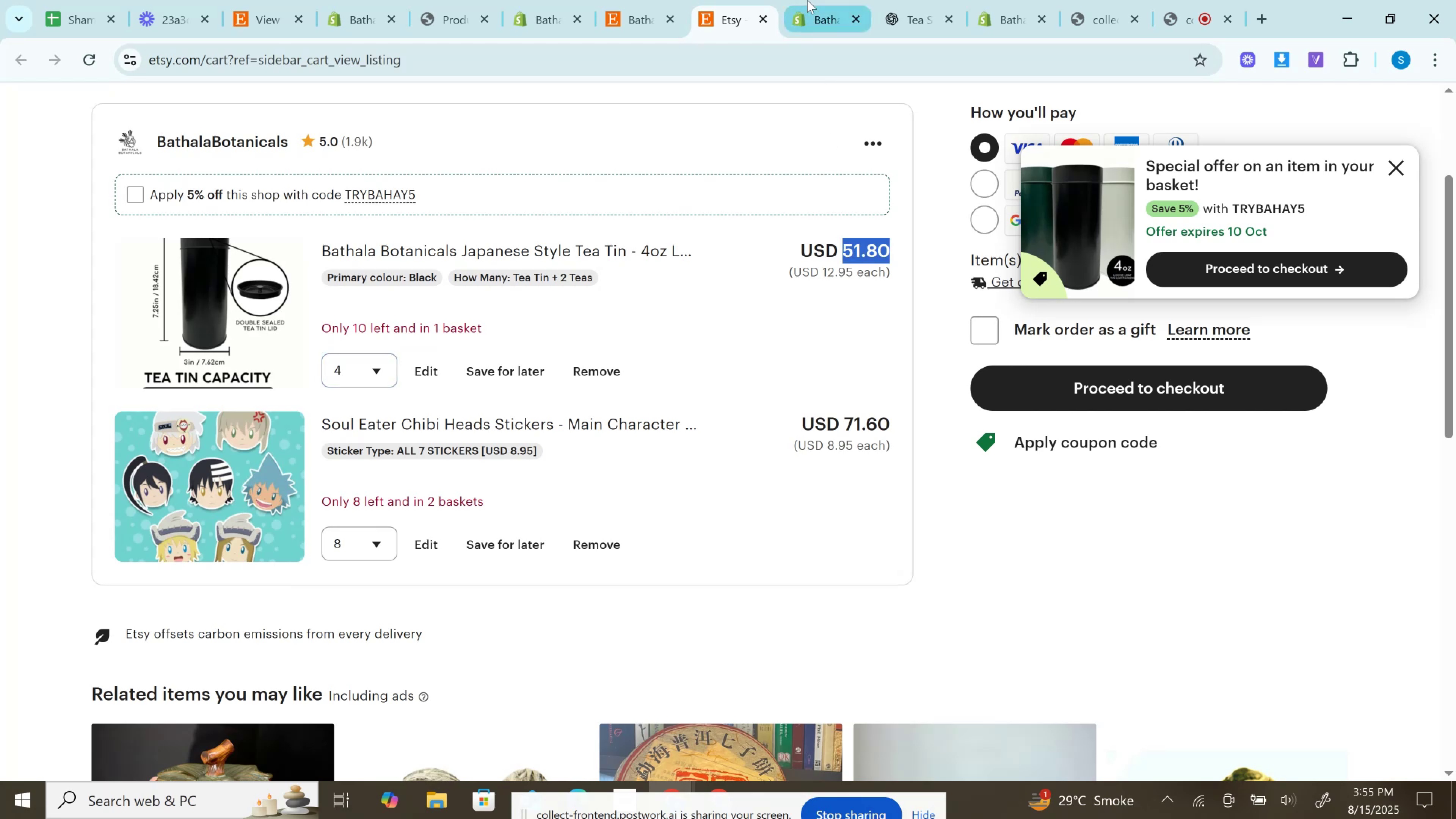 
left_click([808, 0])
 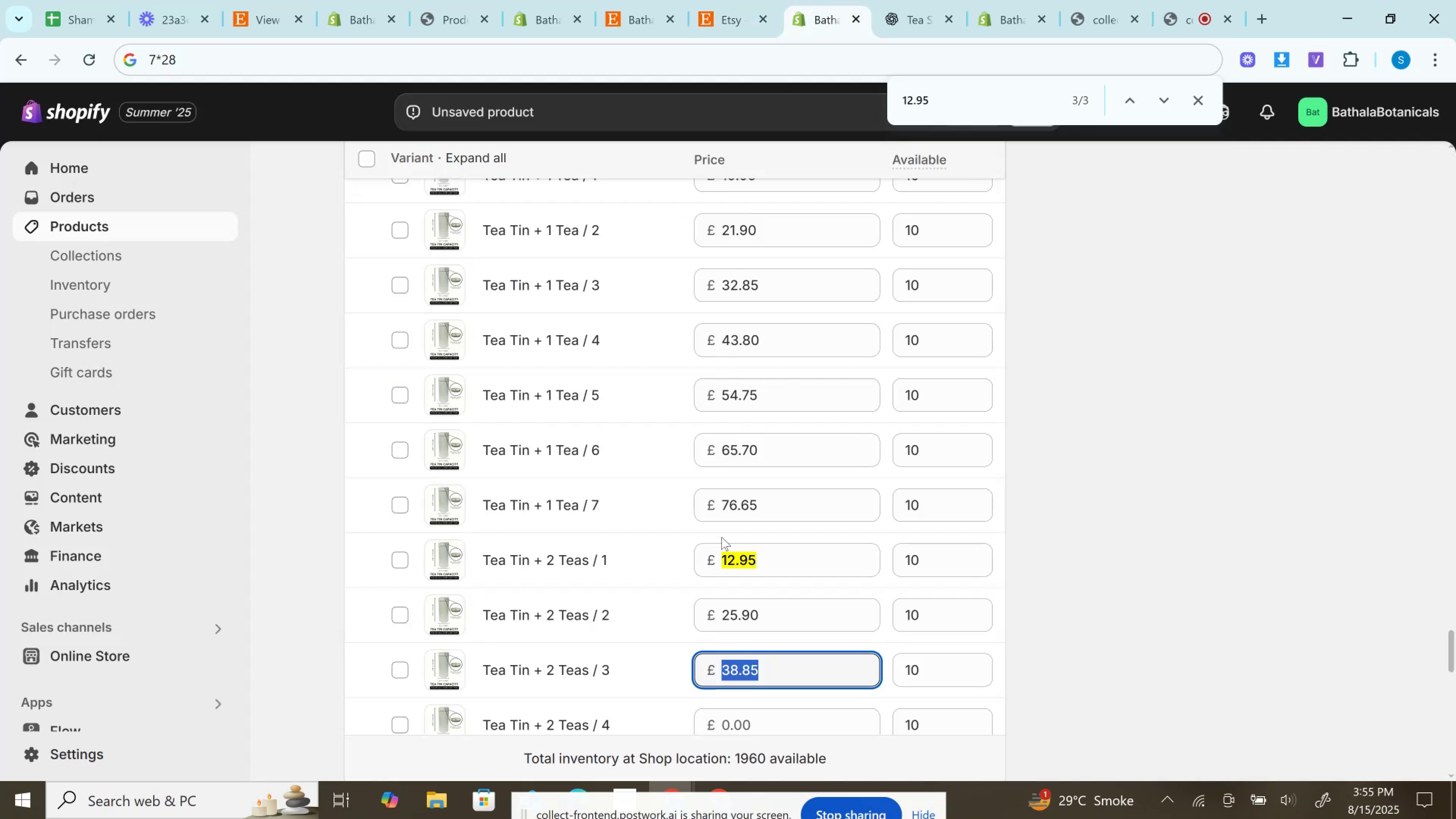 
scroll: coordinate [722, 543], scroll_direction: down, amount: 2.0
 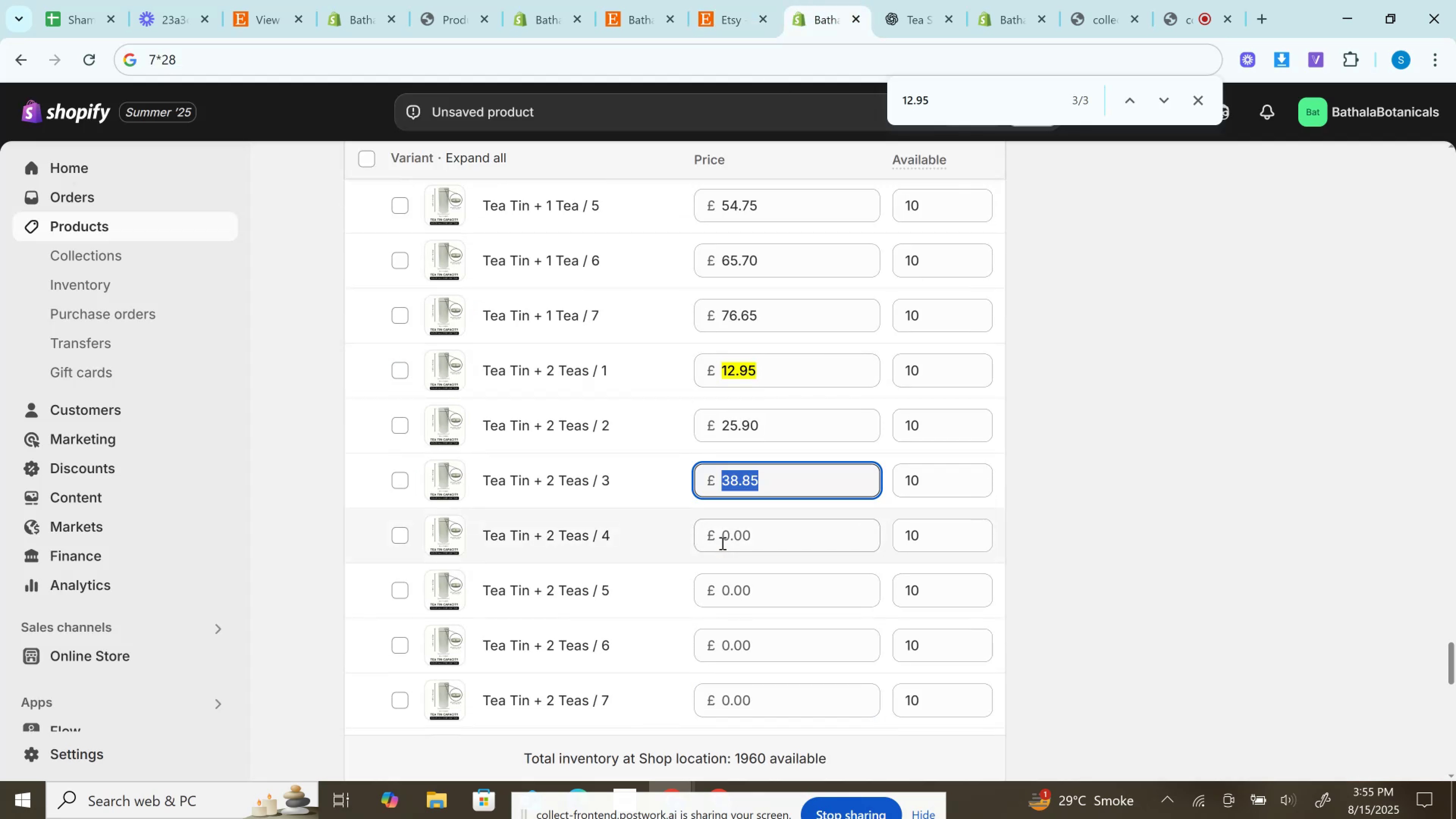 
left_click([722, 543])
 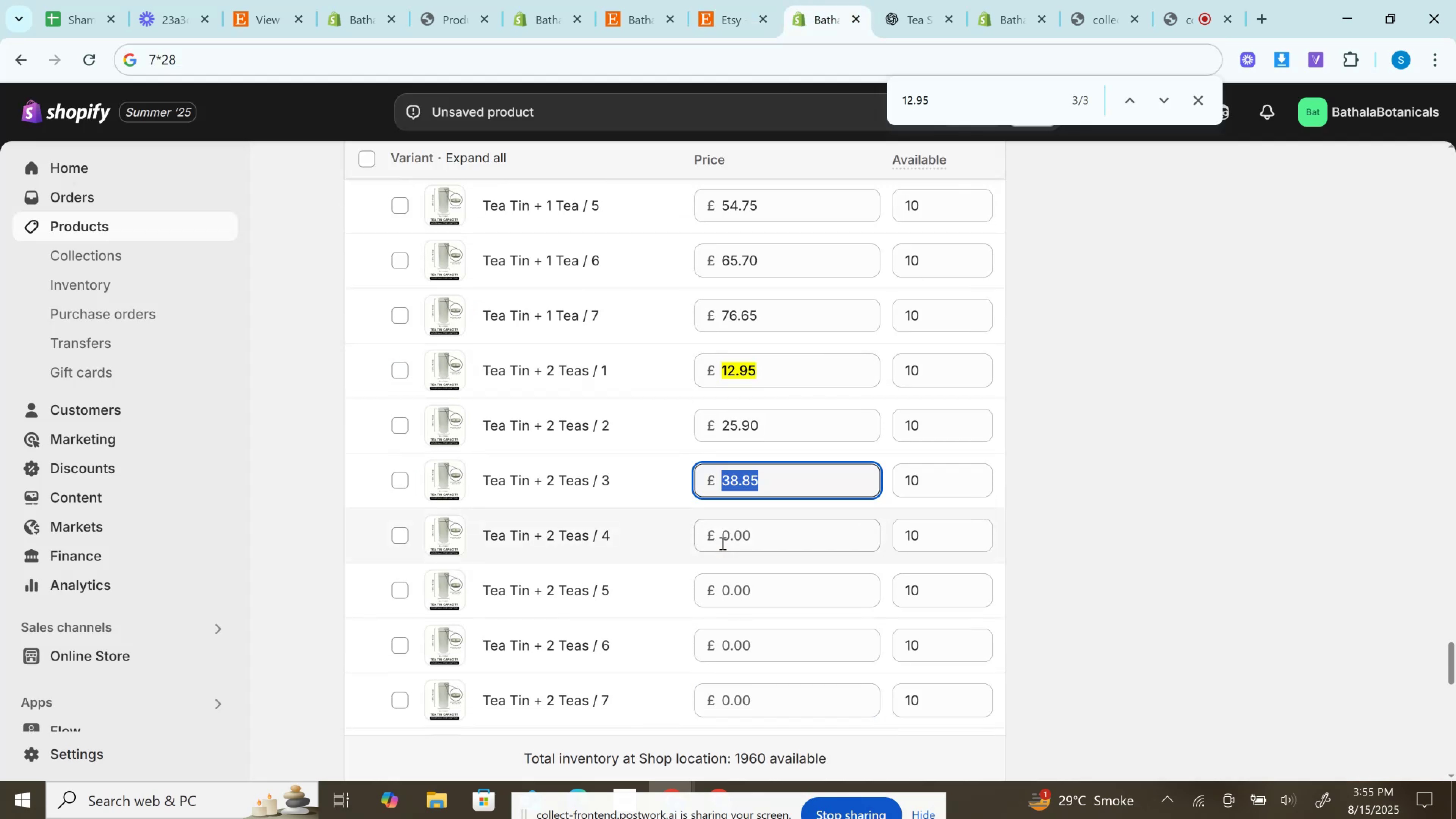 
key(Control+V)
 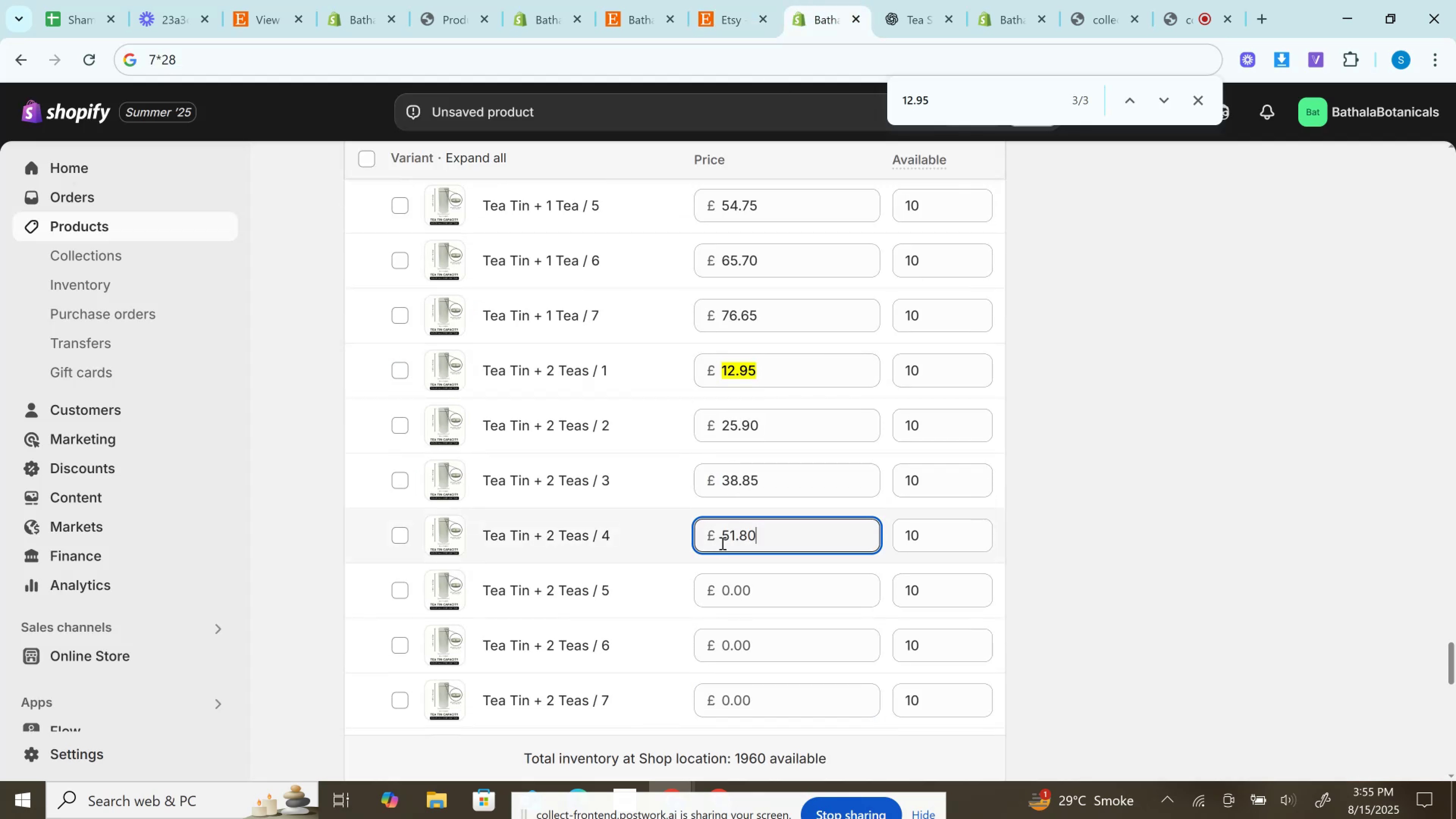 
scroll: coordinate [722, 544], scroll_direction: up, amount: 18.0
 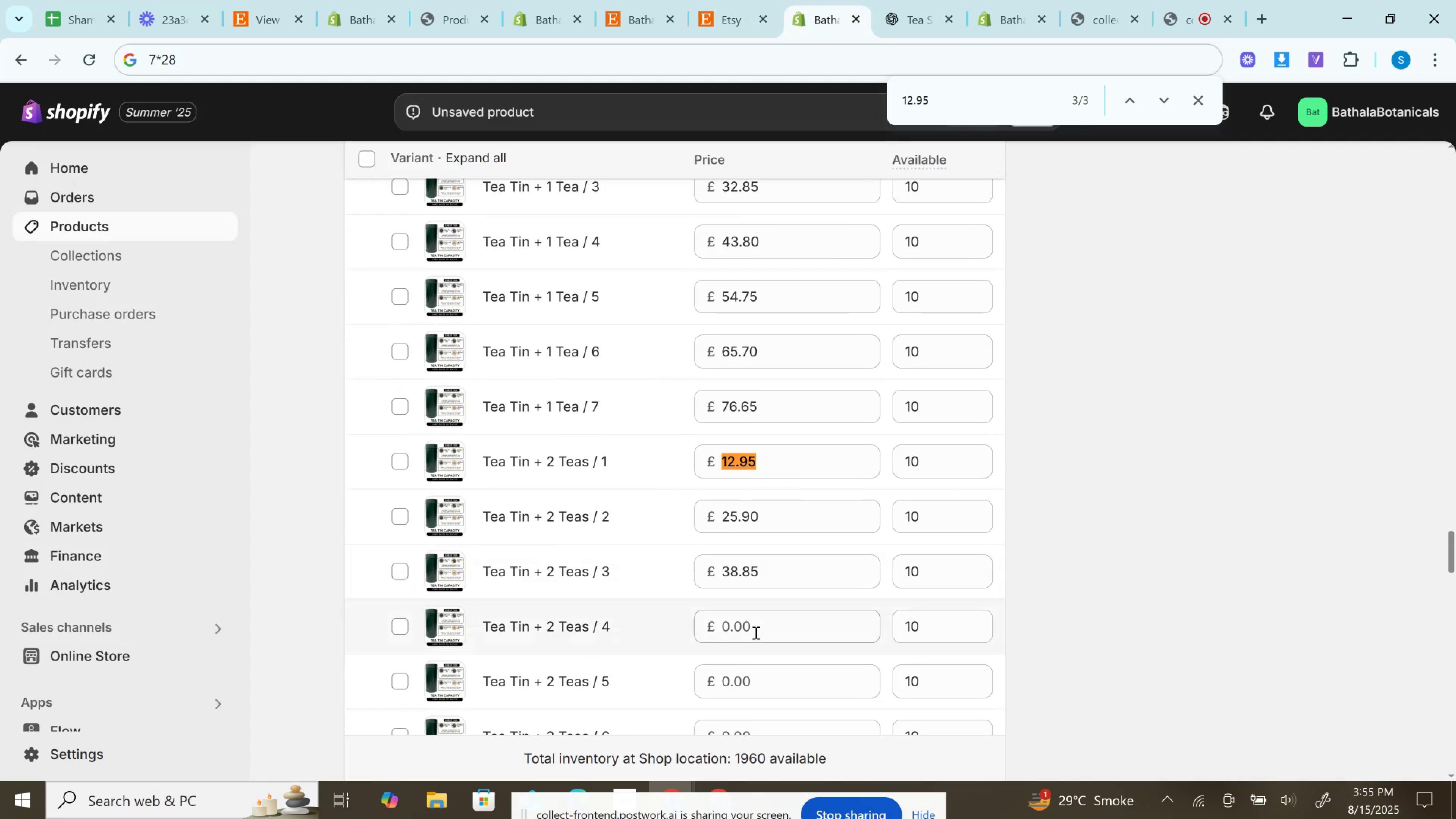 
left_click([750, 634])
 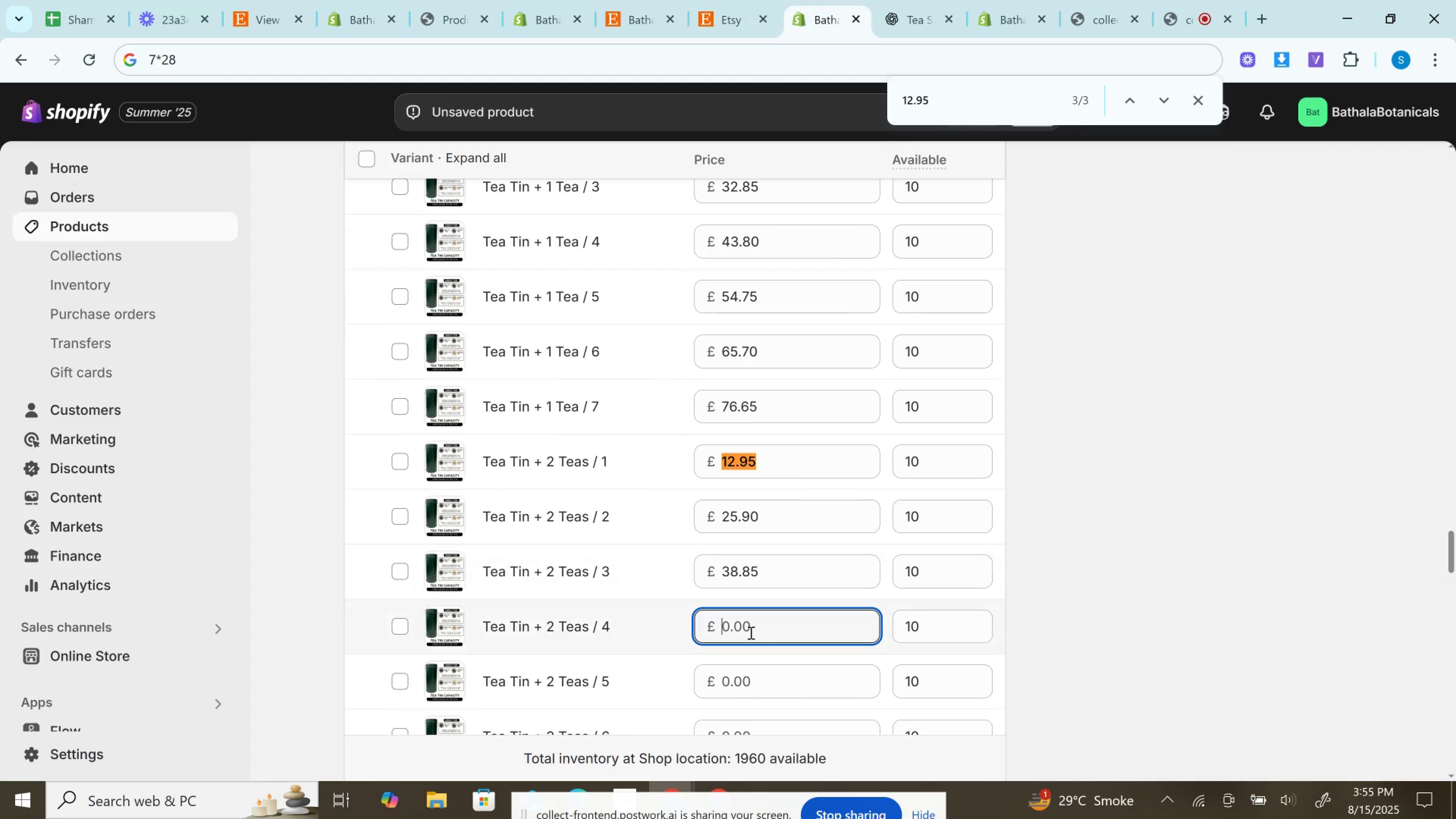 
key(Control+V)
 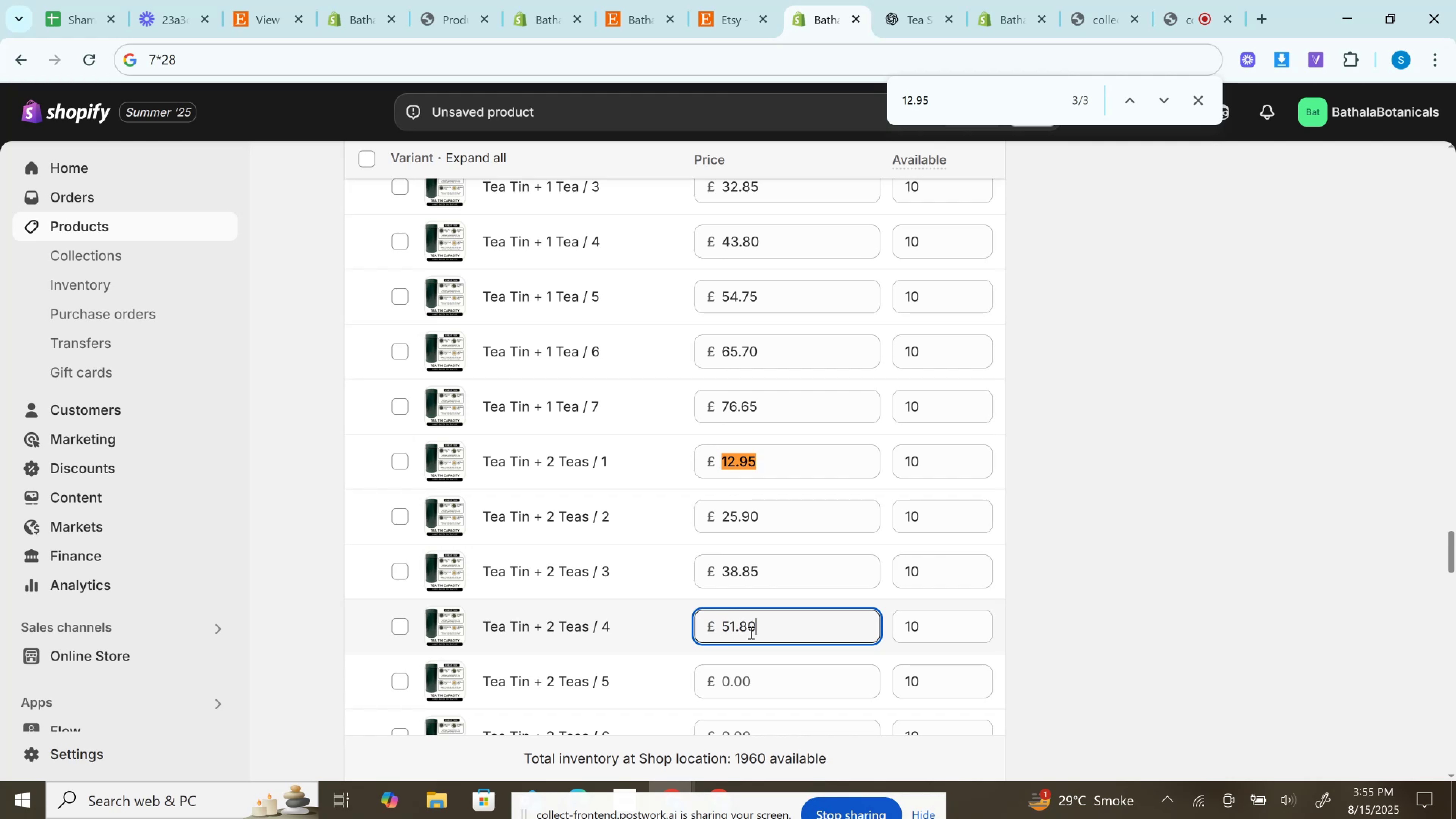 
scroll: coordinate [750, 632], scroll_direction: up, amount: 9.0
 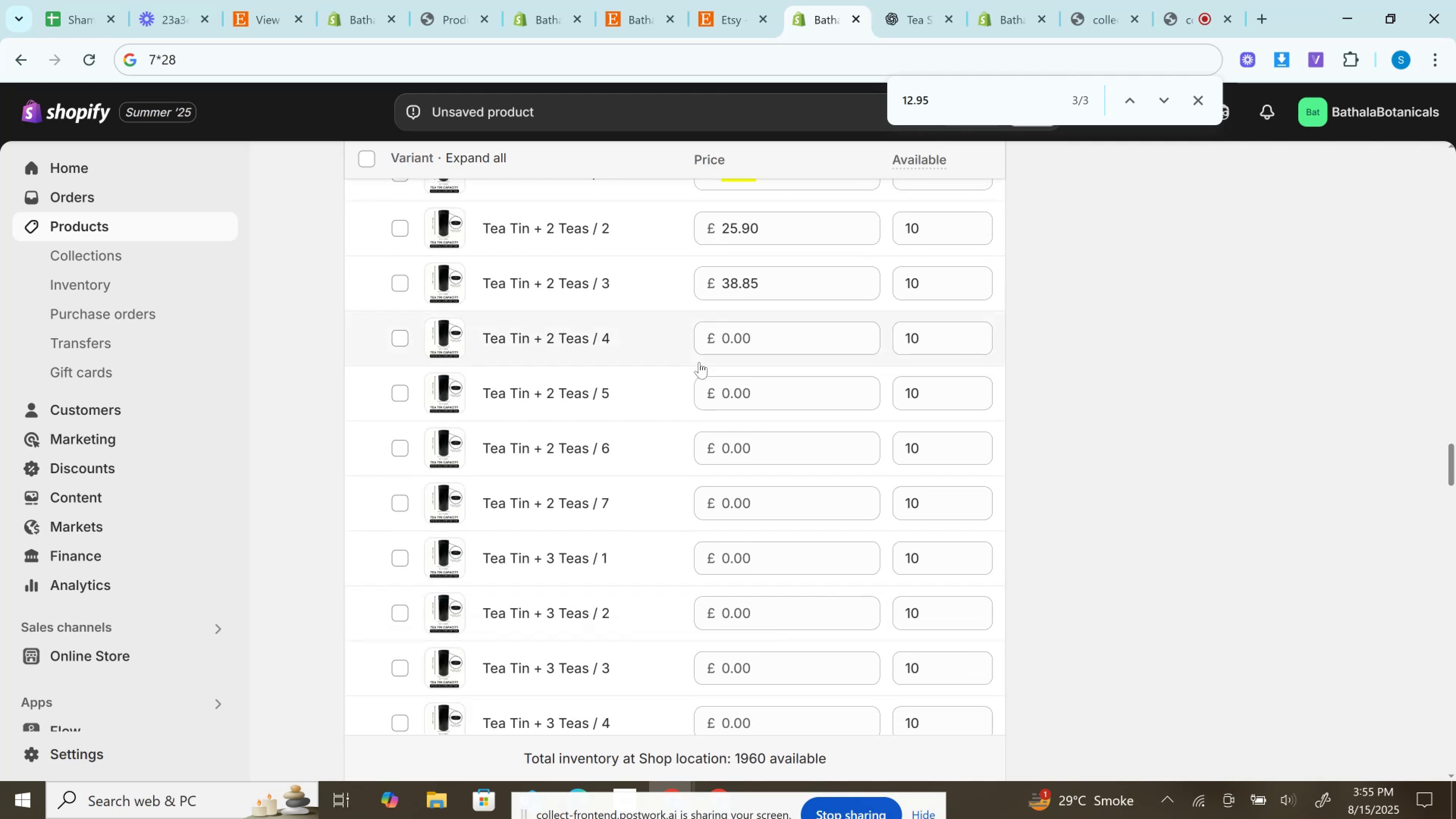 
left_click([745, 332])
 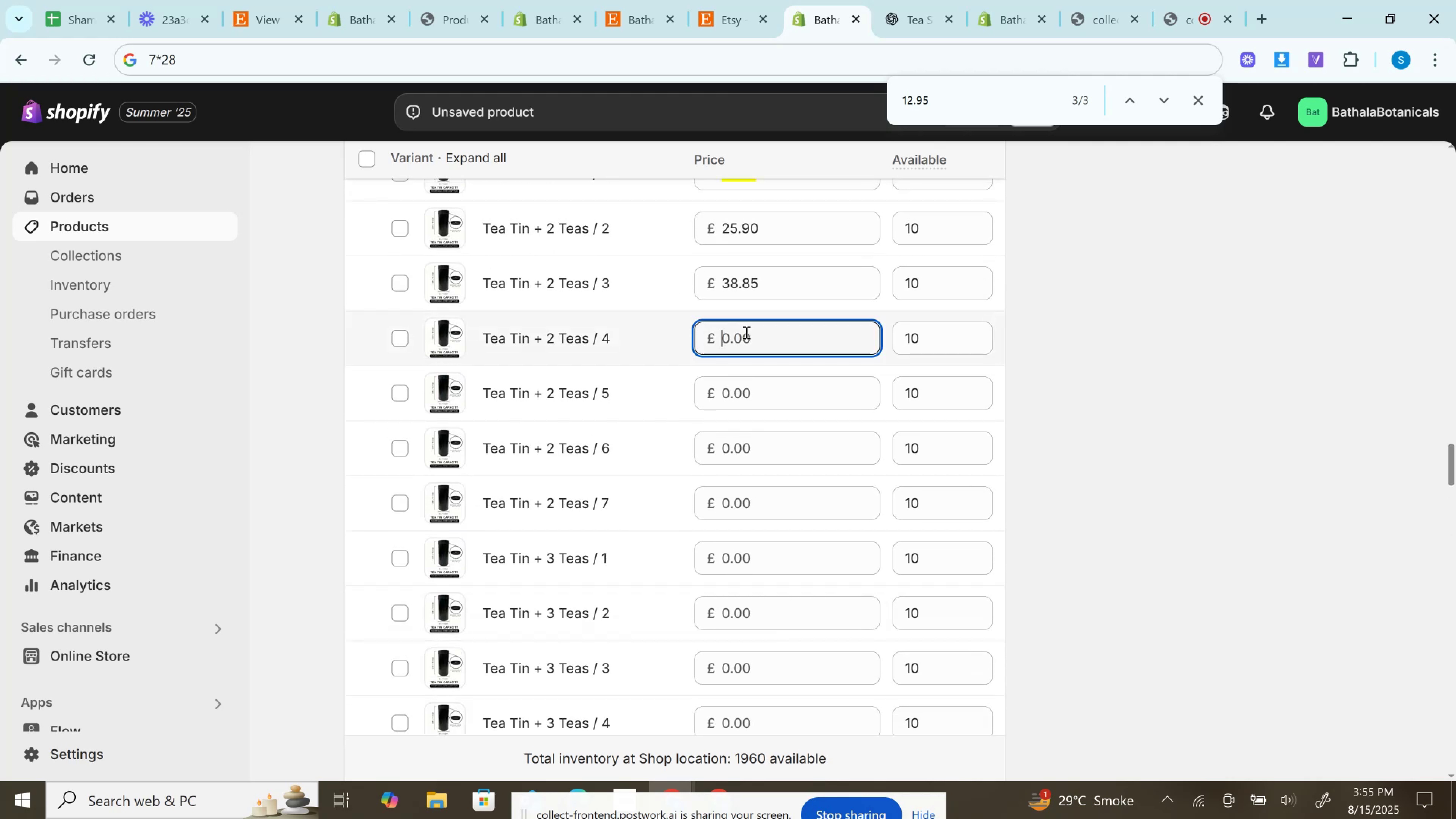 
key(Control+V)
 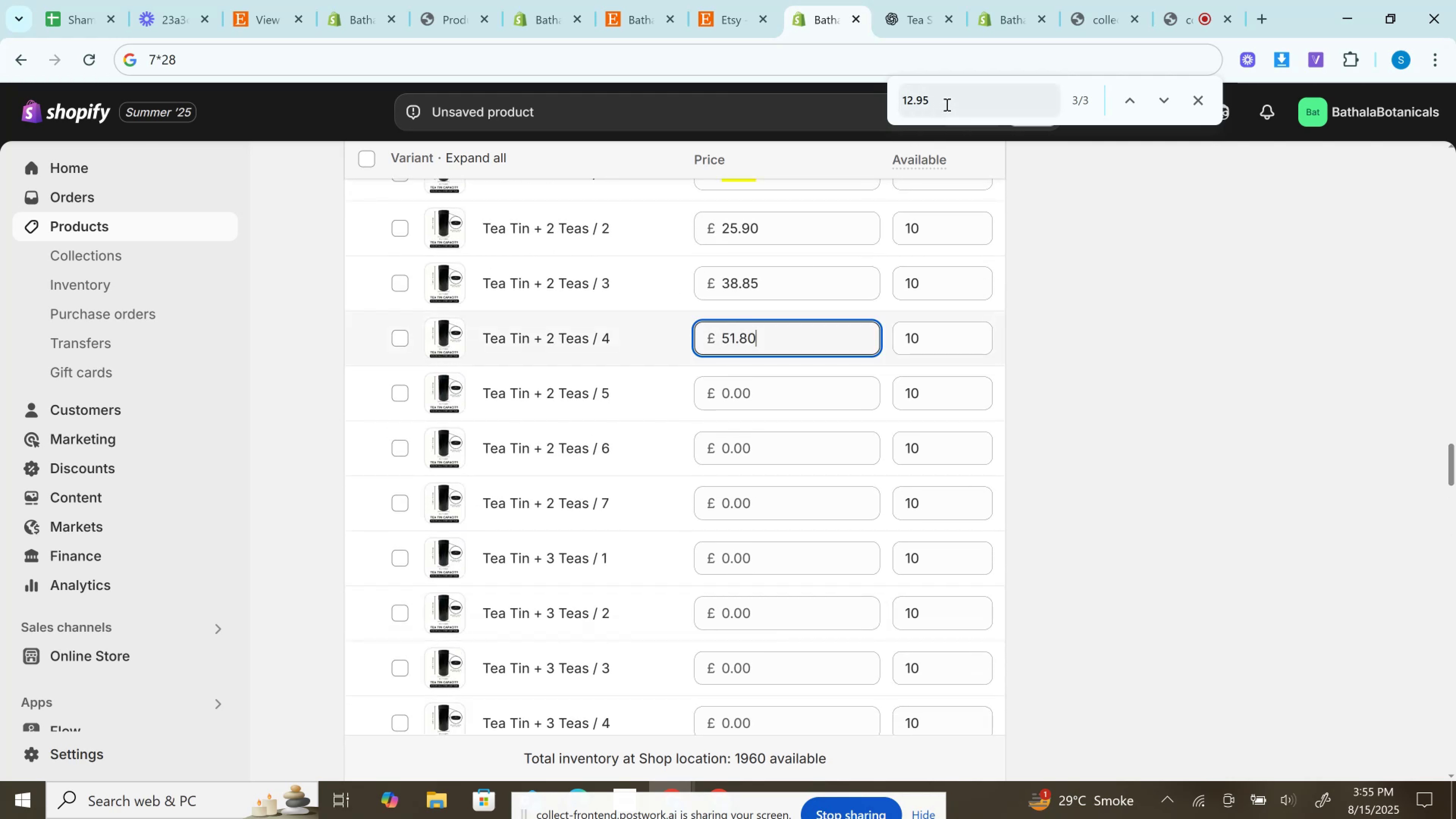 
left_click([946, 104])
 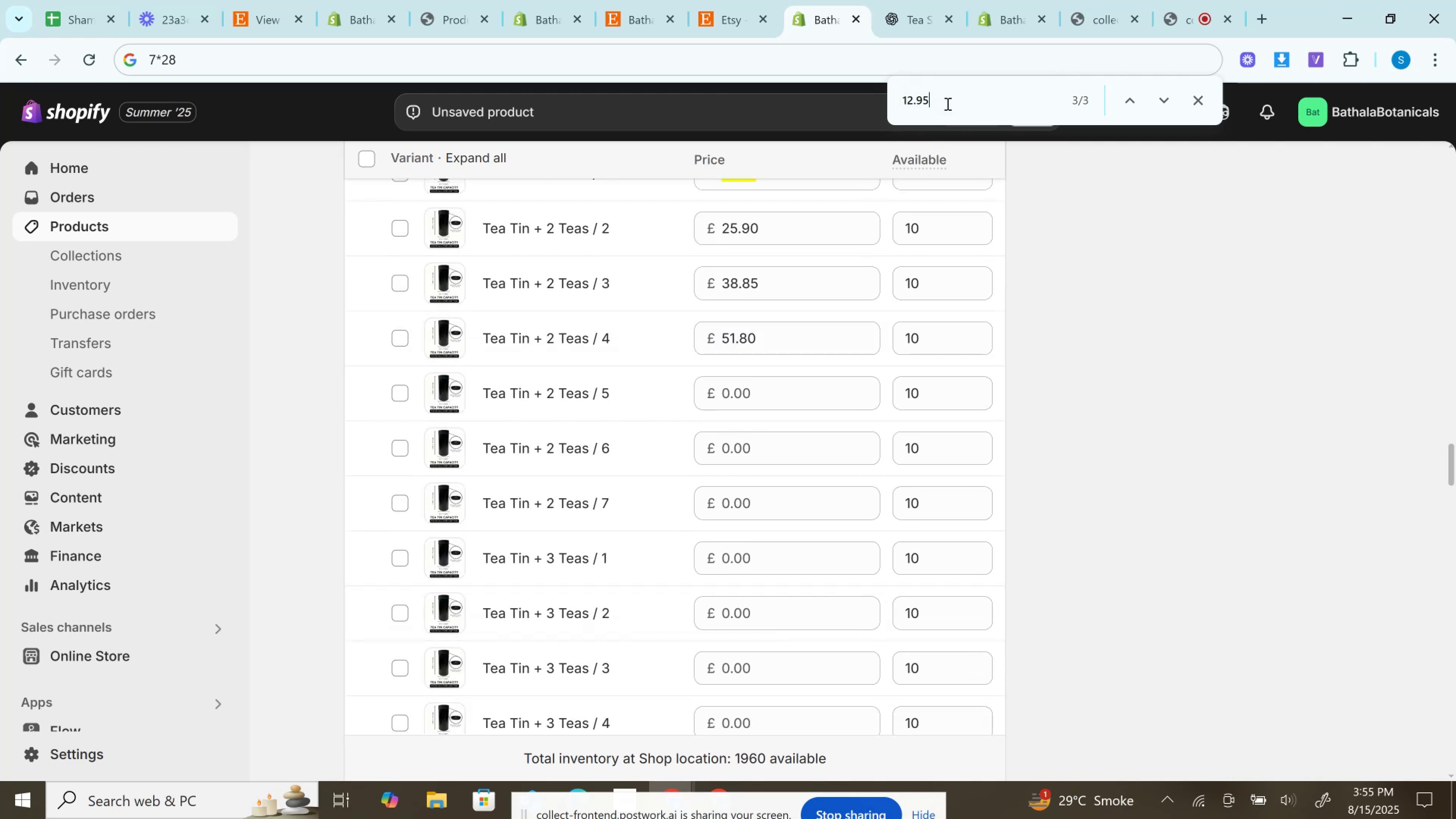 
key(Control+A)
 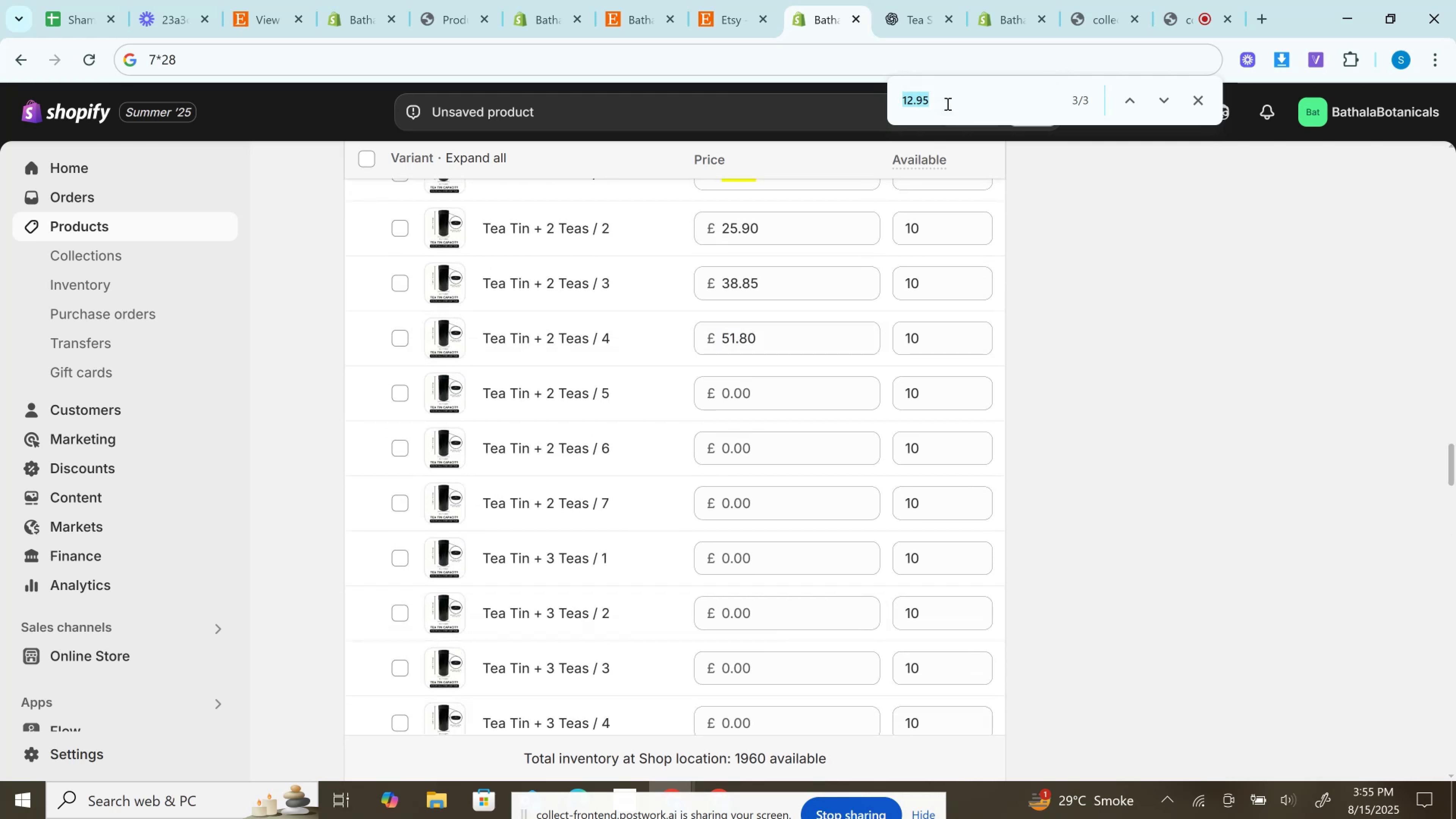 
key(Control+V)
 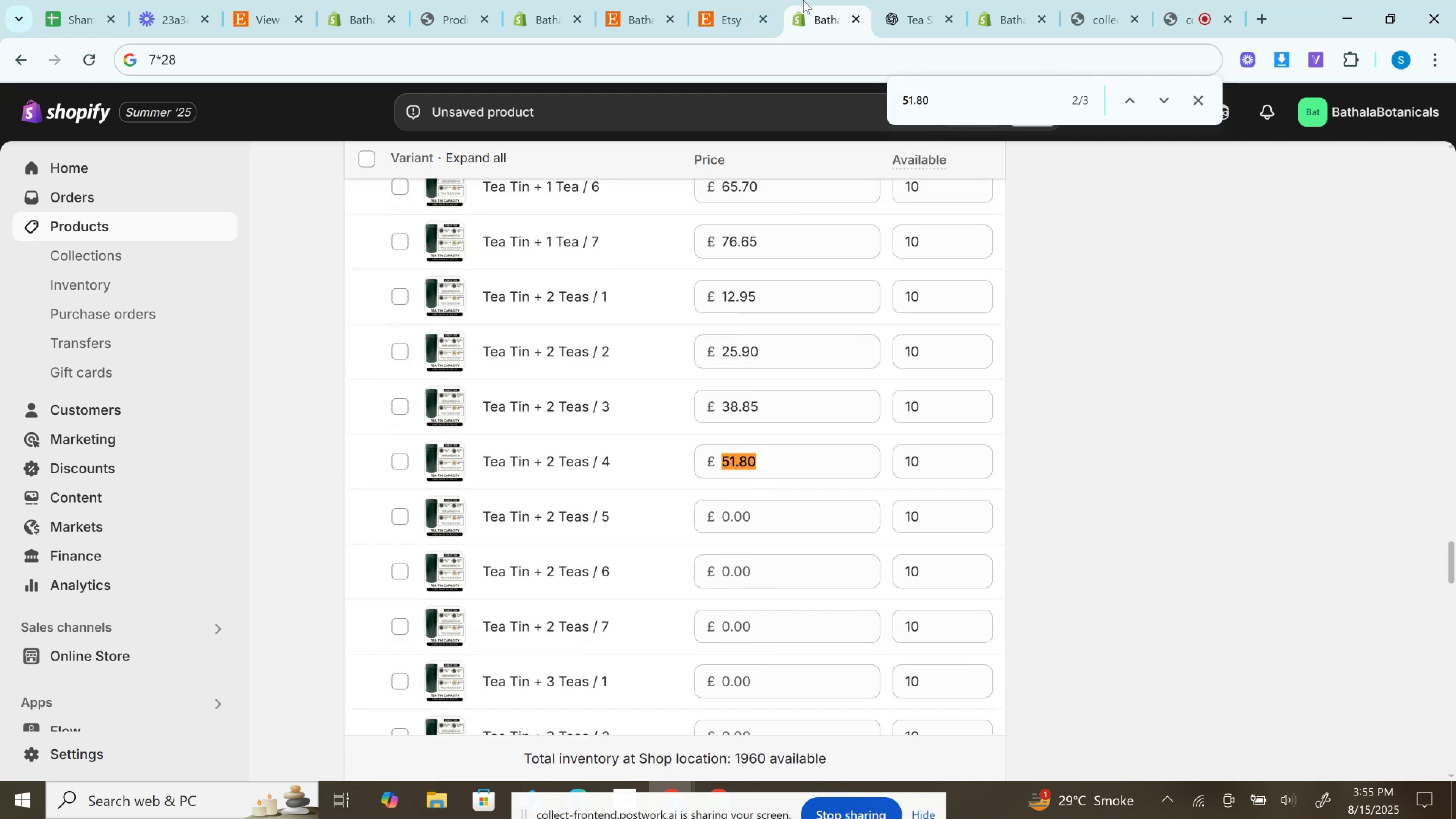 
left_click([736, 0])
 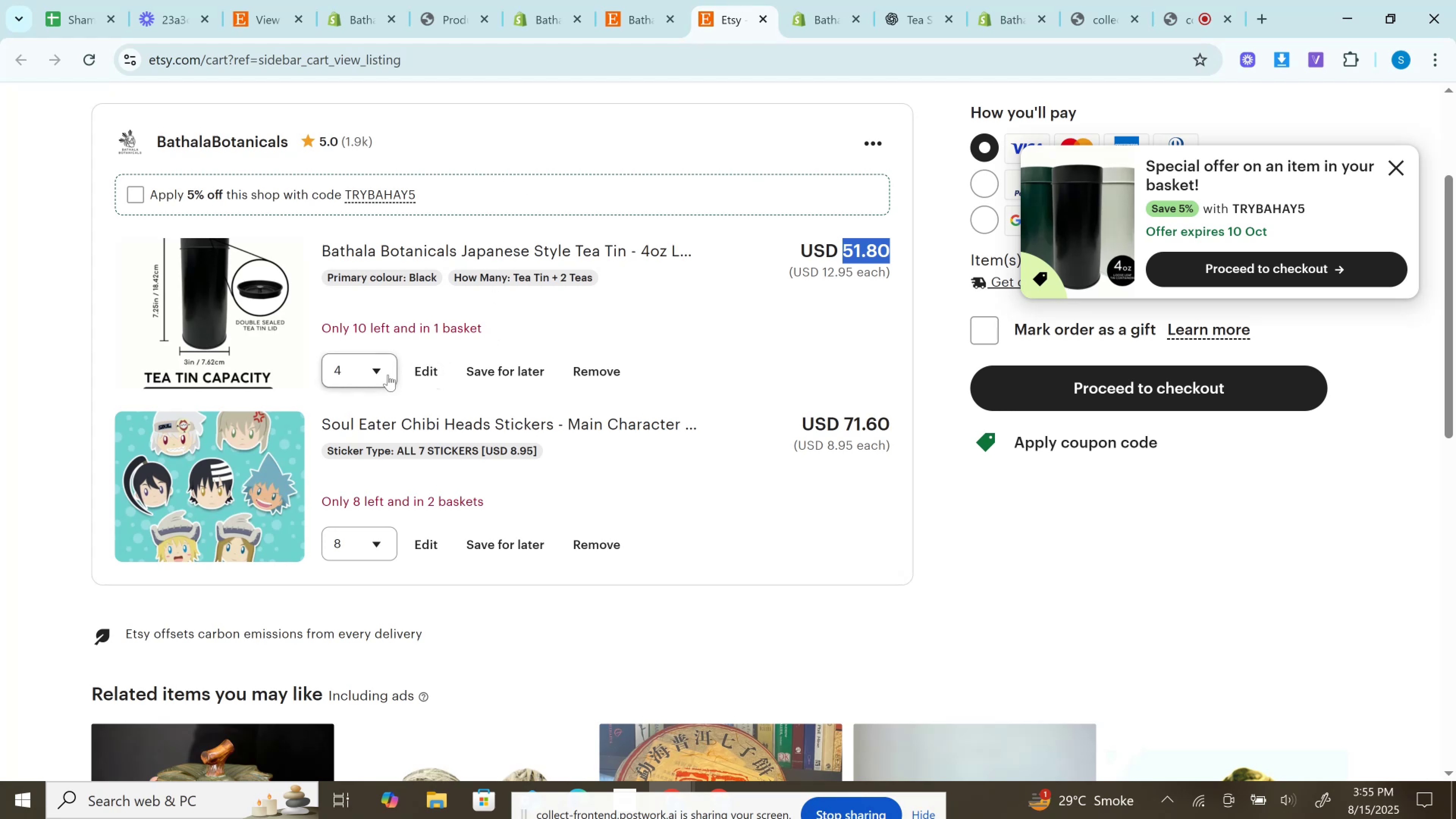 
left_click([364, 362])
 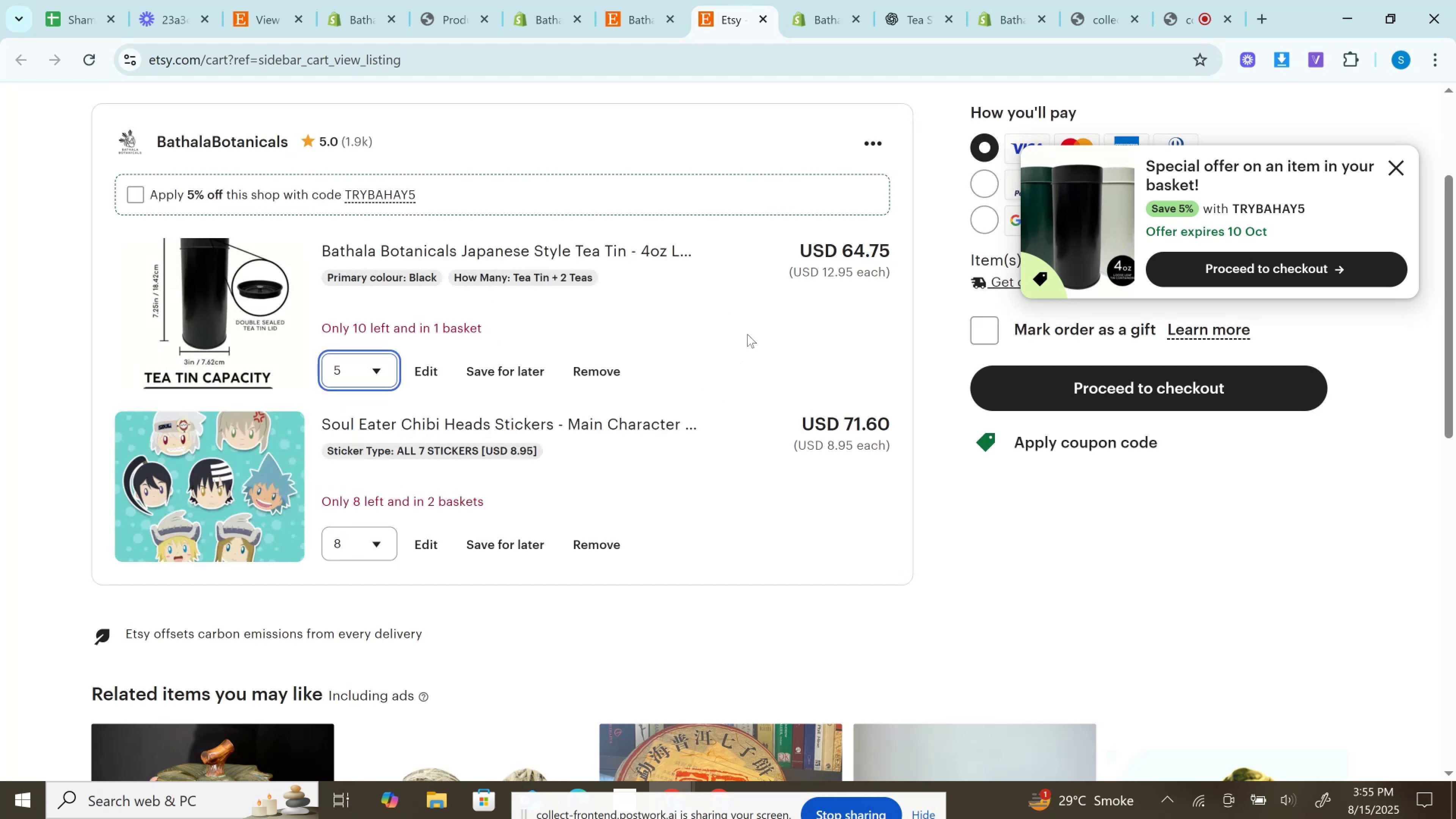 
double_click([869, 242])
 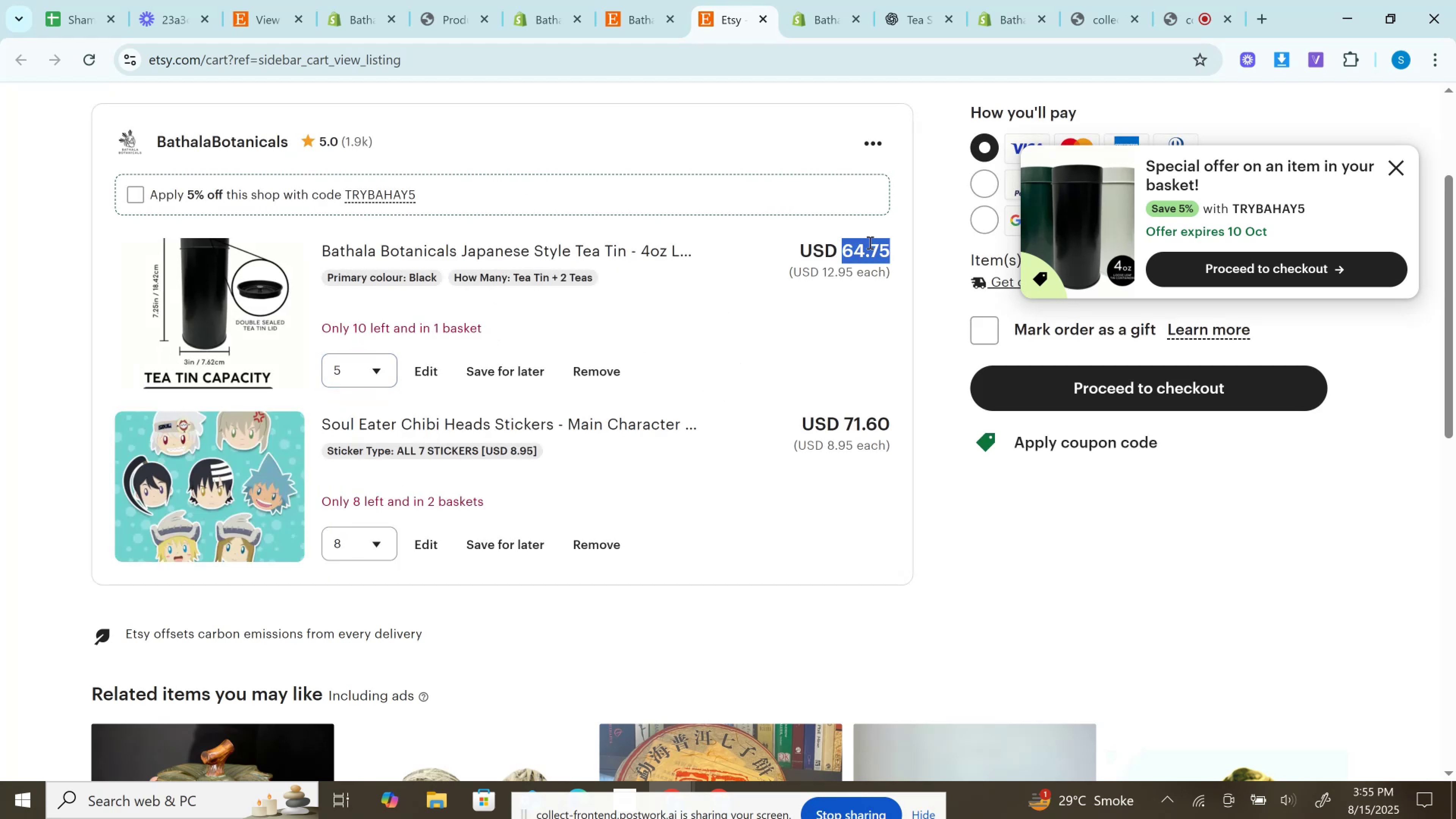 
key(Control+C)
 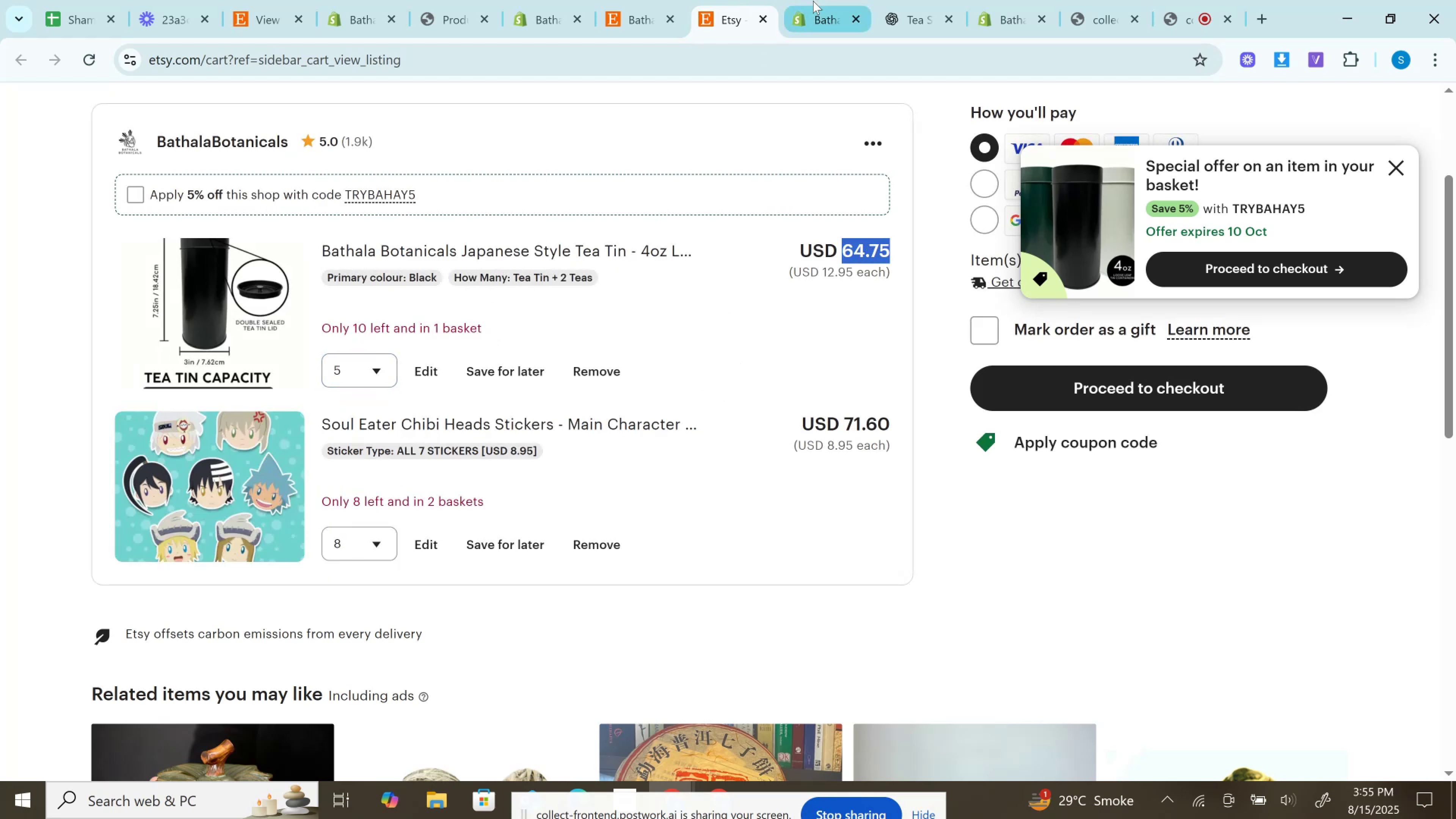 
left_click([814, 2])
 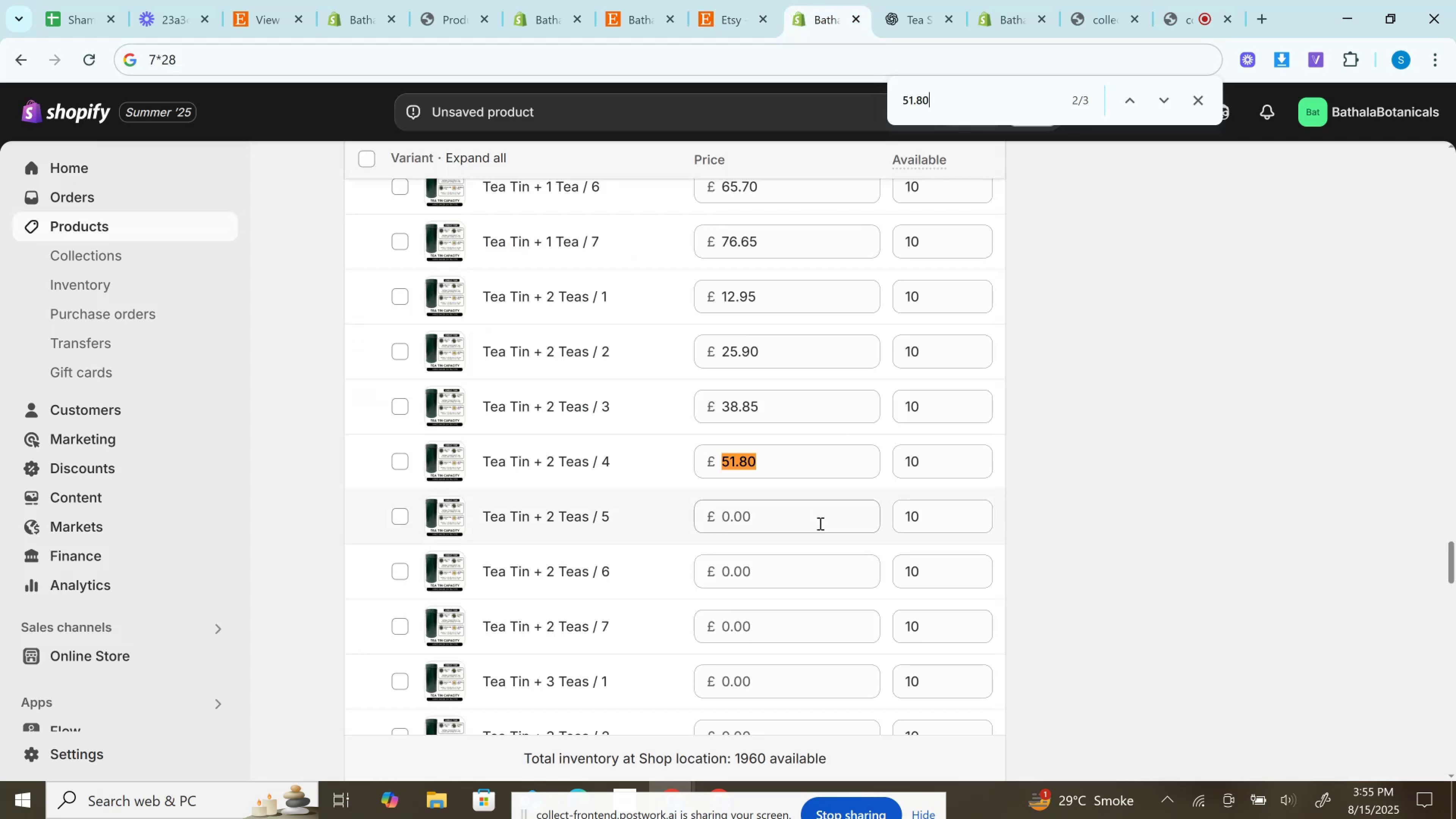 
left_click([810, 515])
 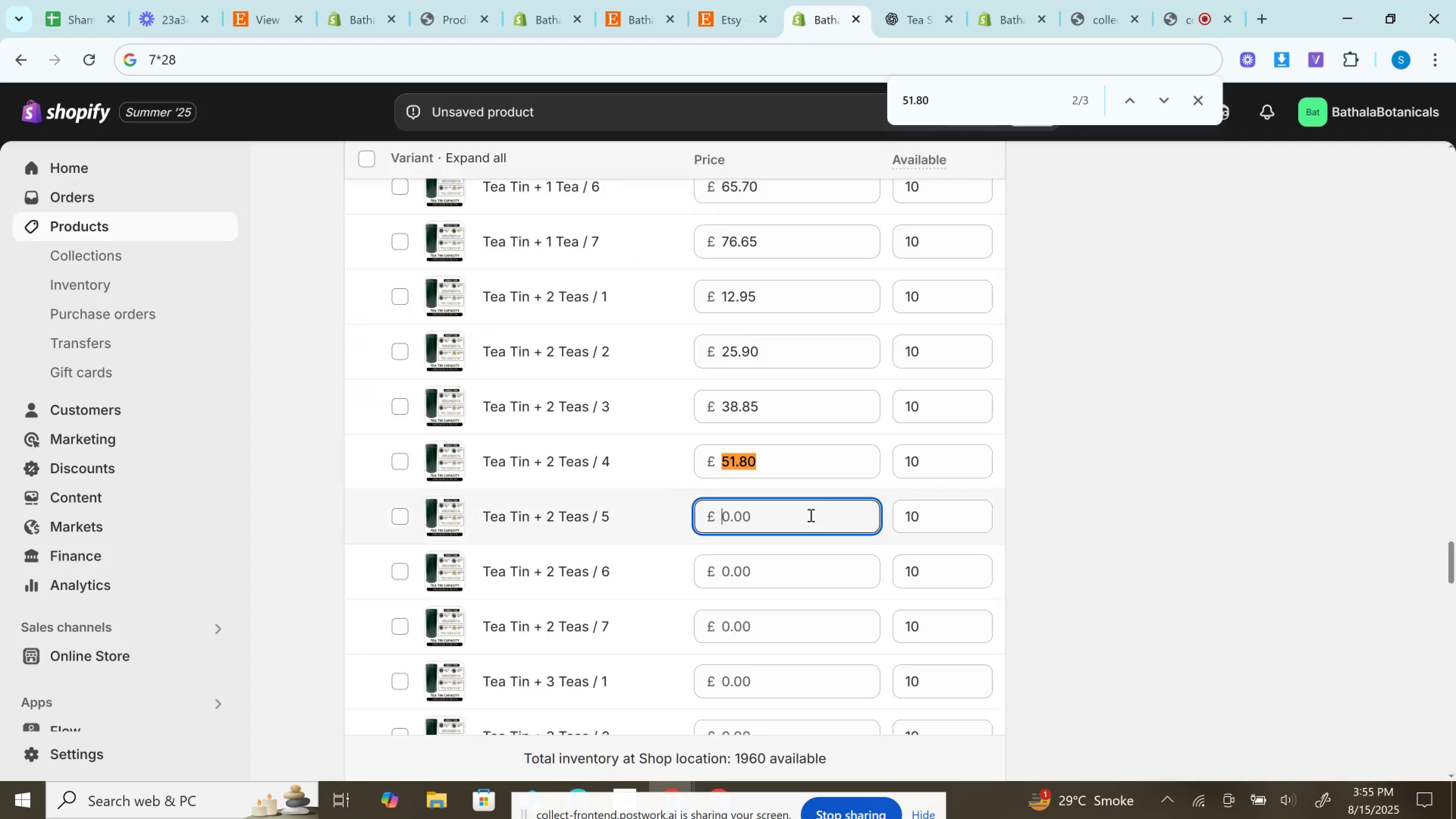 
key(Control+V)
 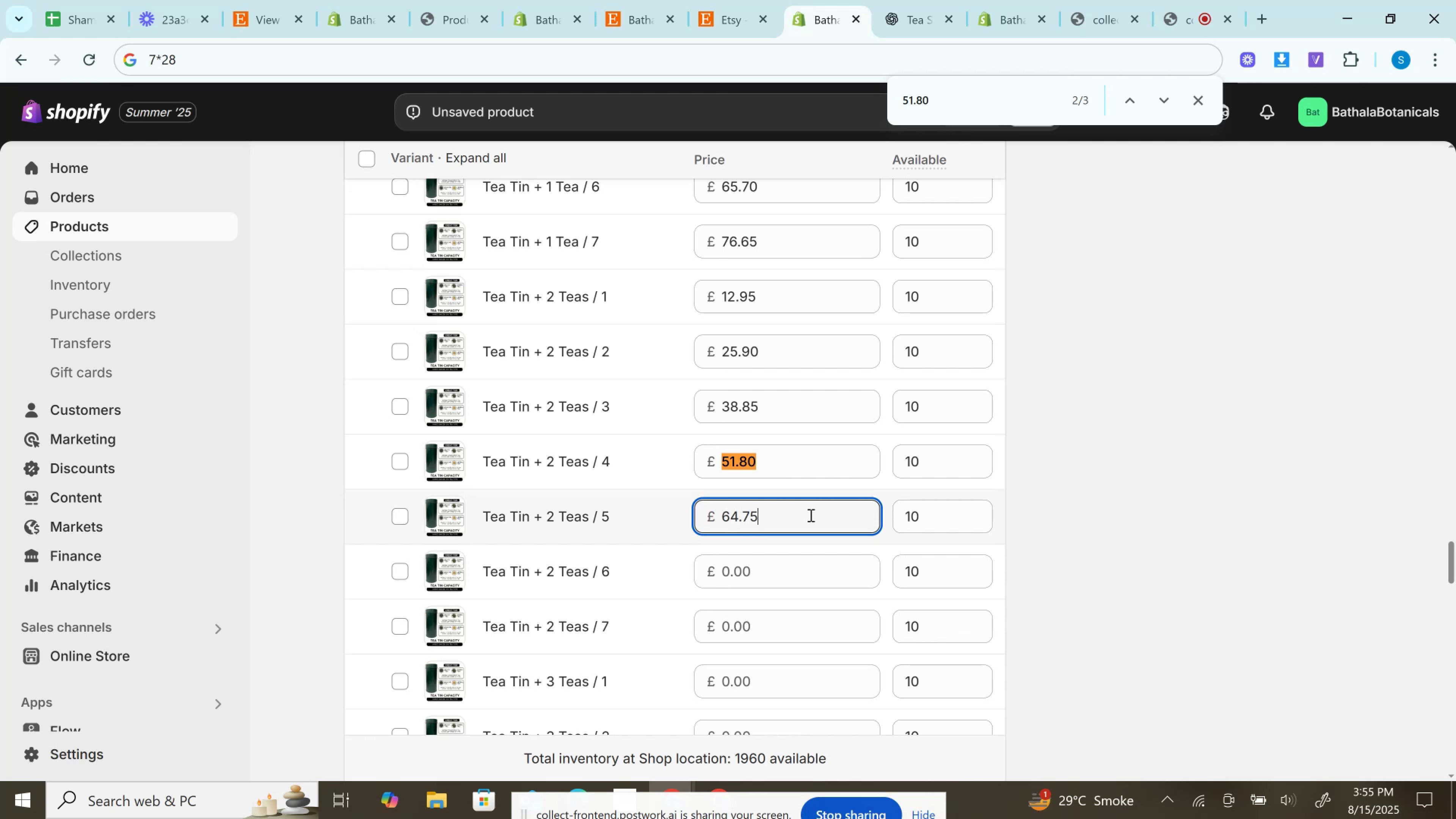 
scroll: coordinate [810, 515], scroll_direction: down, amount: 2.0
 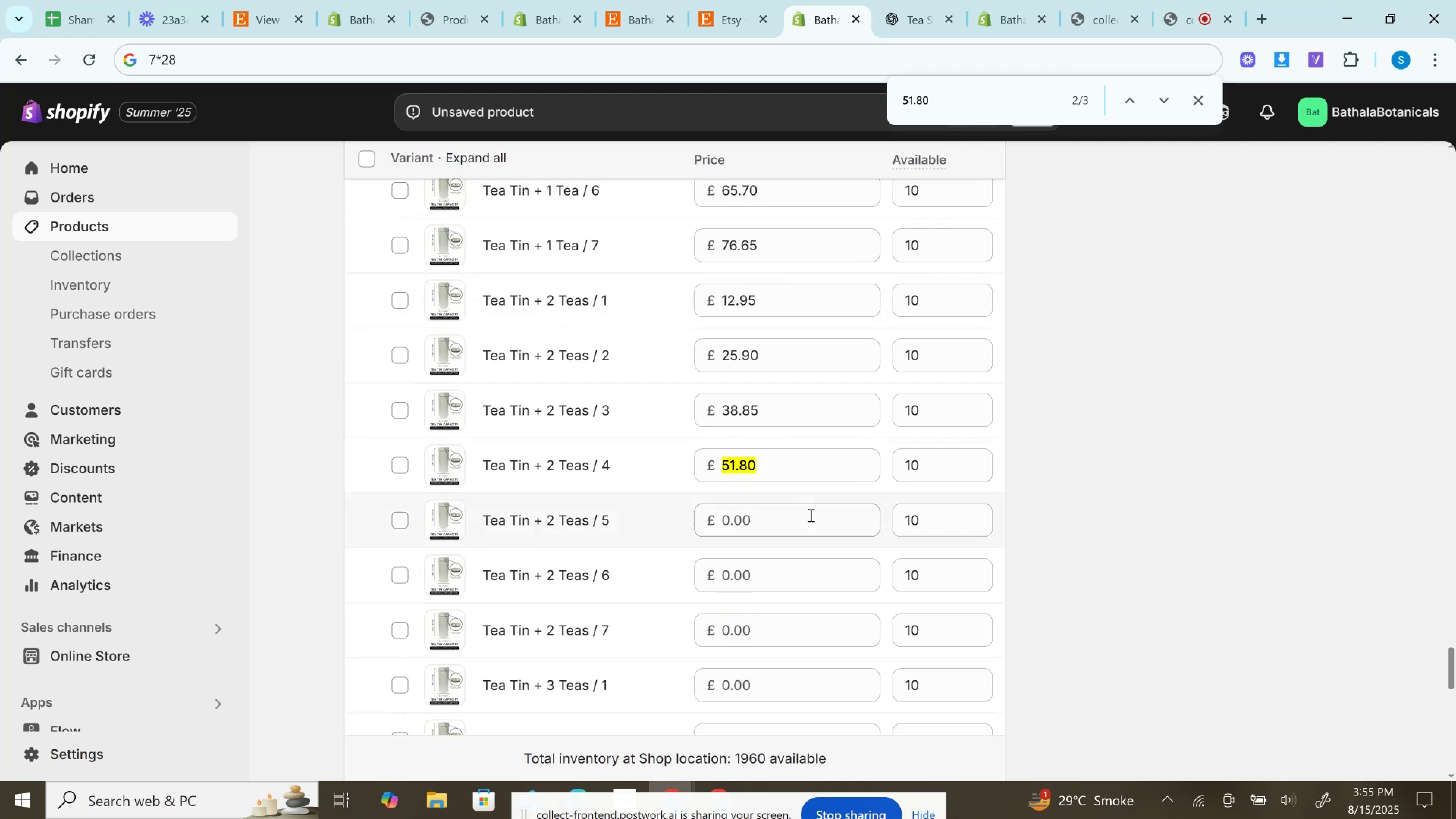 
left_click([810, 515])
 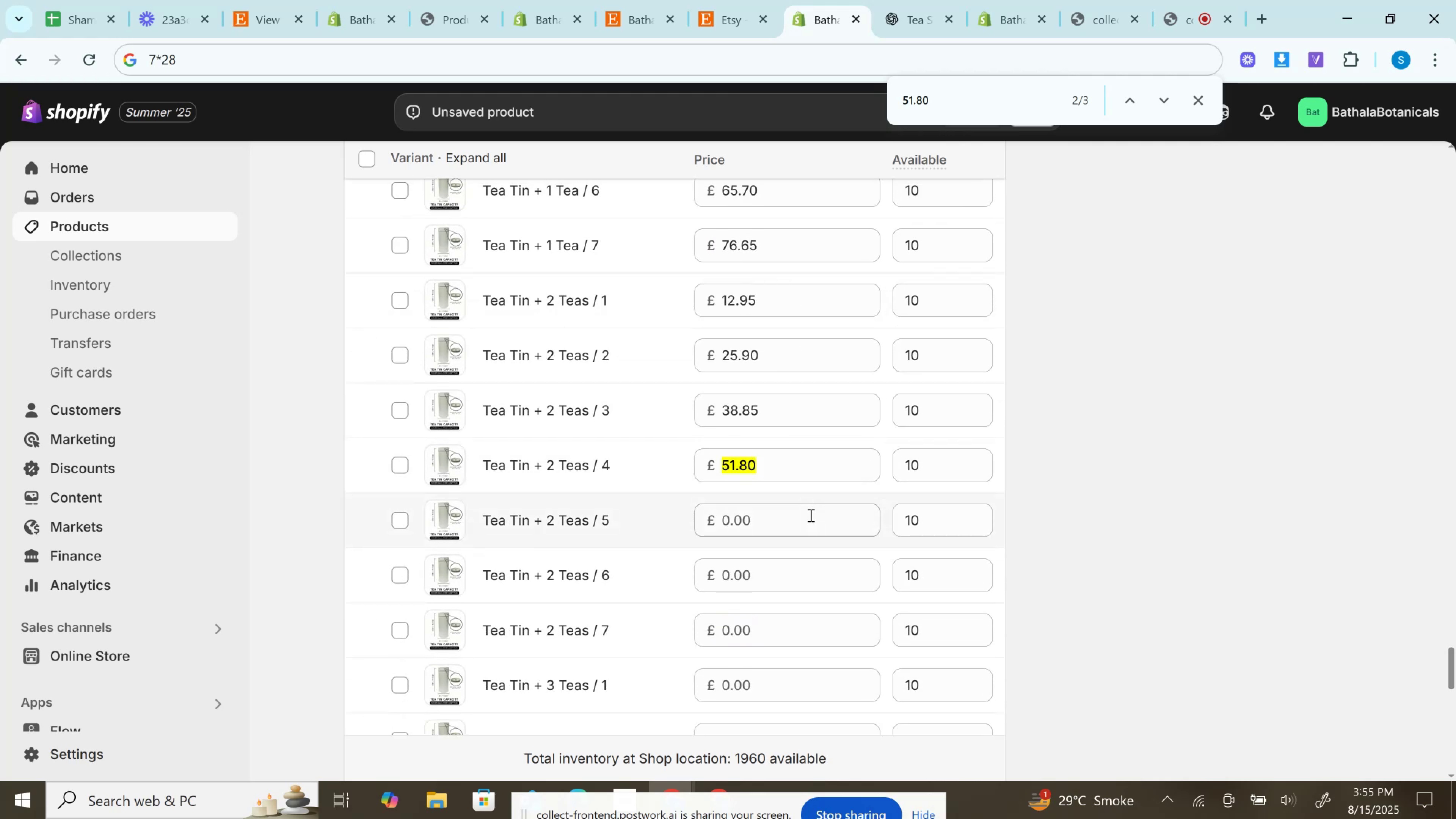 
hold_key(key=ControlLeft, duration=0.75)
 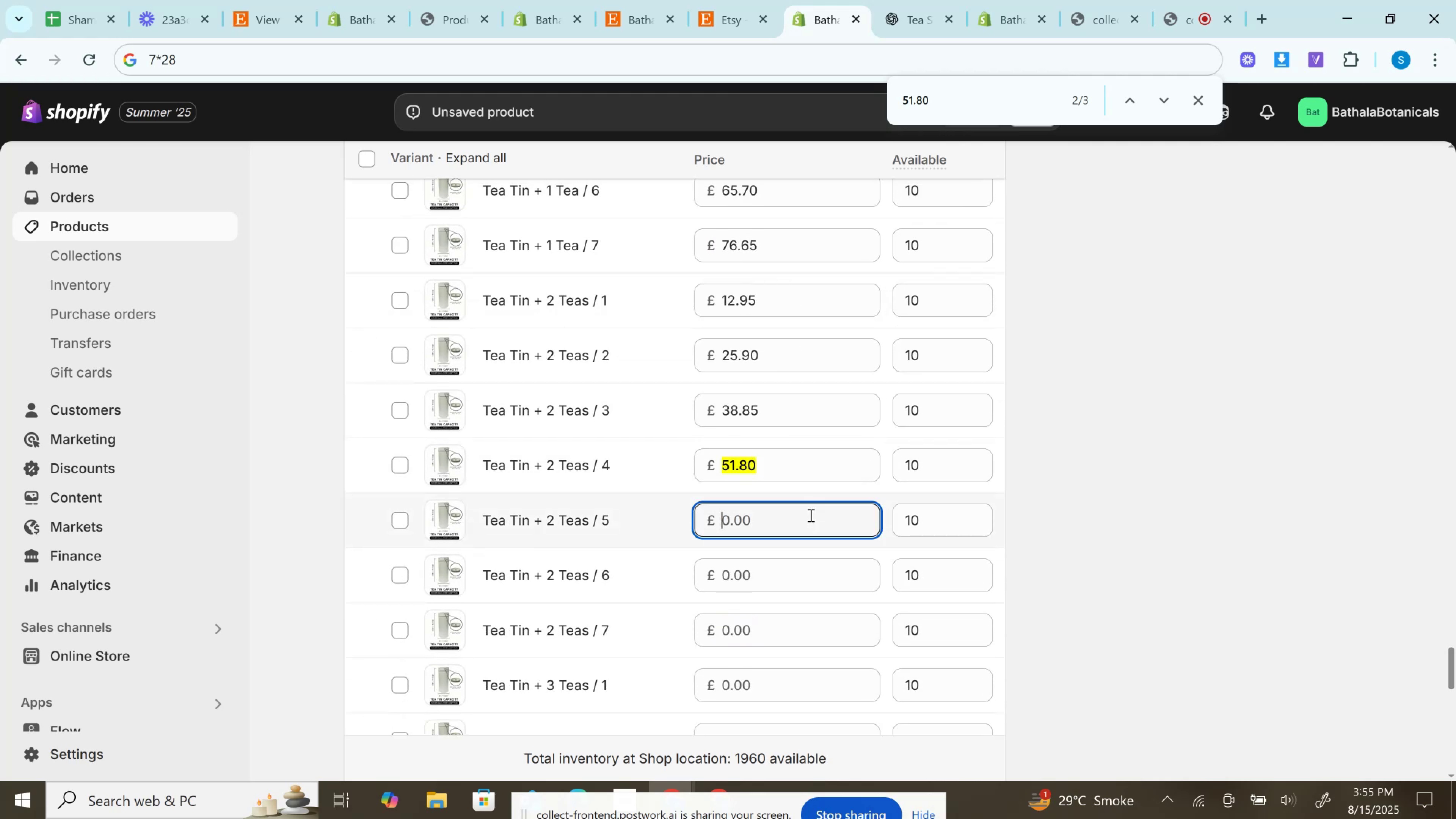 
left_click([810, 515])
 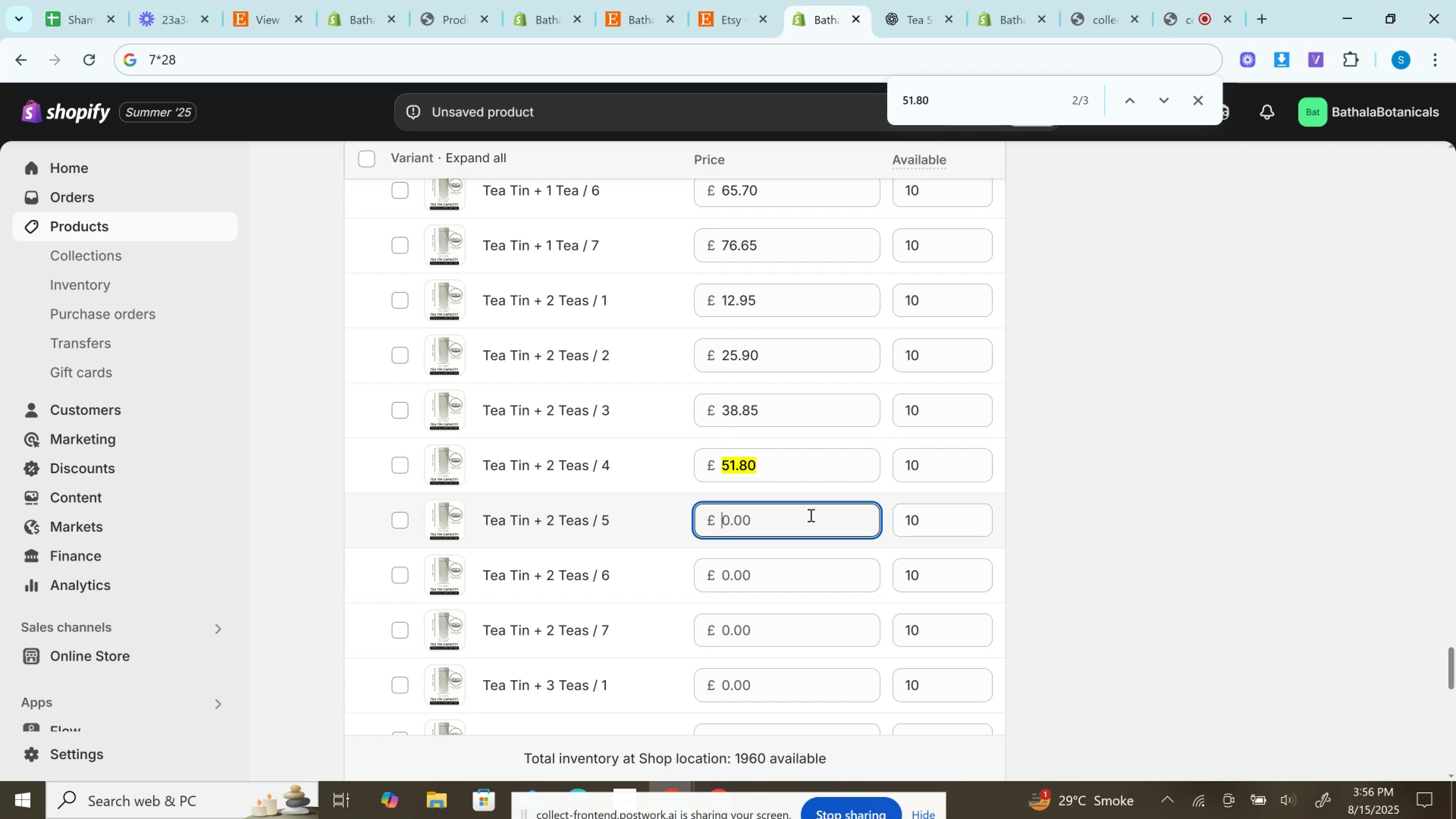 
wait(23.46)
 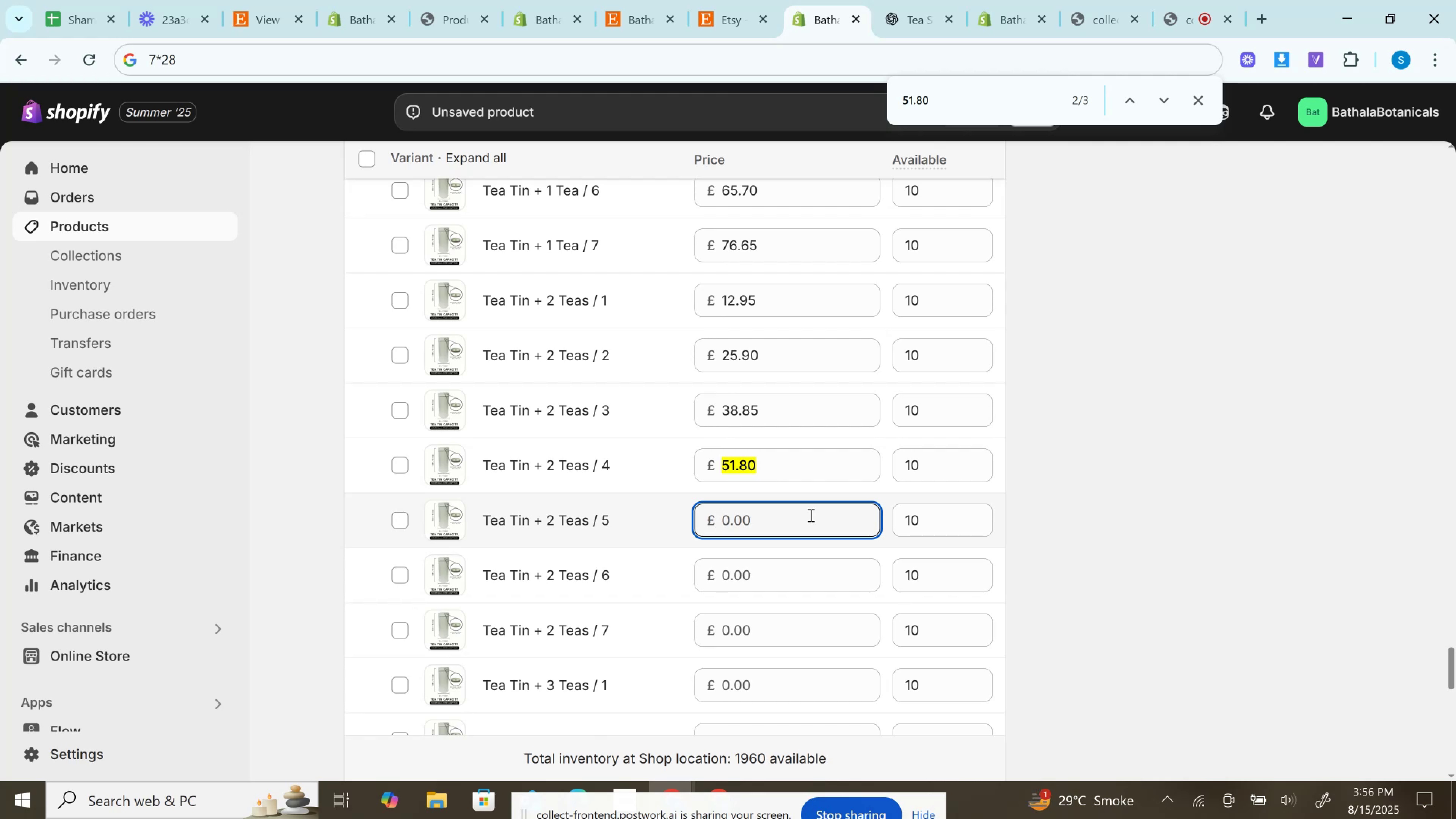 
key(Control+V)
 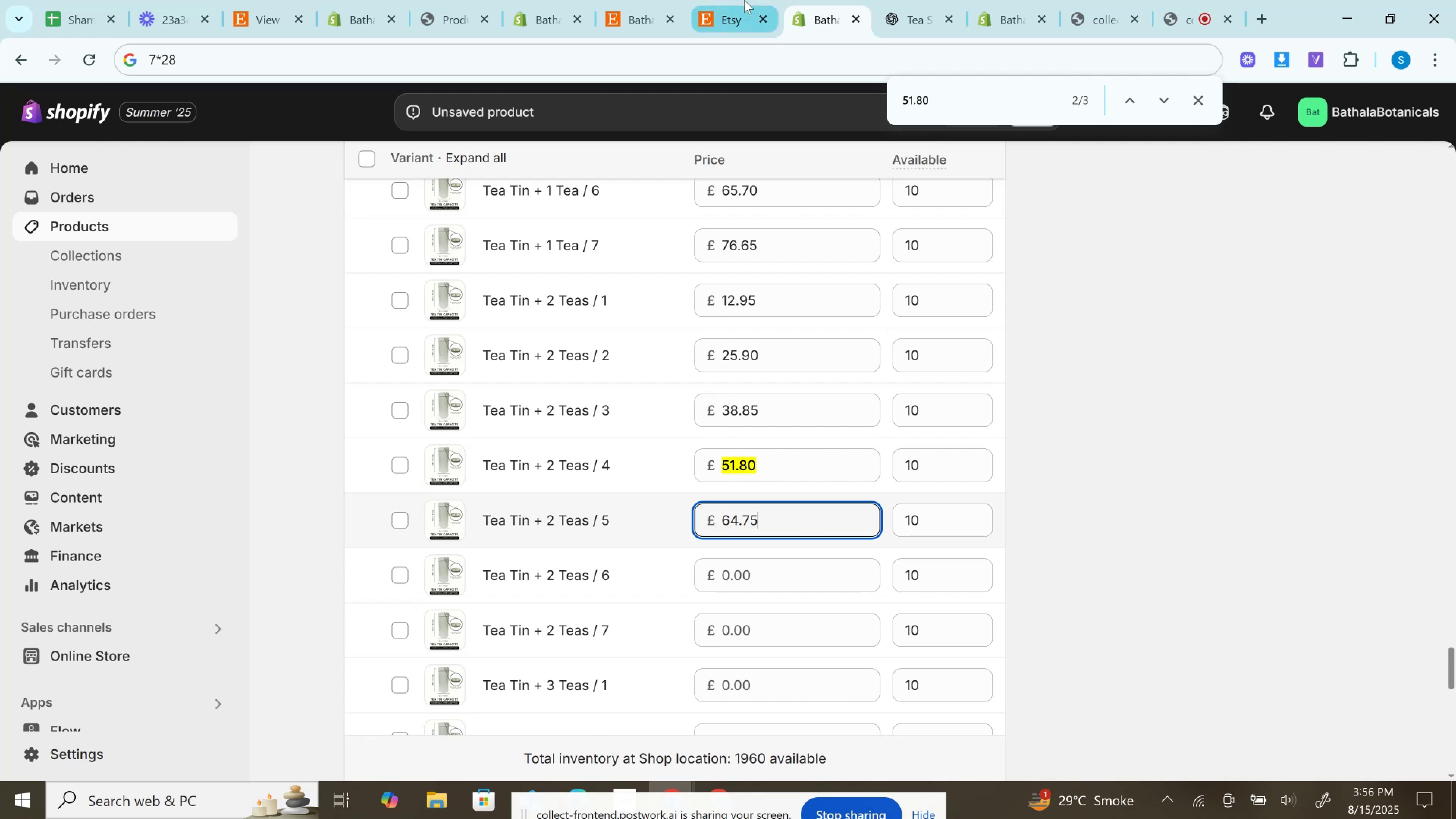 
left_click([739, 0])
 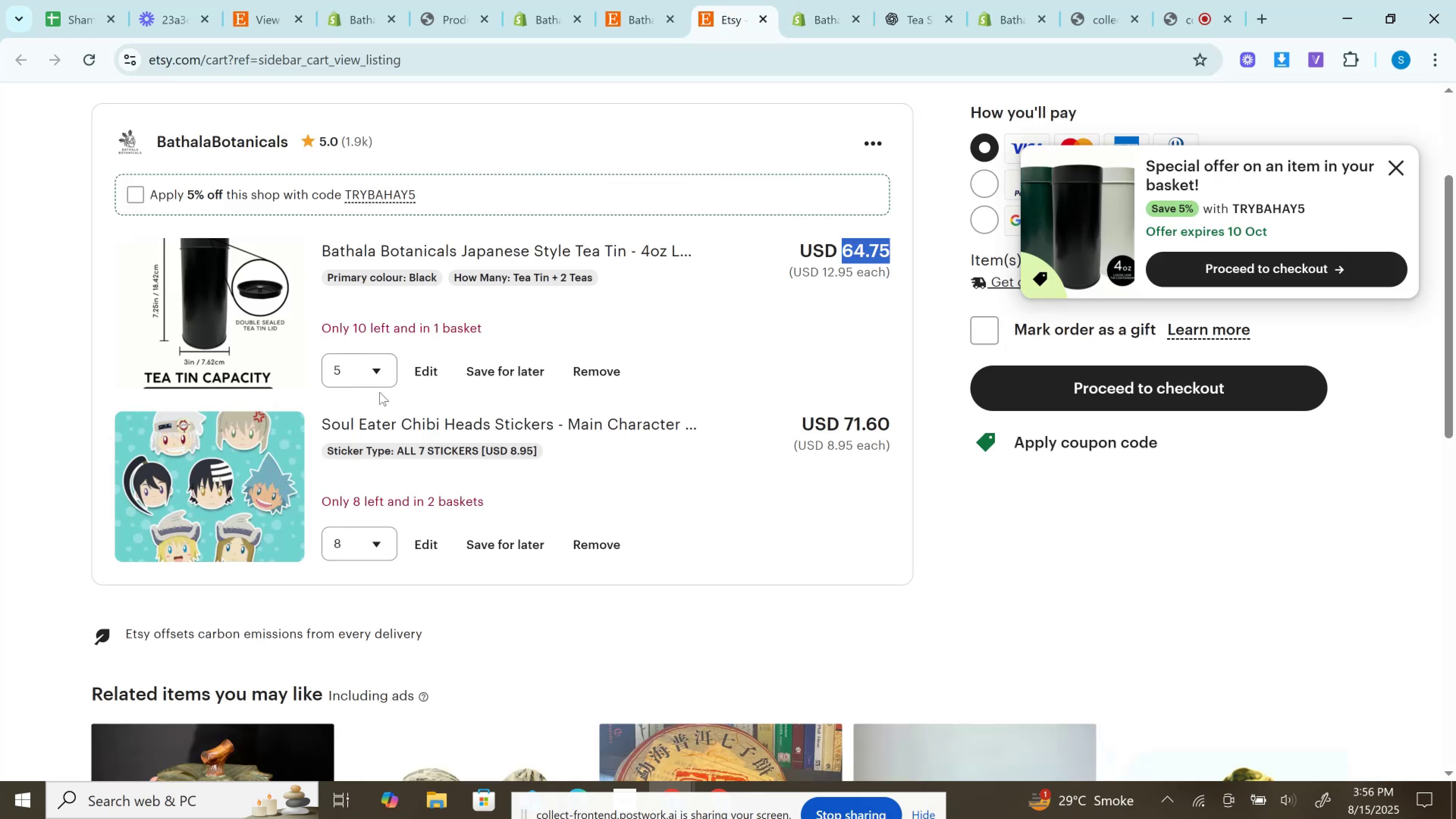 
left_click([368, 371])
 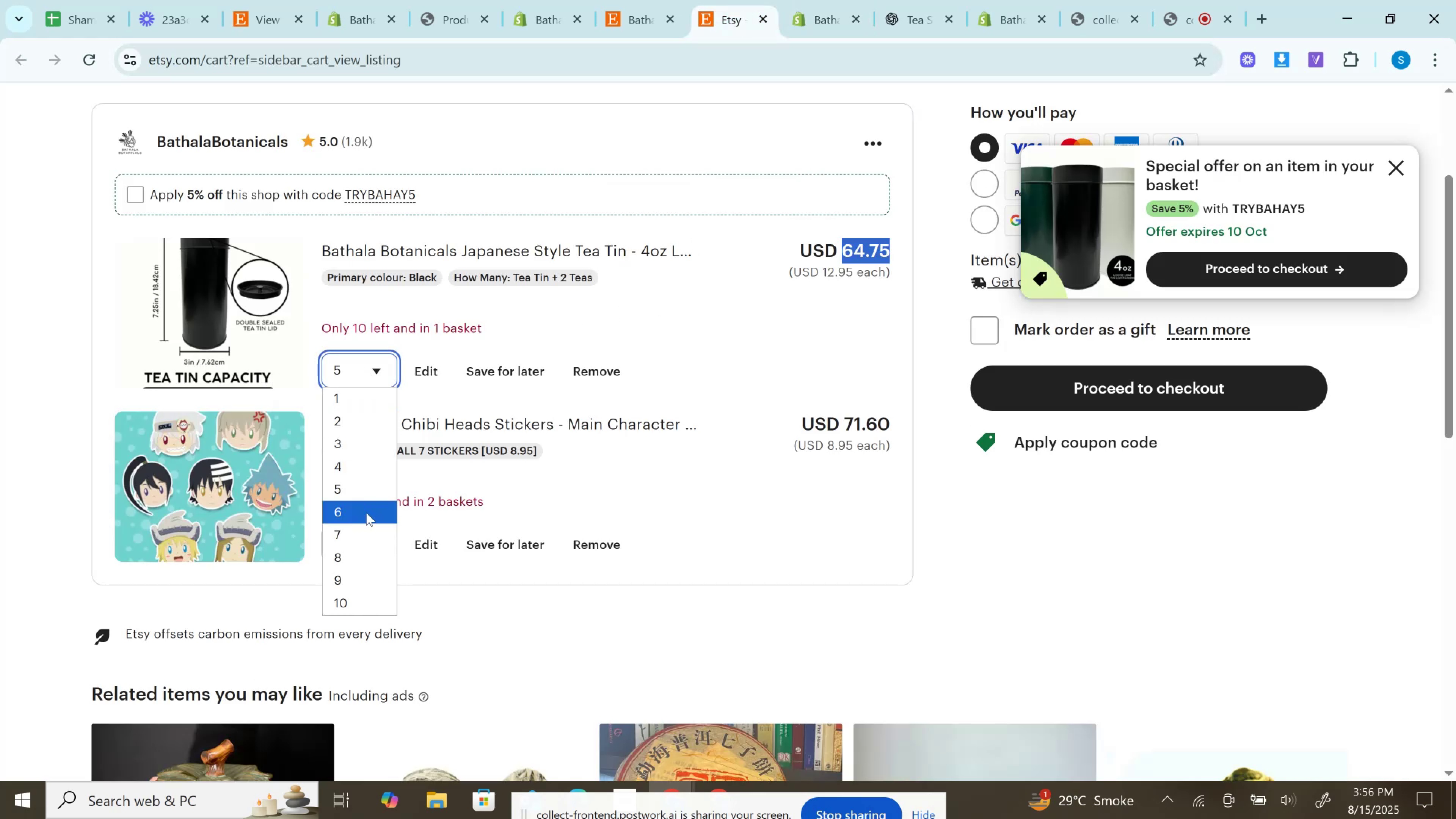 
left_click([366, 513])
 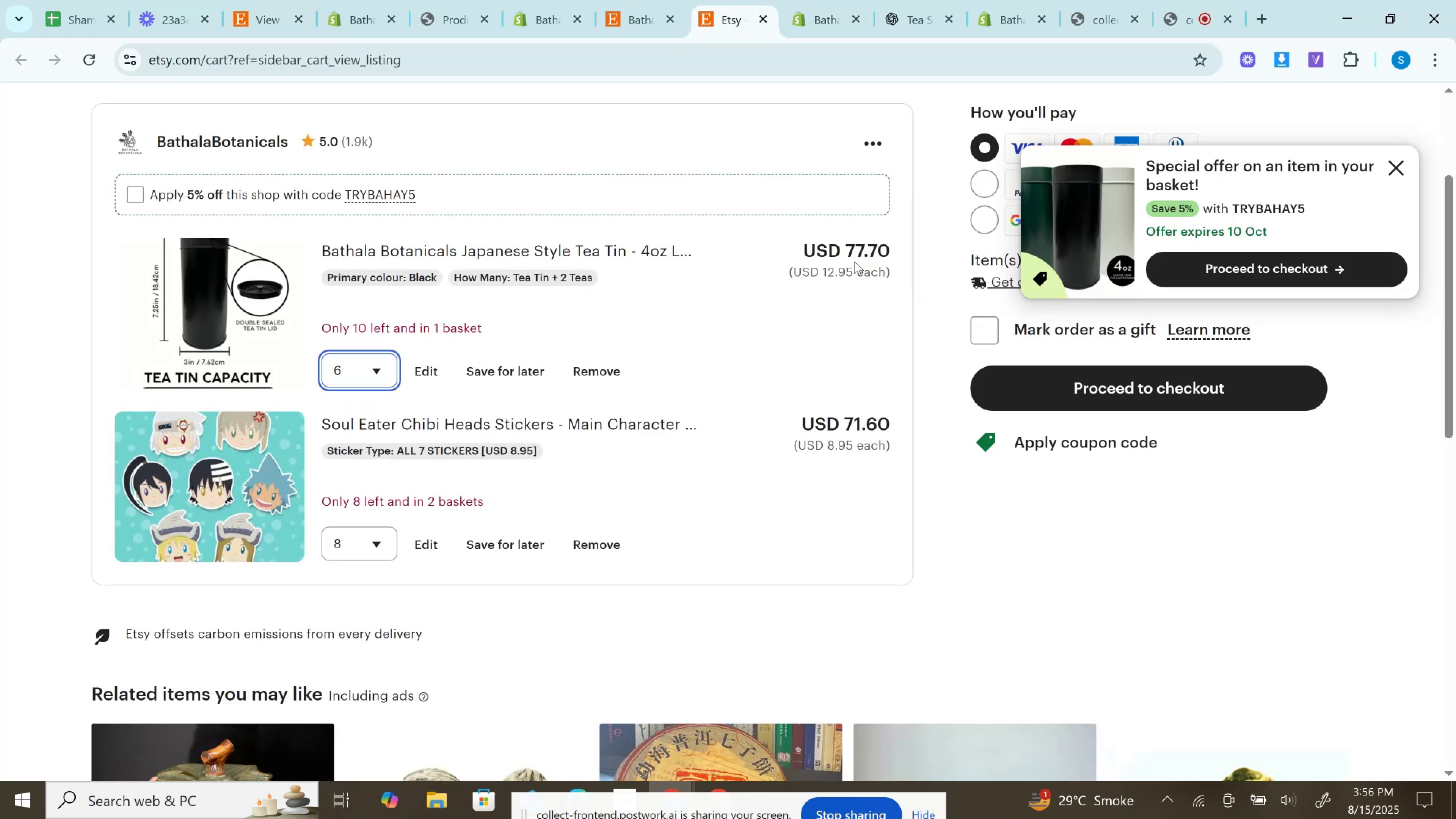 
double_click([857, 244])
 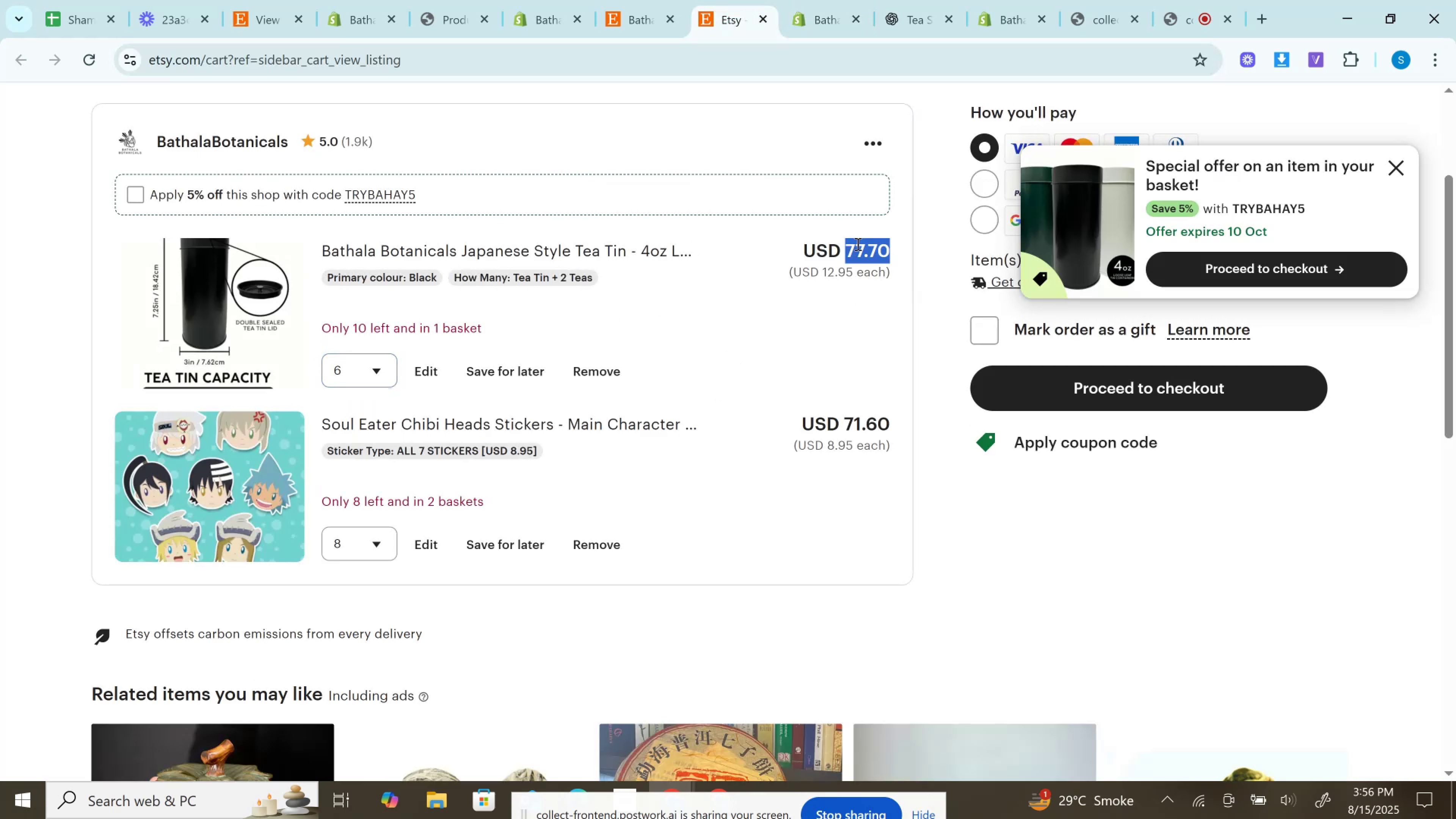 
key(Control+C)
 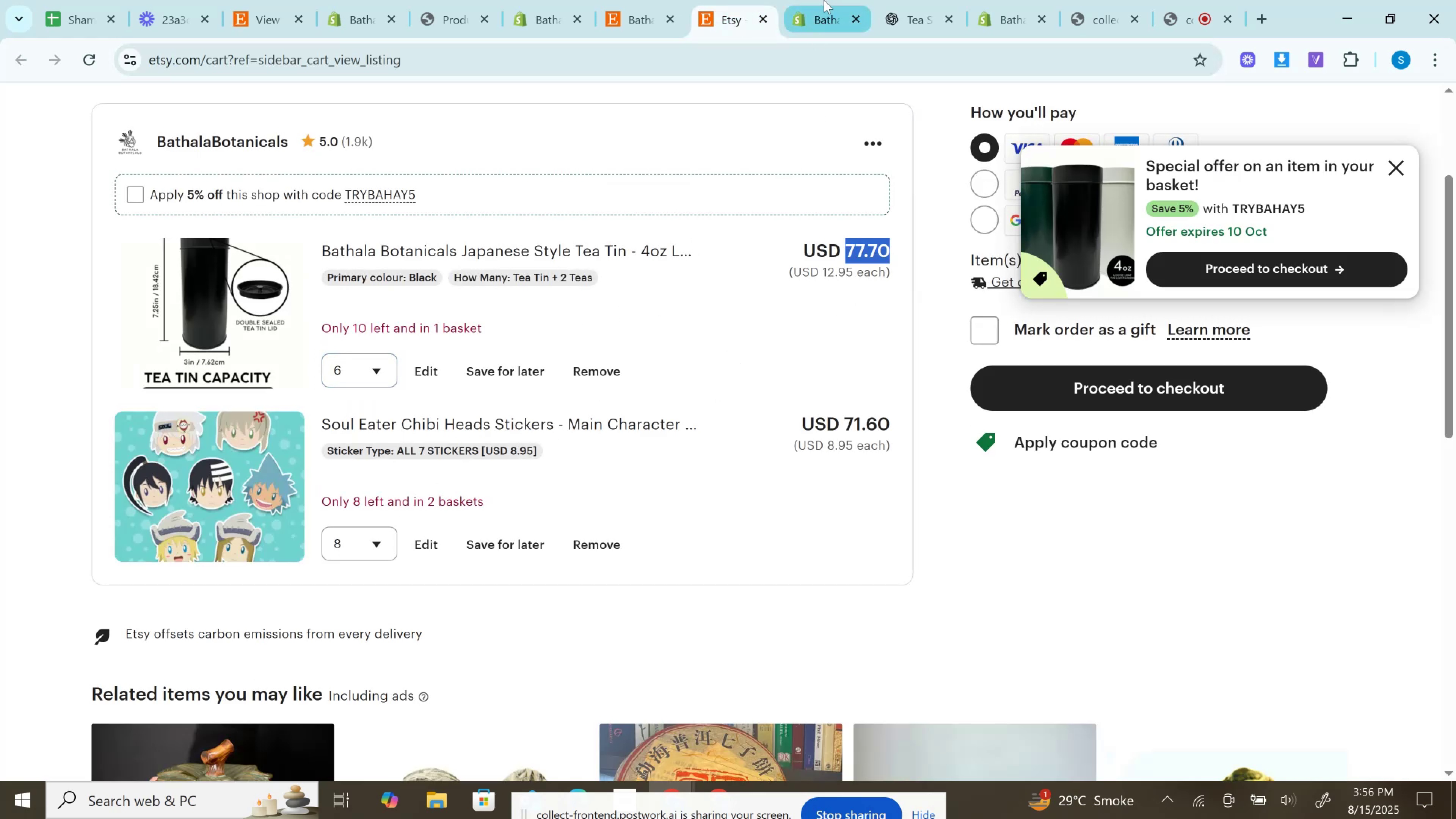 
left_click([822, 0])
 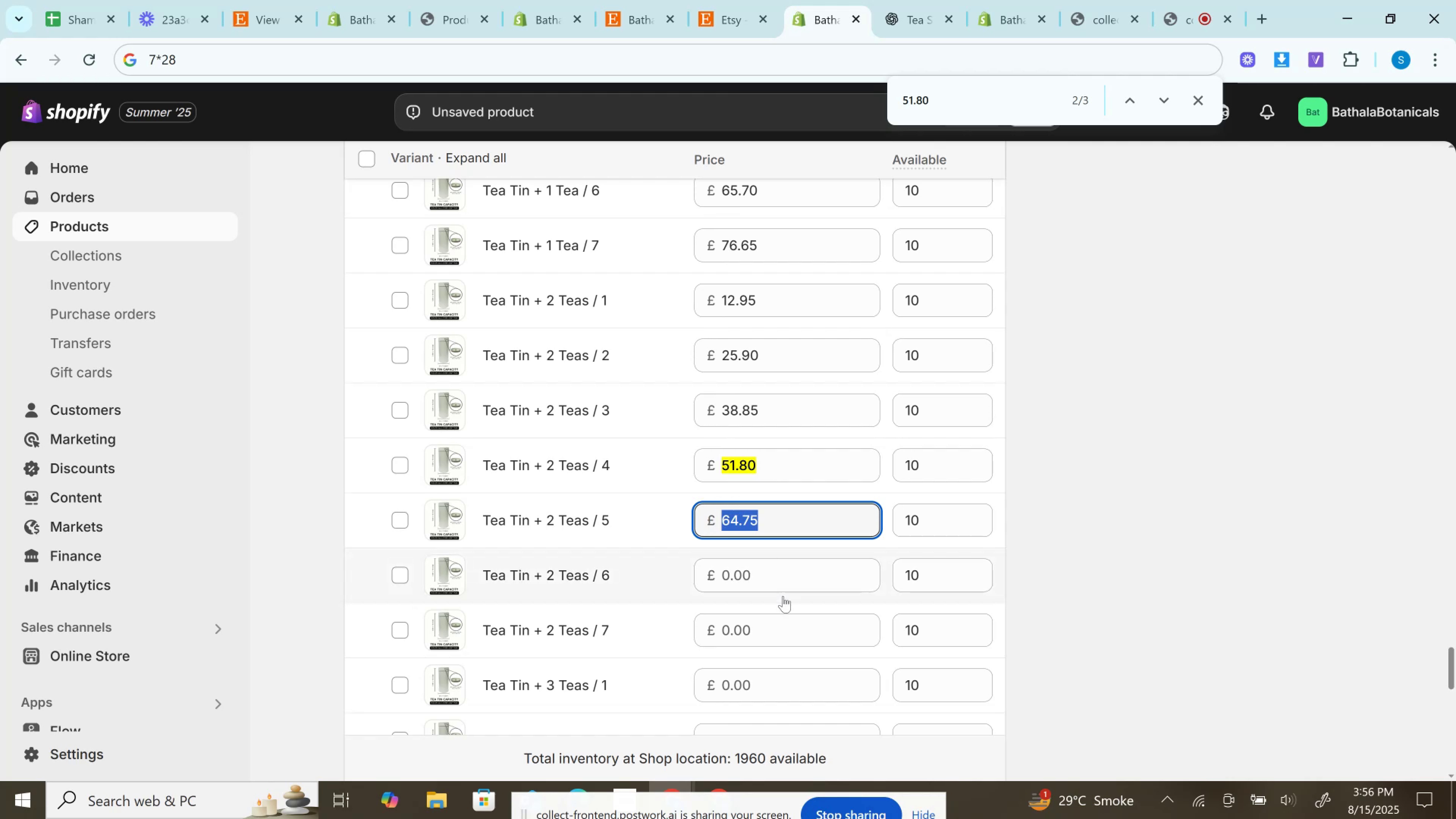 
left_click([783, 578])
 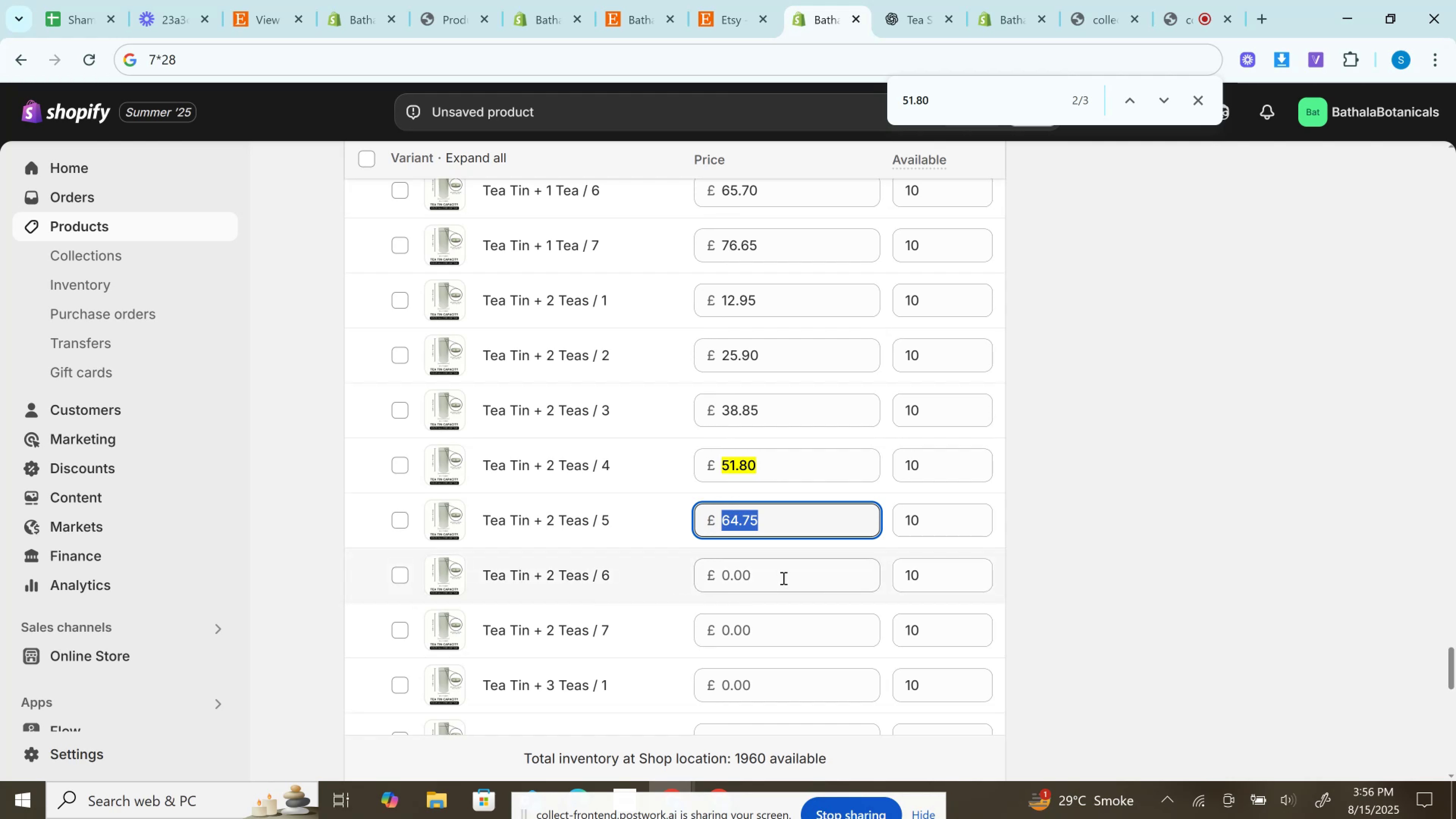 
key(Control+V)
 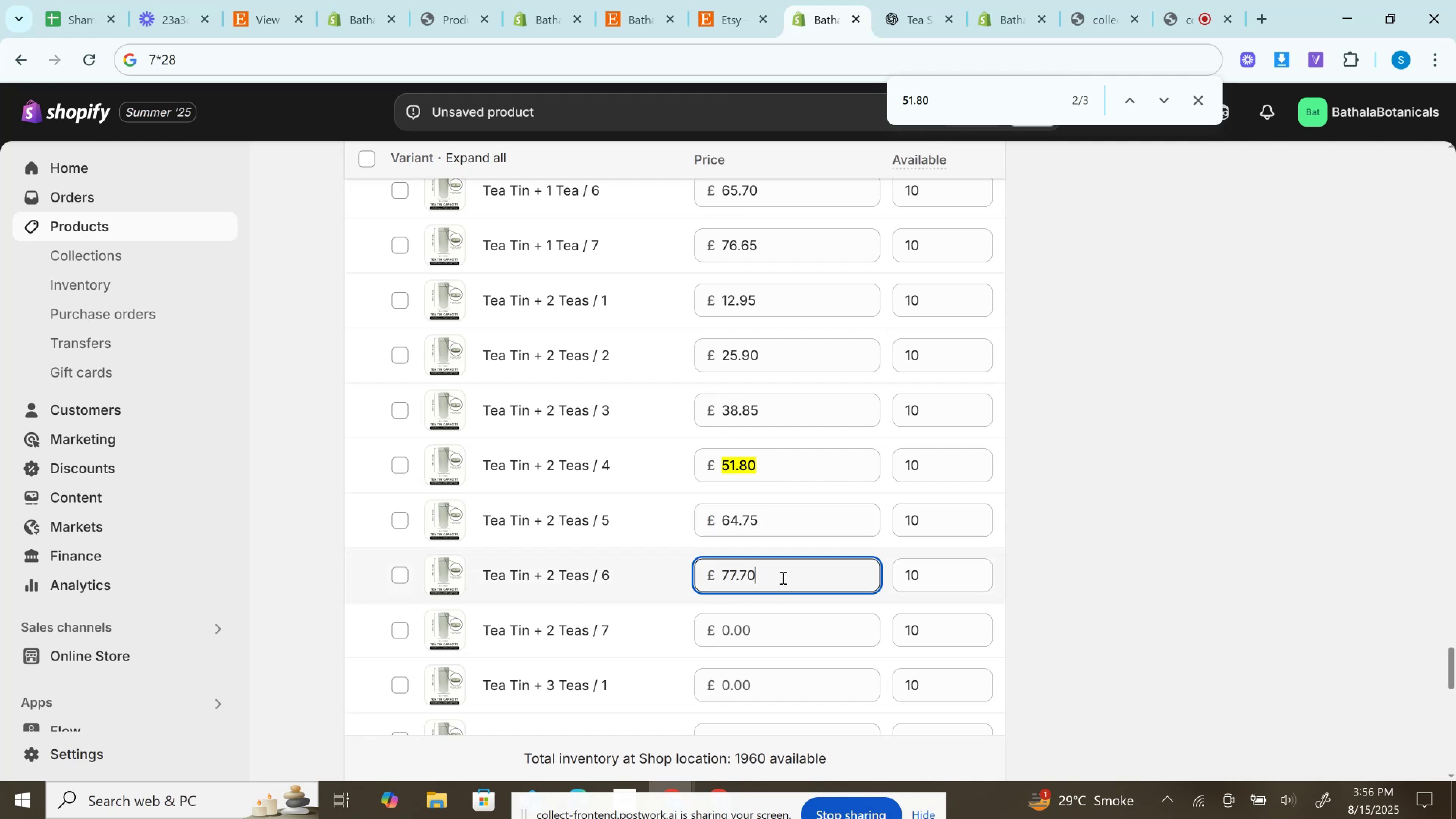 
scroll: coordinate [782, 577], scroll_direction: up, amount: 13.0
 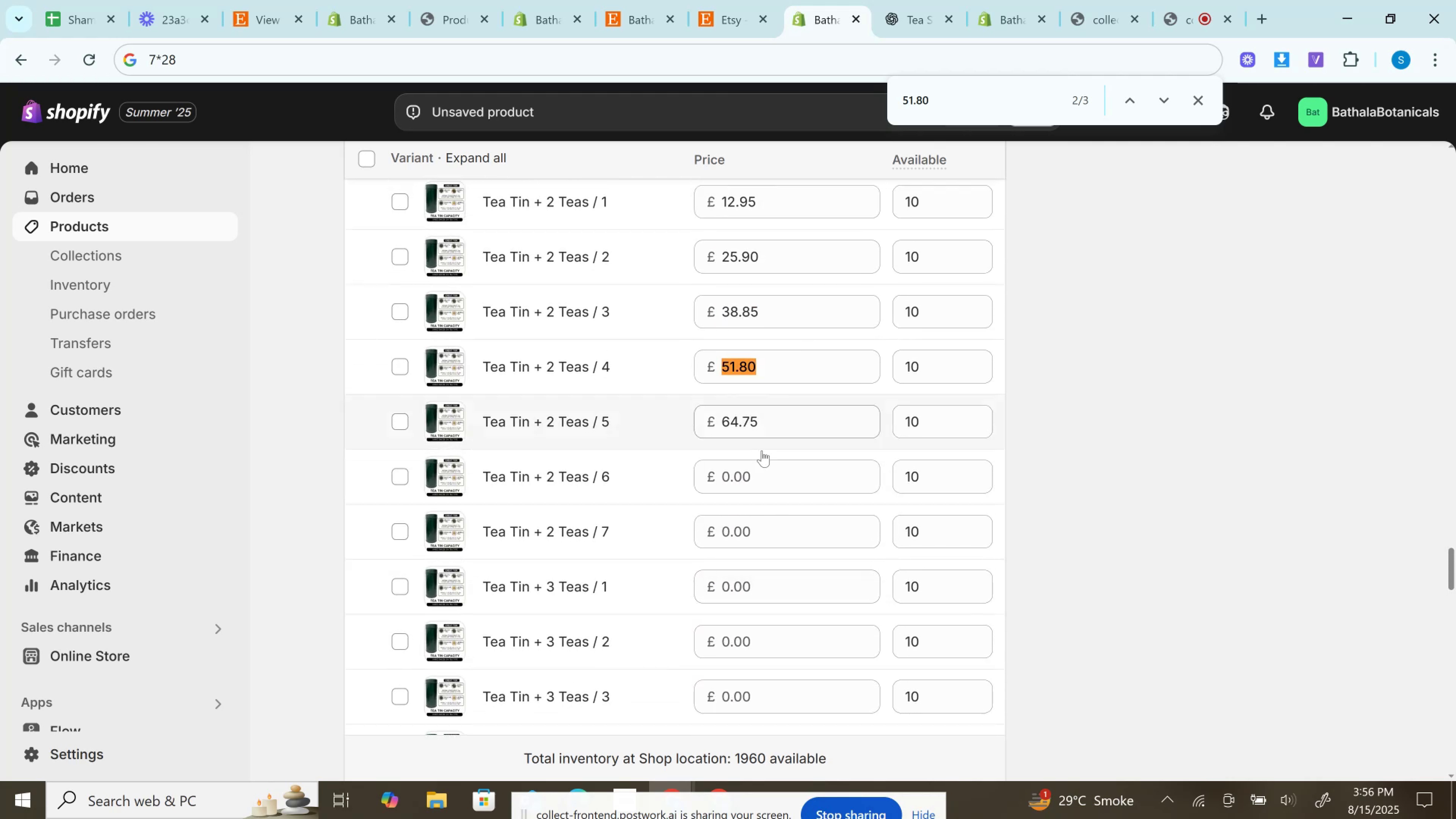 
left_click([765, 469])
 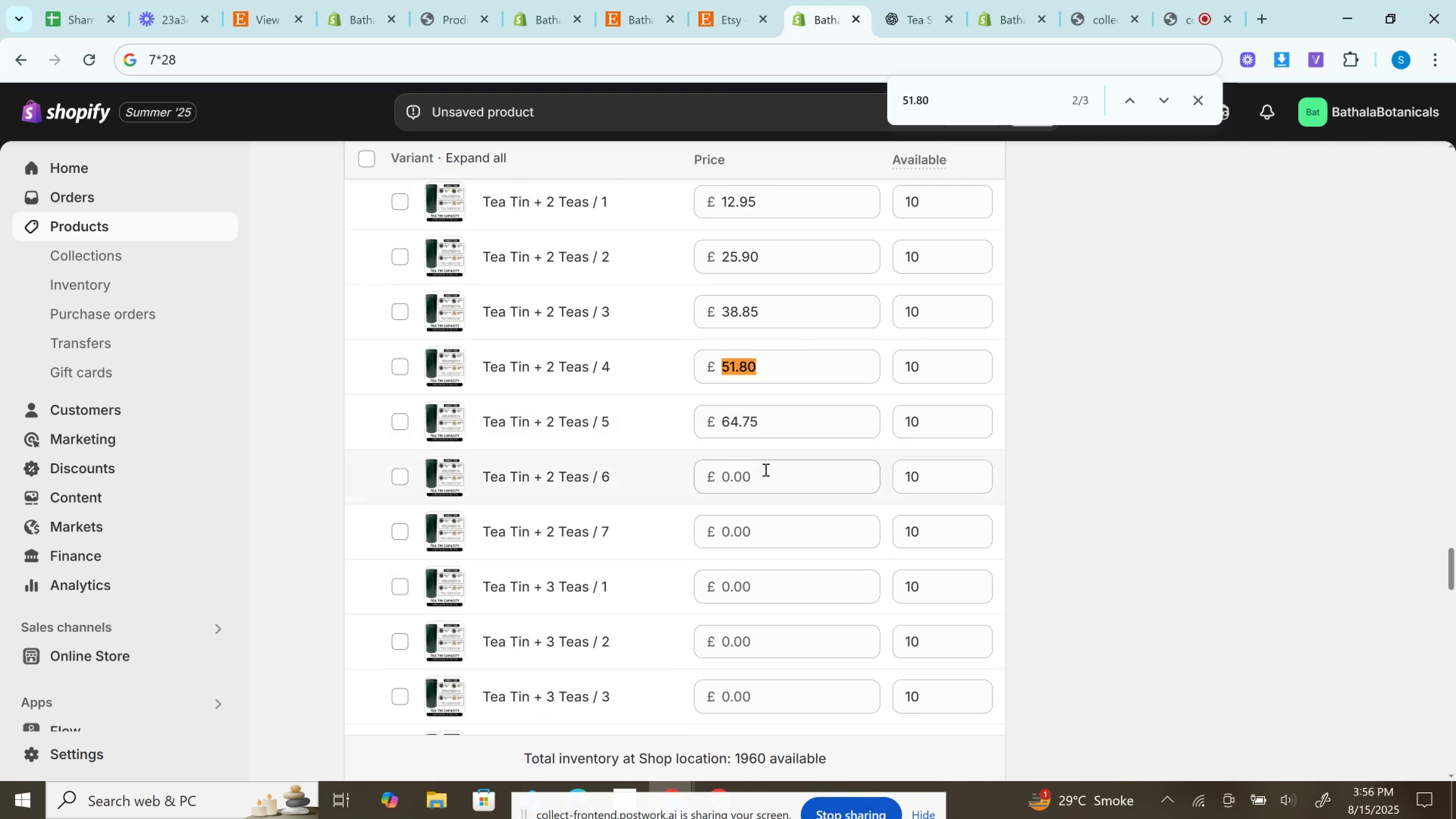 
key(Control+V)
 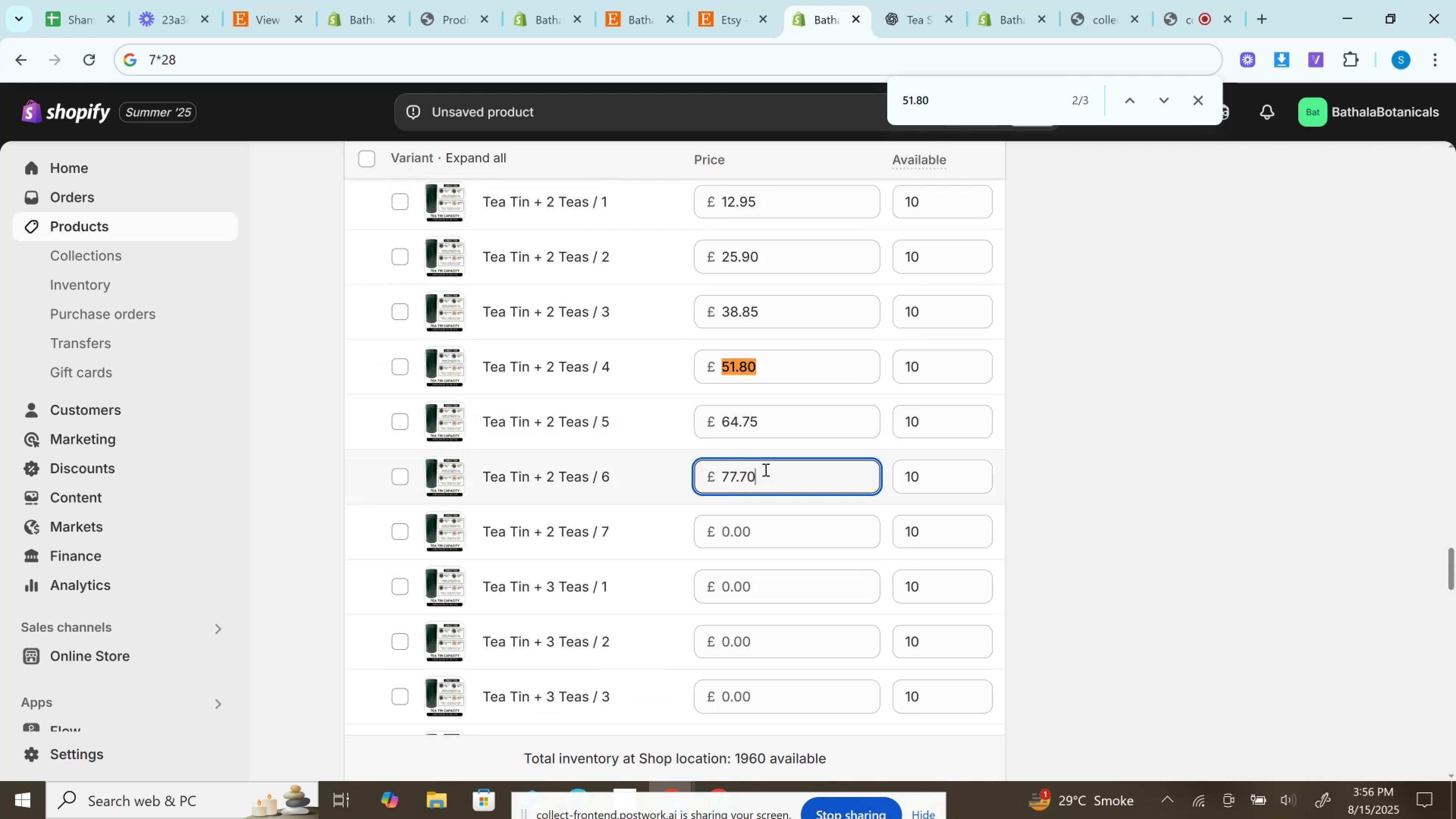 
scroll: coordinate [764, 468], scroll_direction: up, amount: 17.0
 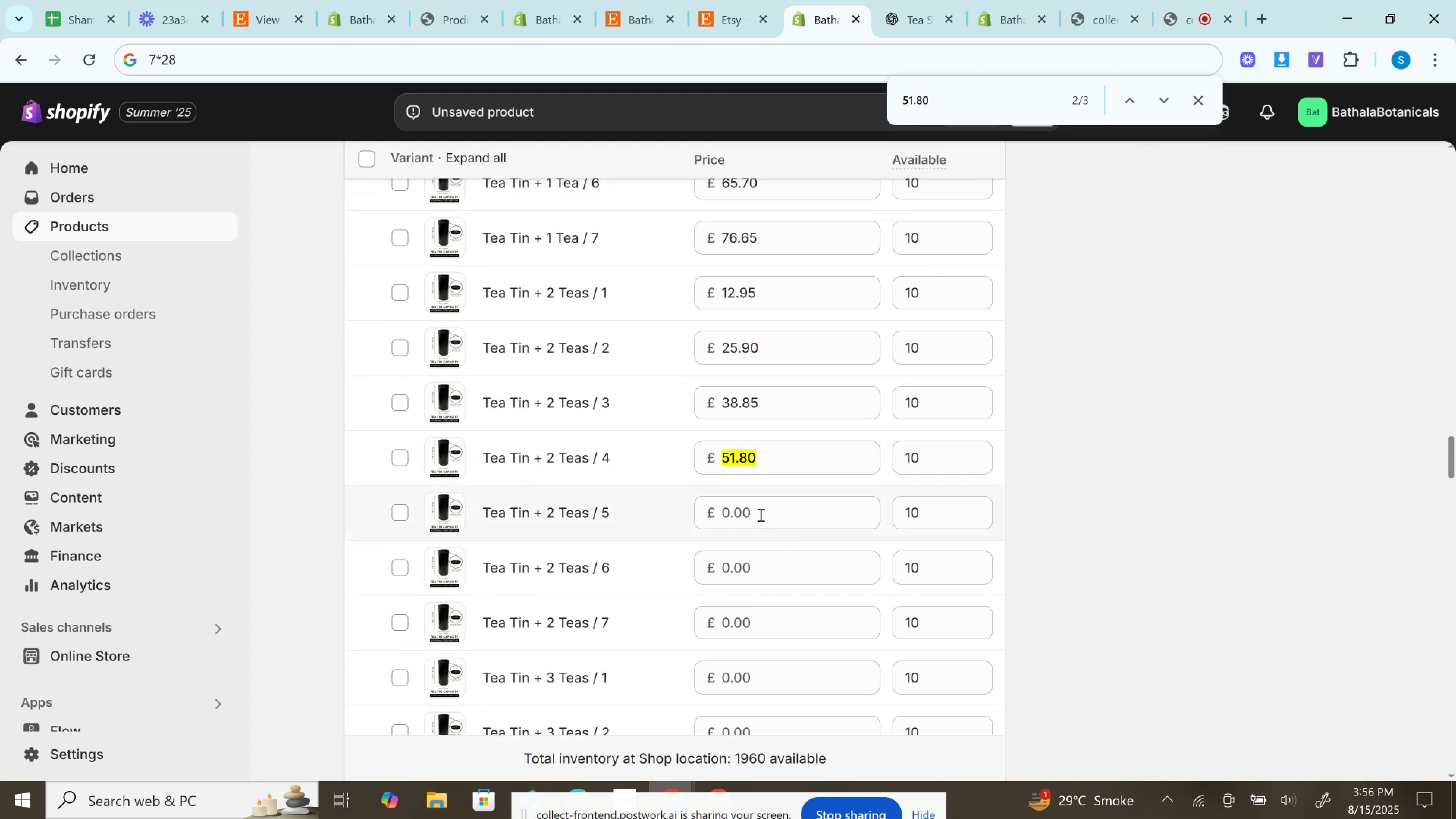 
left_click([756, 507])
 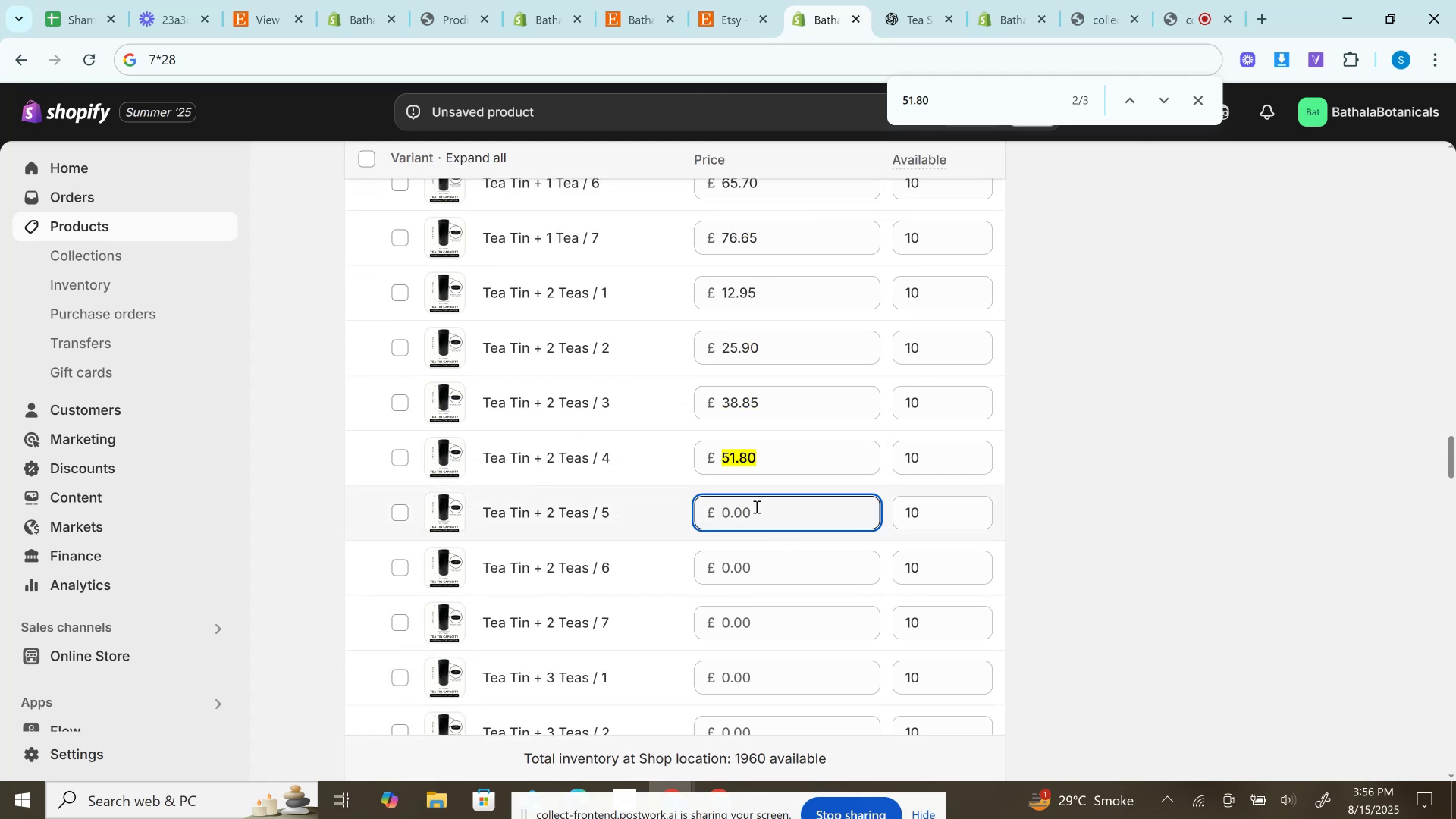 
key(Control+V)
 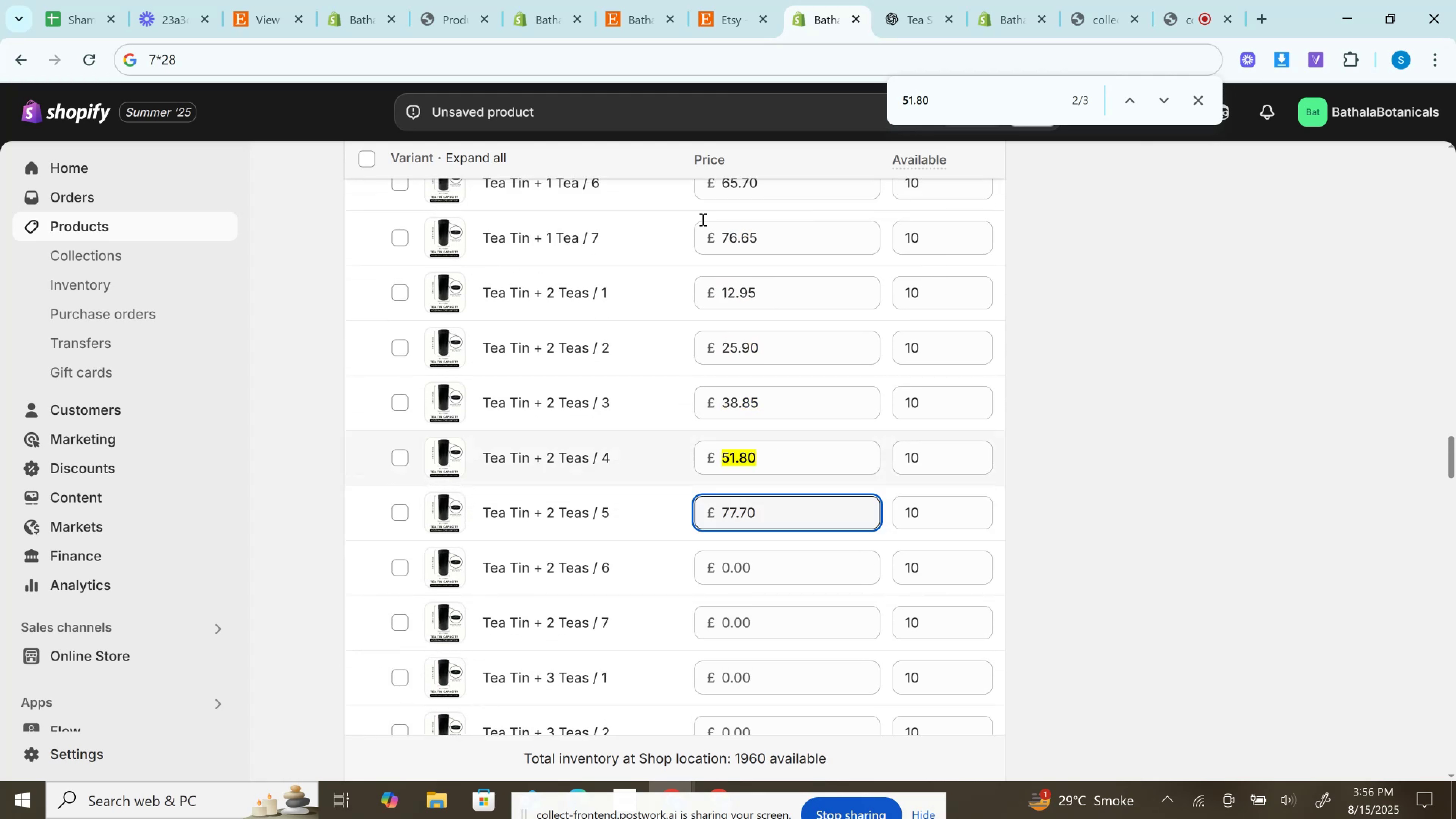 
left_click([739, 0])
 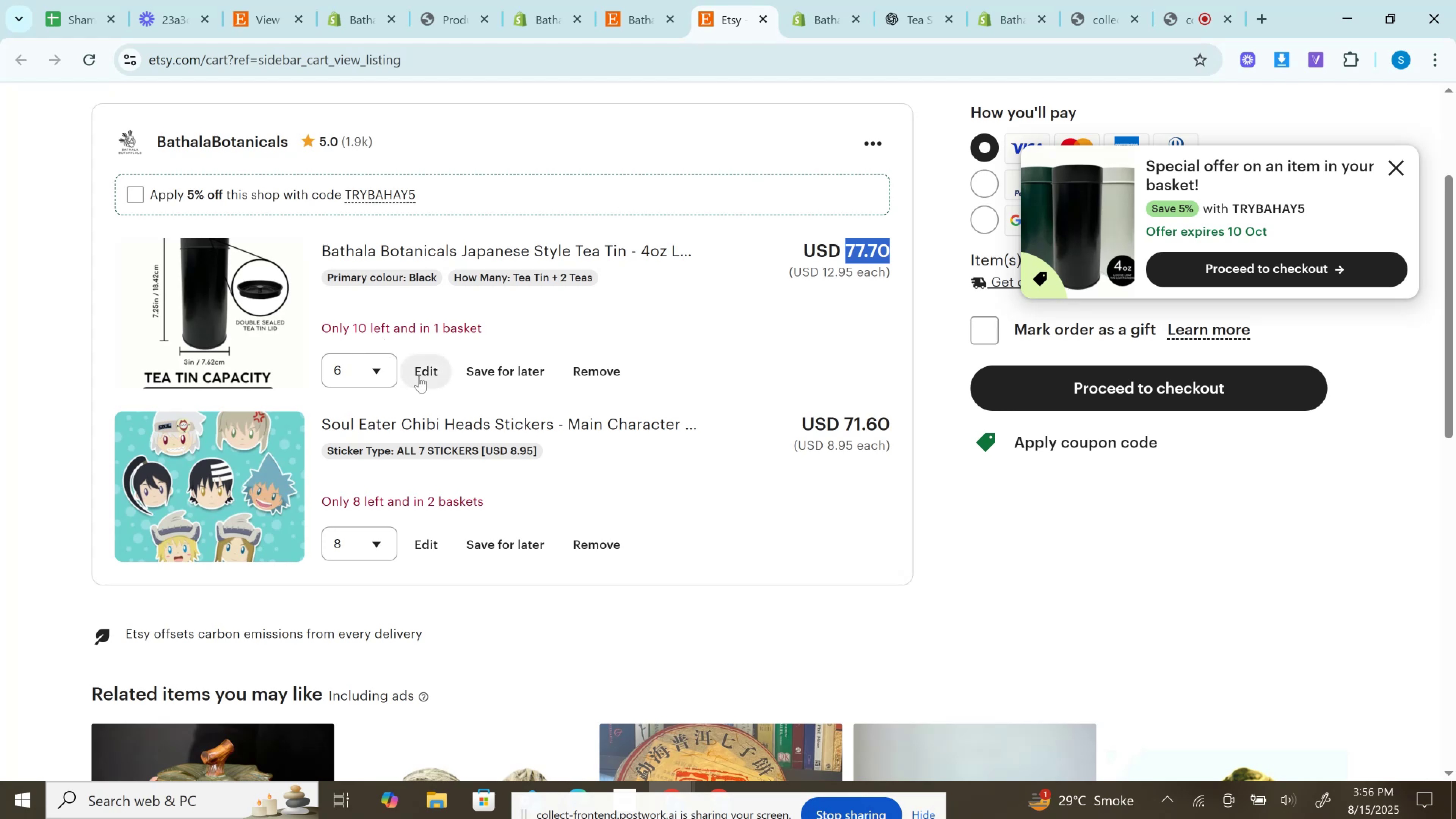 
left_click([352, 367])
 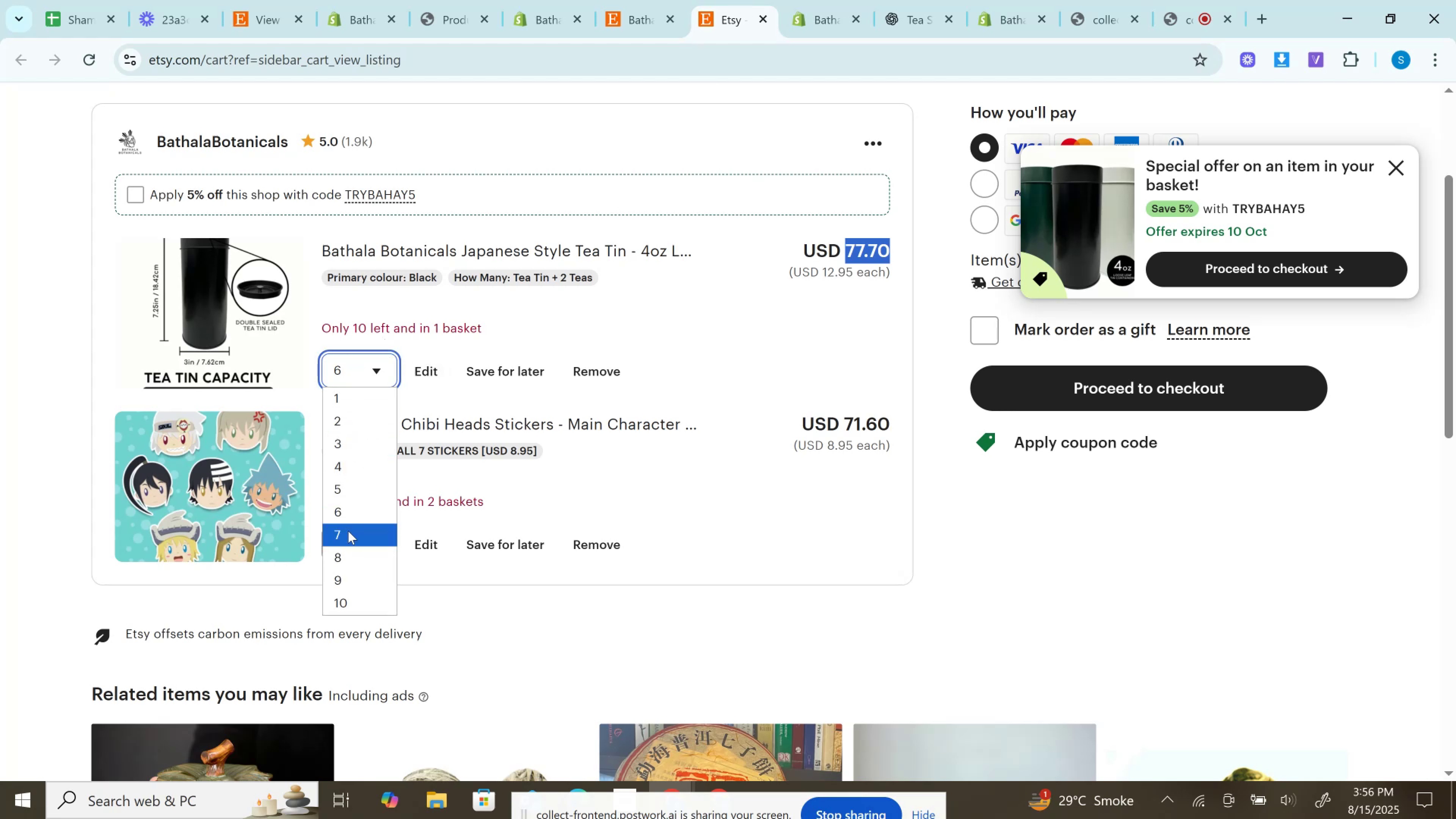 
left_click([349, 533])
 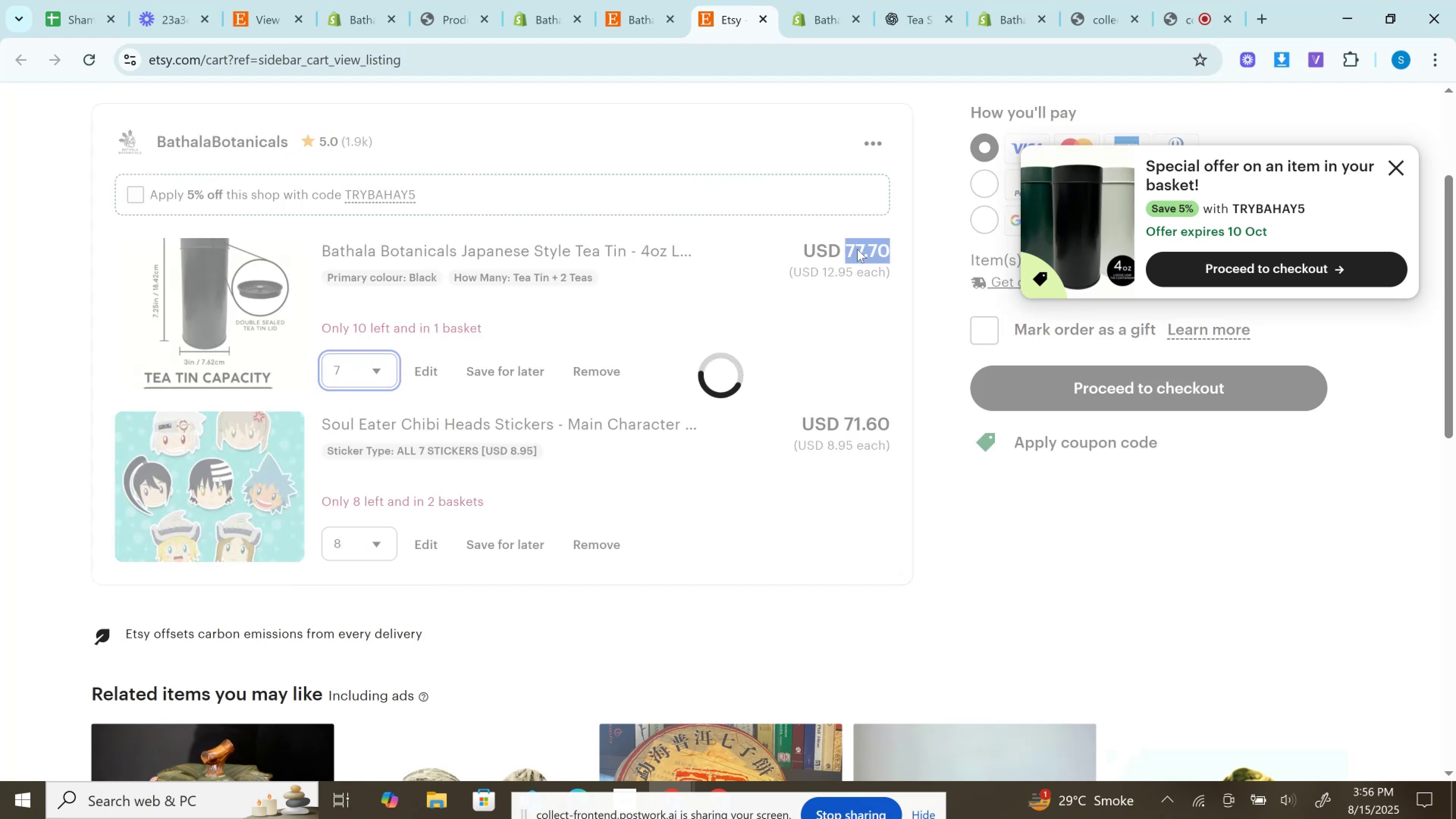 
left_click([857, 249])
 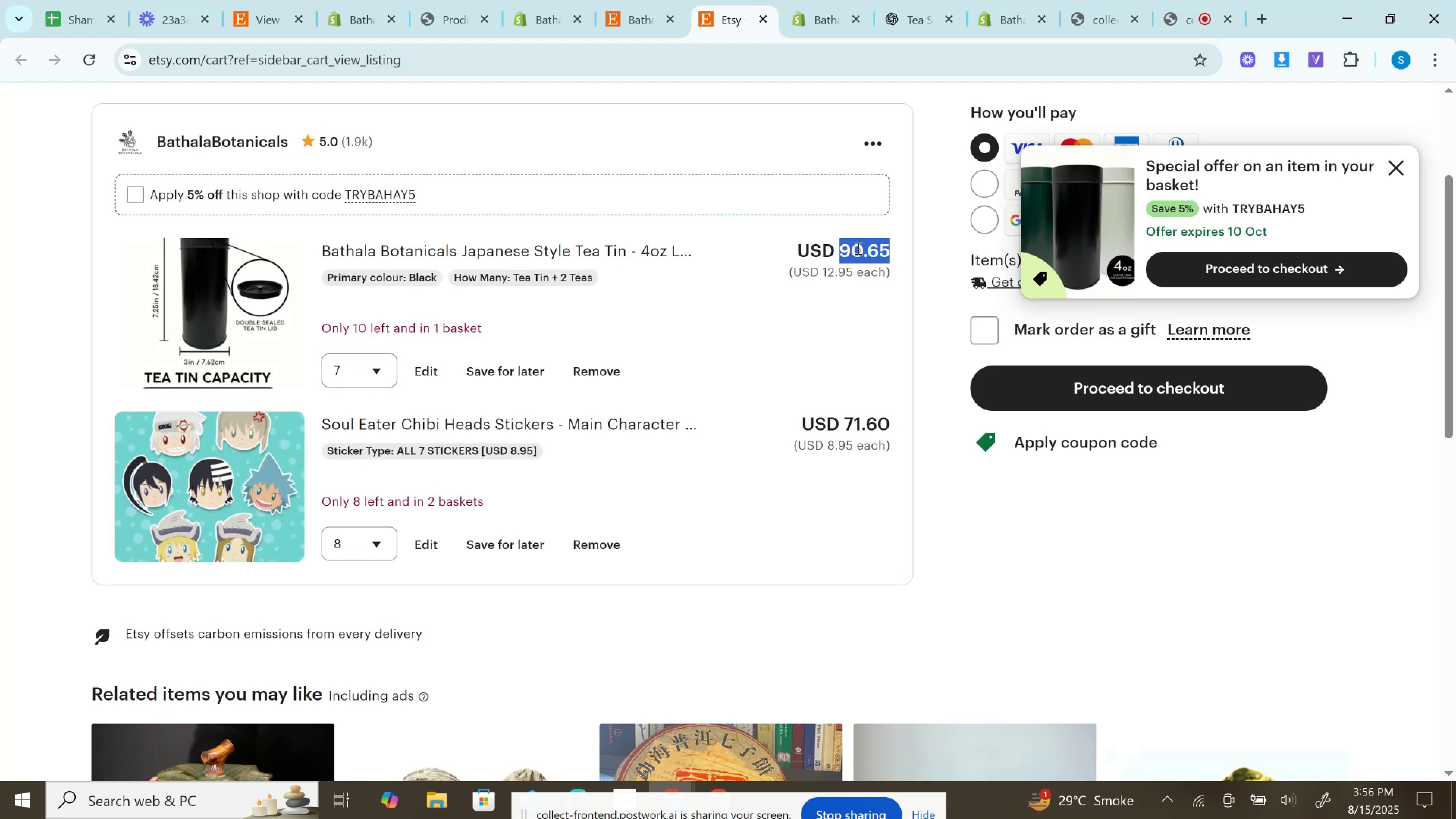 
key(Control+C)
 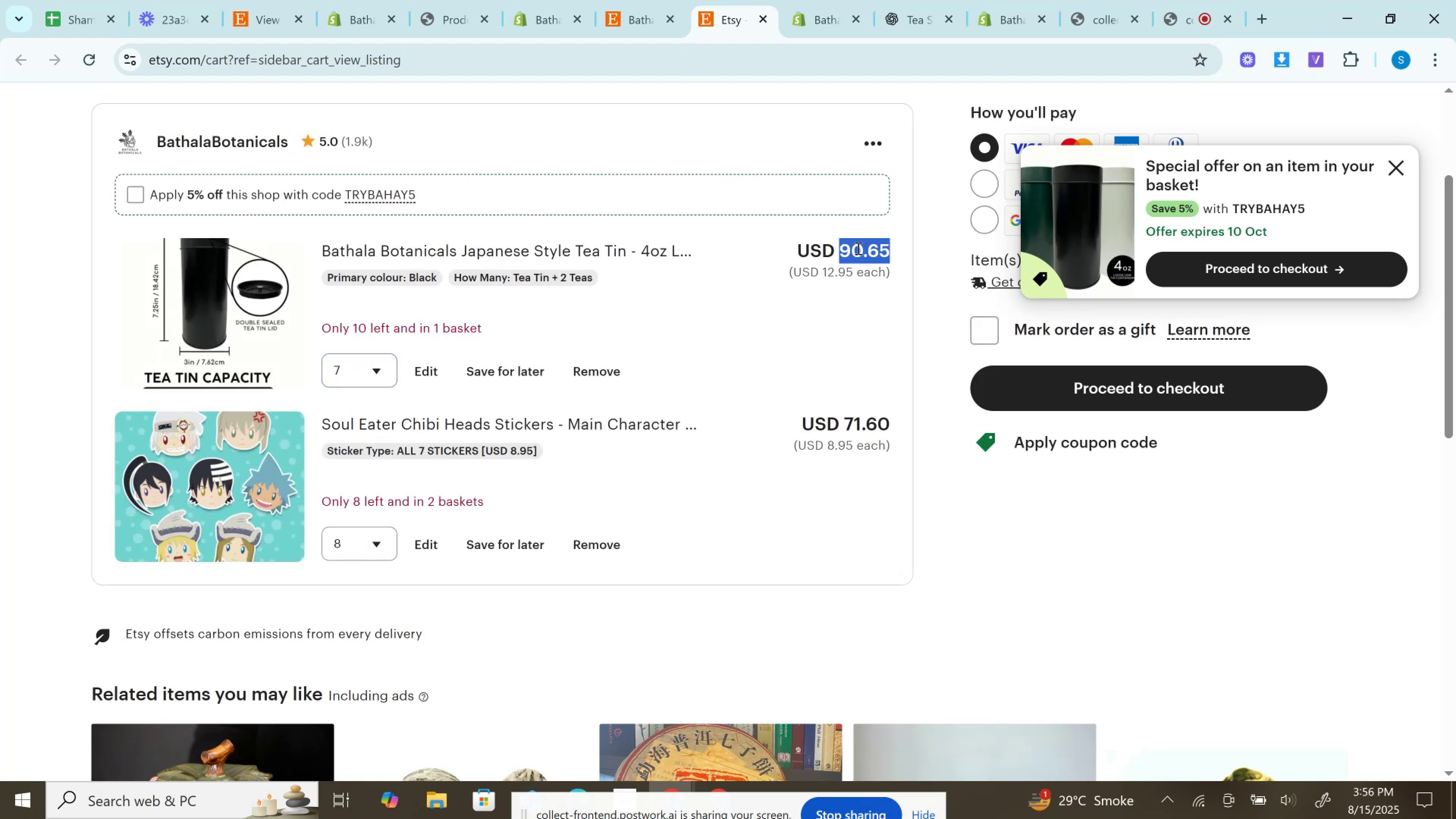 
key(Control+C)
 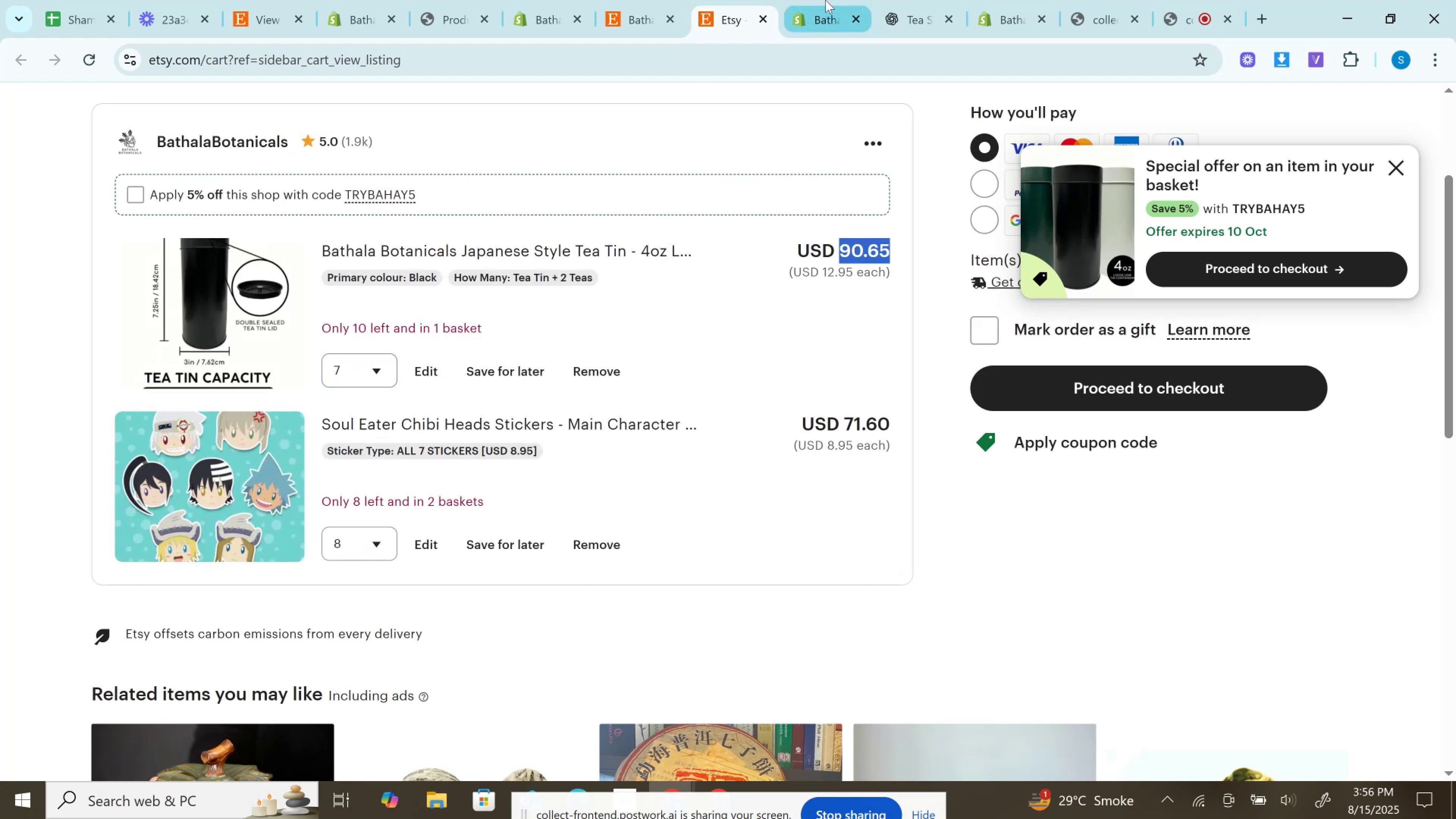 
left_click([824, 0])
 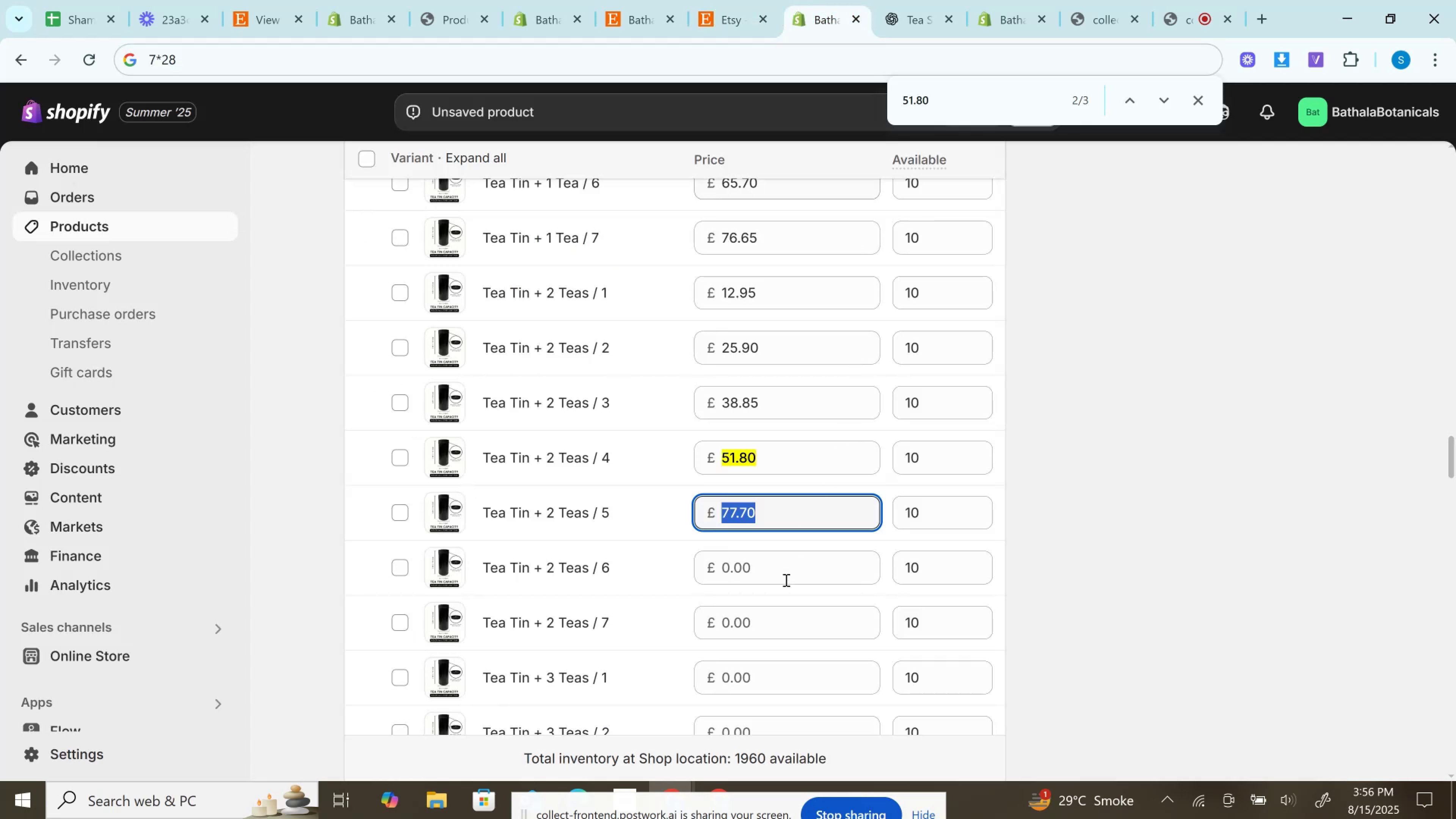 
left_click([785, 580])
 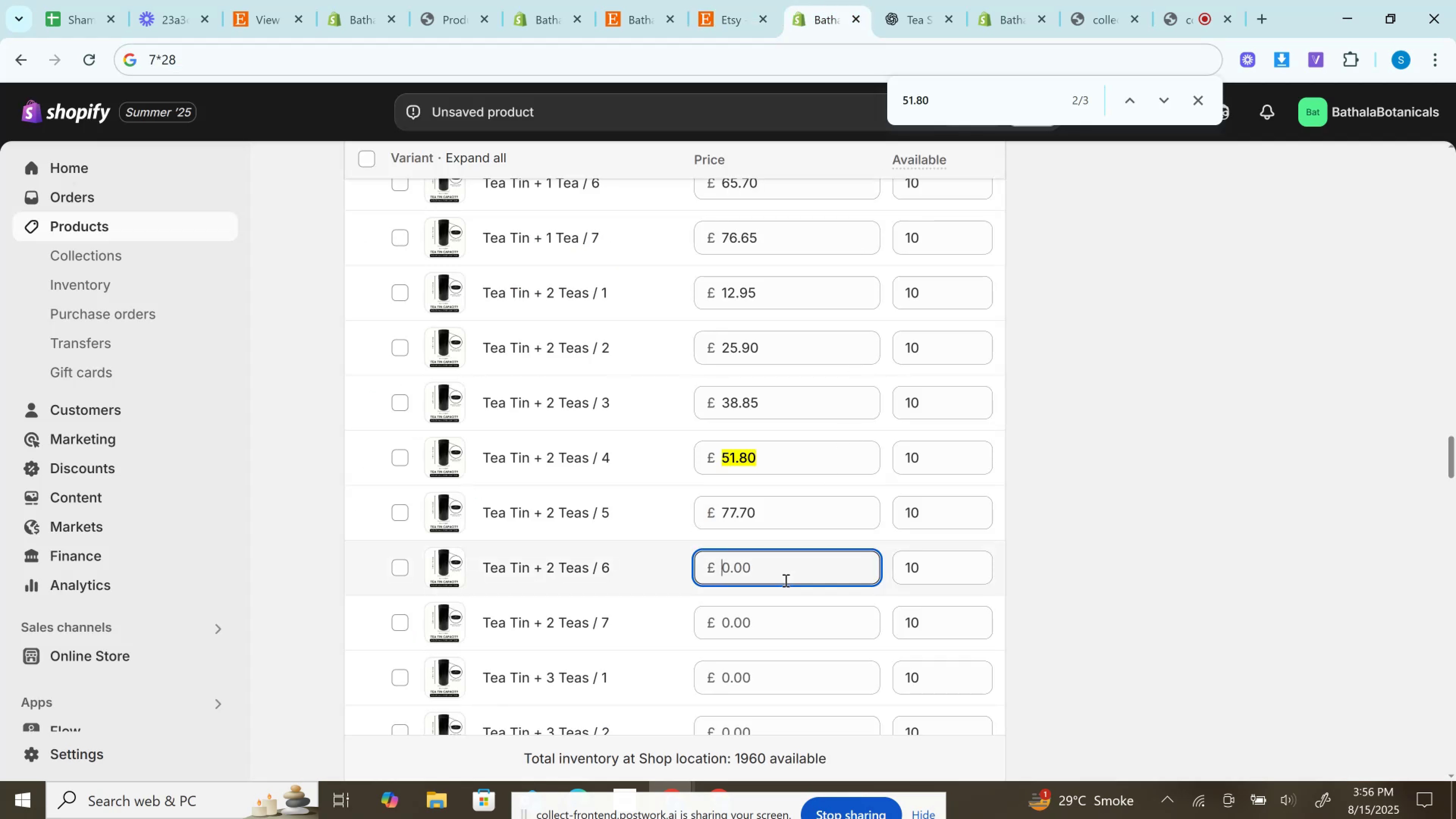 
key(Control+V)
 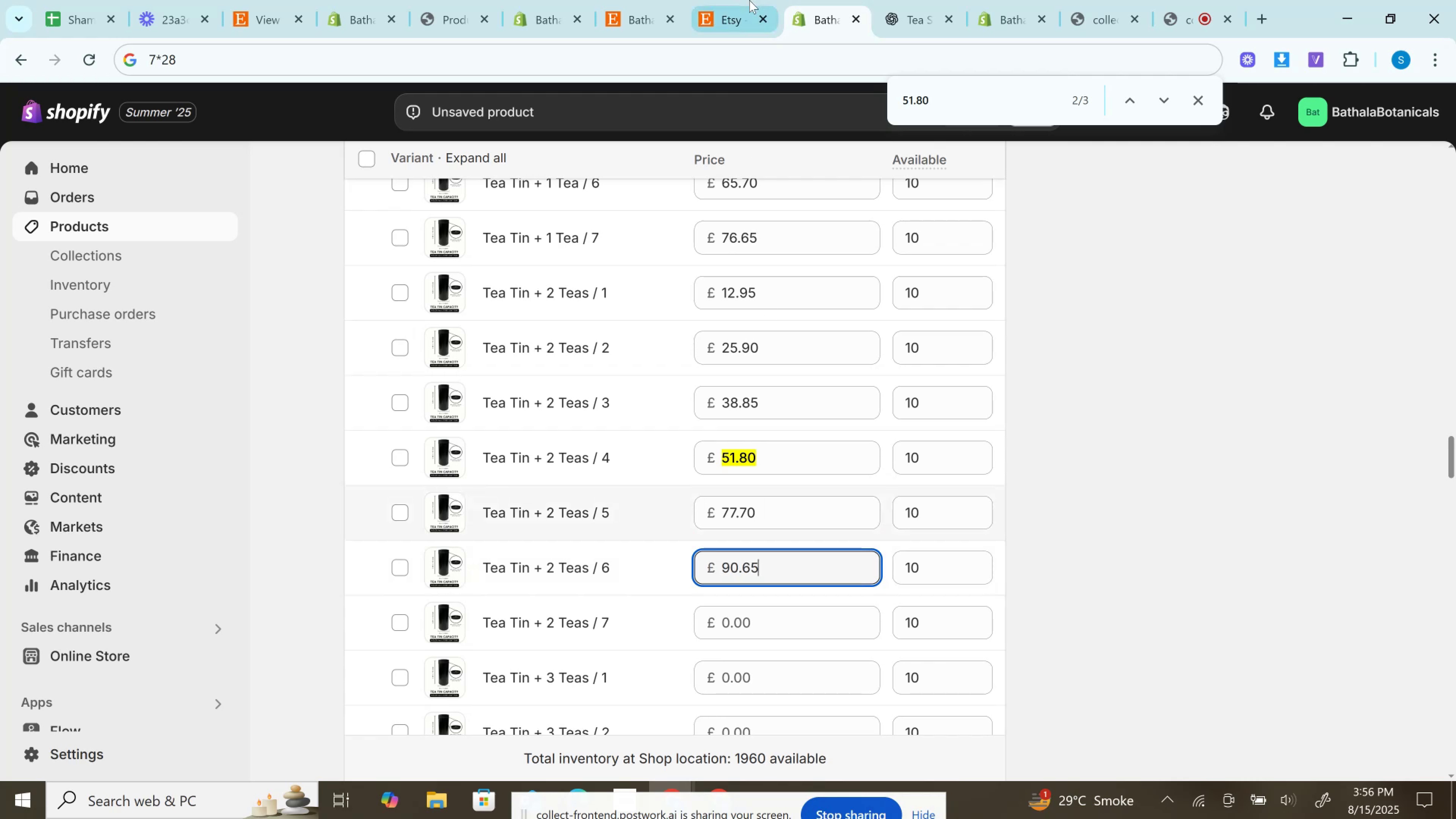 
left_click([722, 0])
 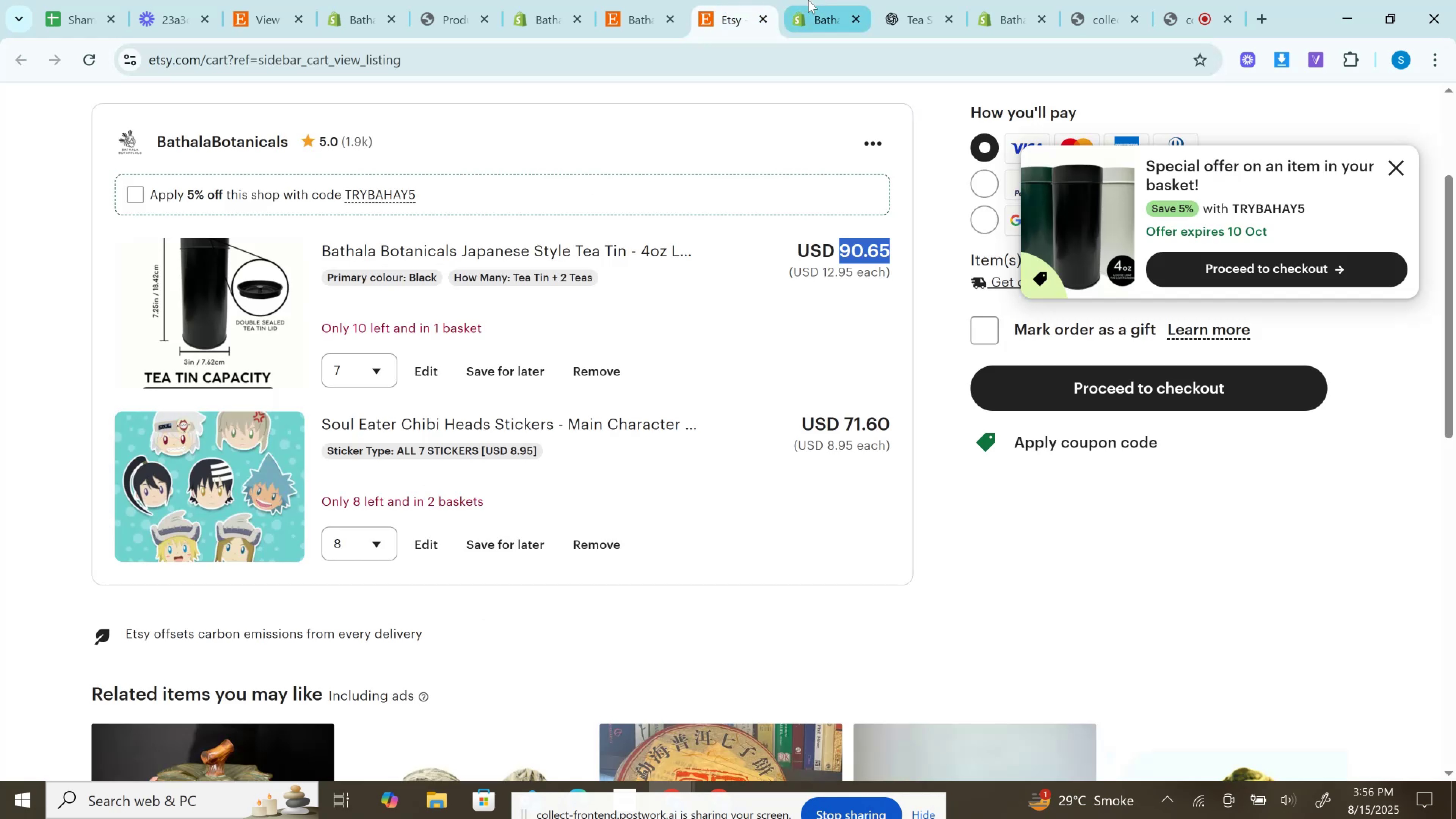 
left_click([808, 0])
 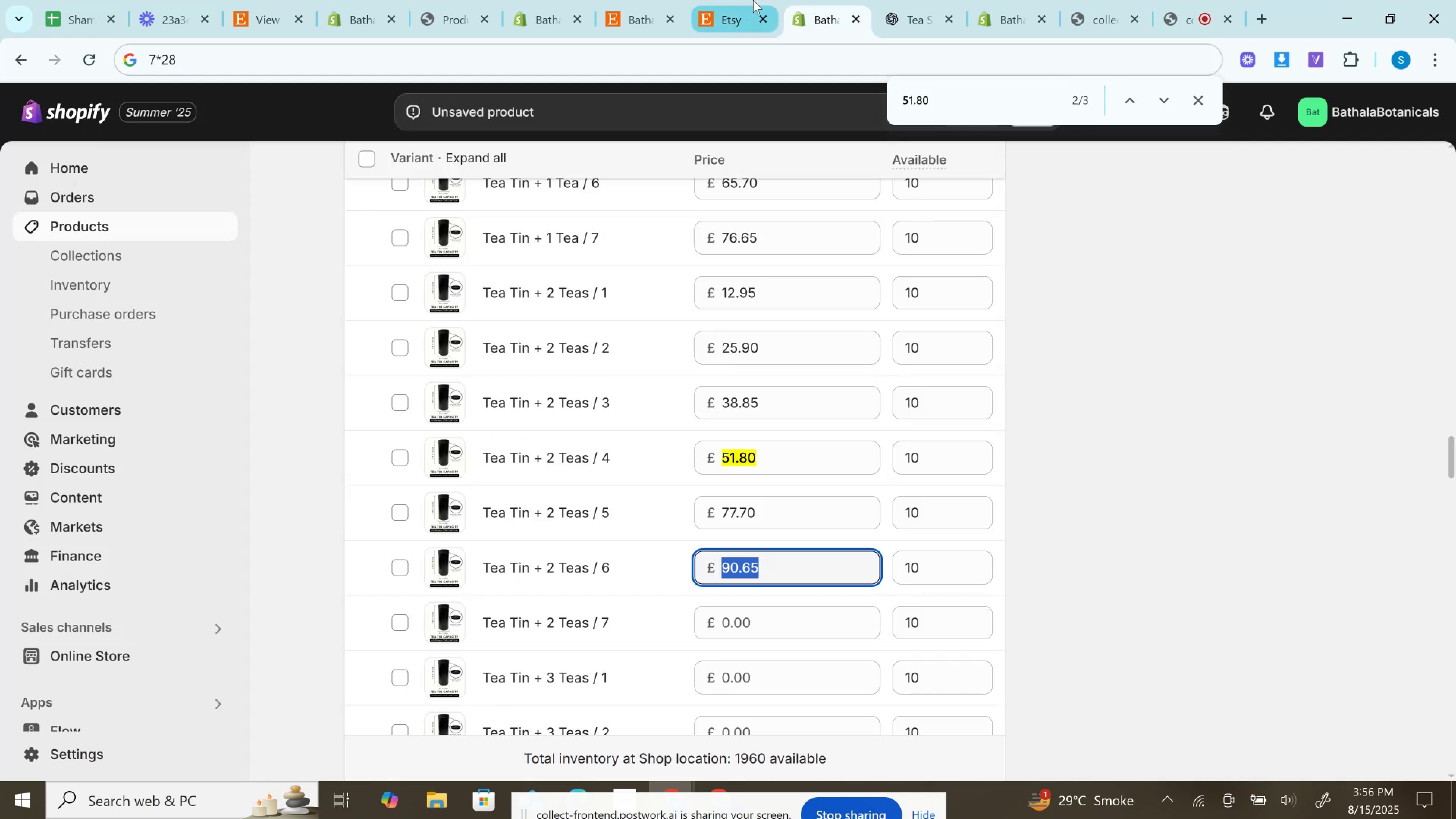 
left_click([753, 0])
 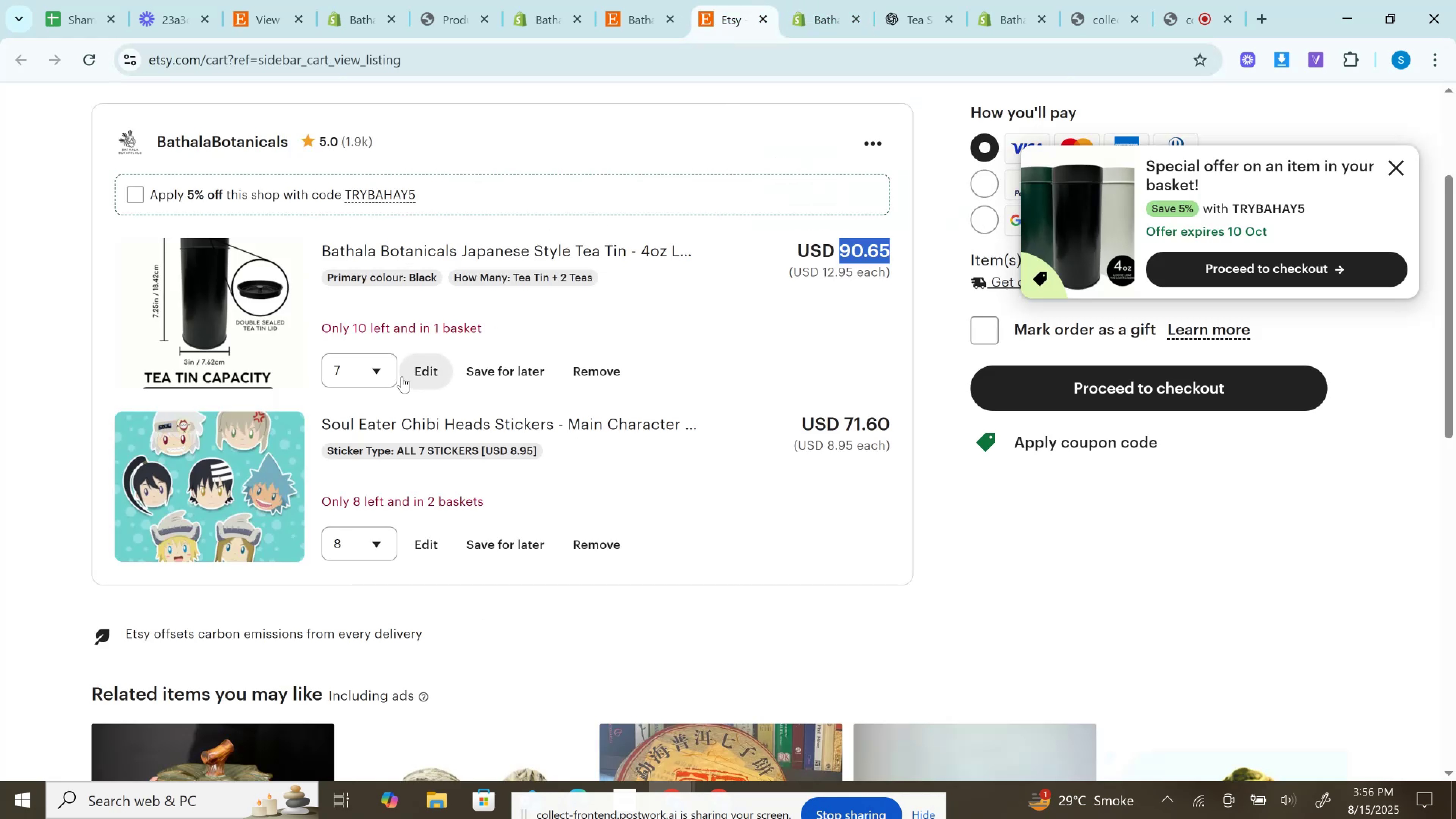 
left_click([369, 376])
 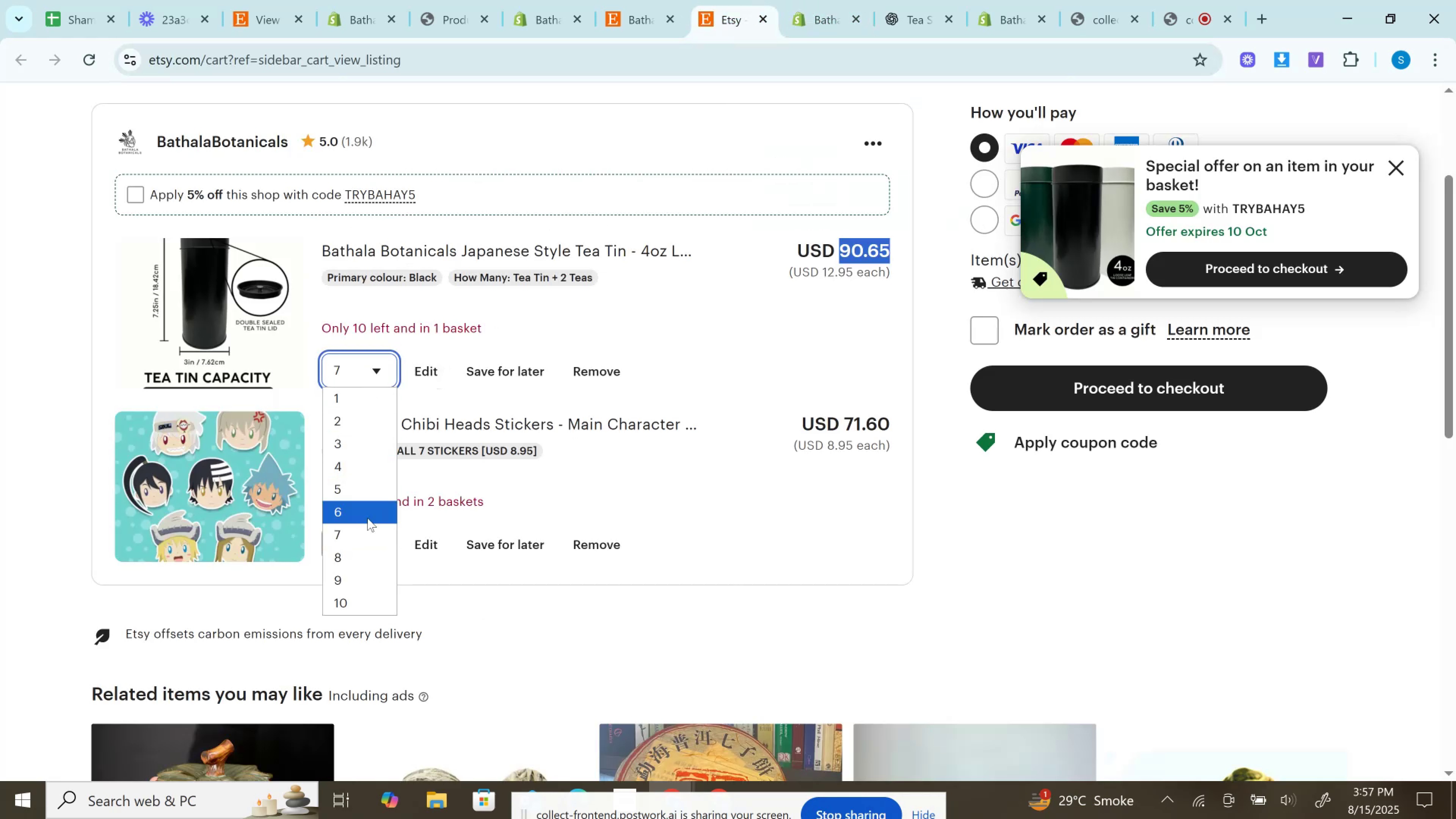 
left_click([366, 514])
 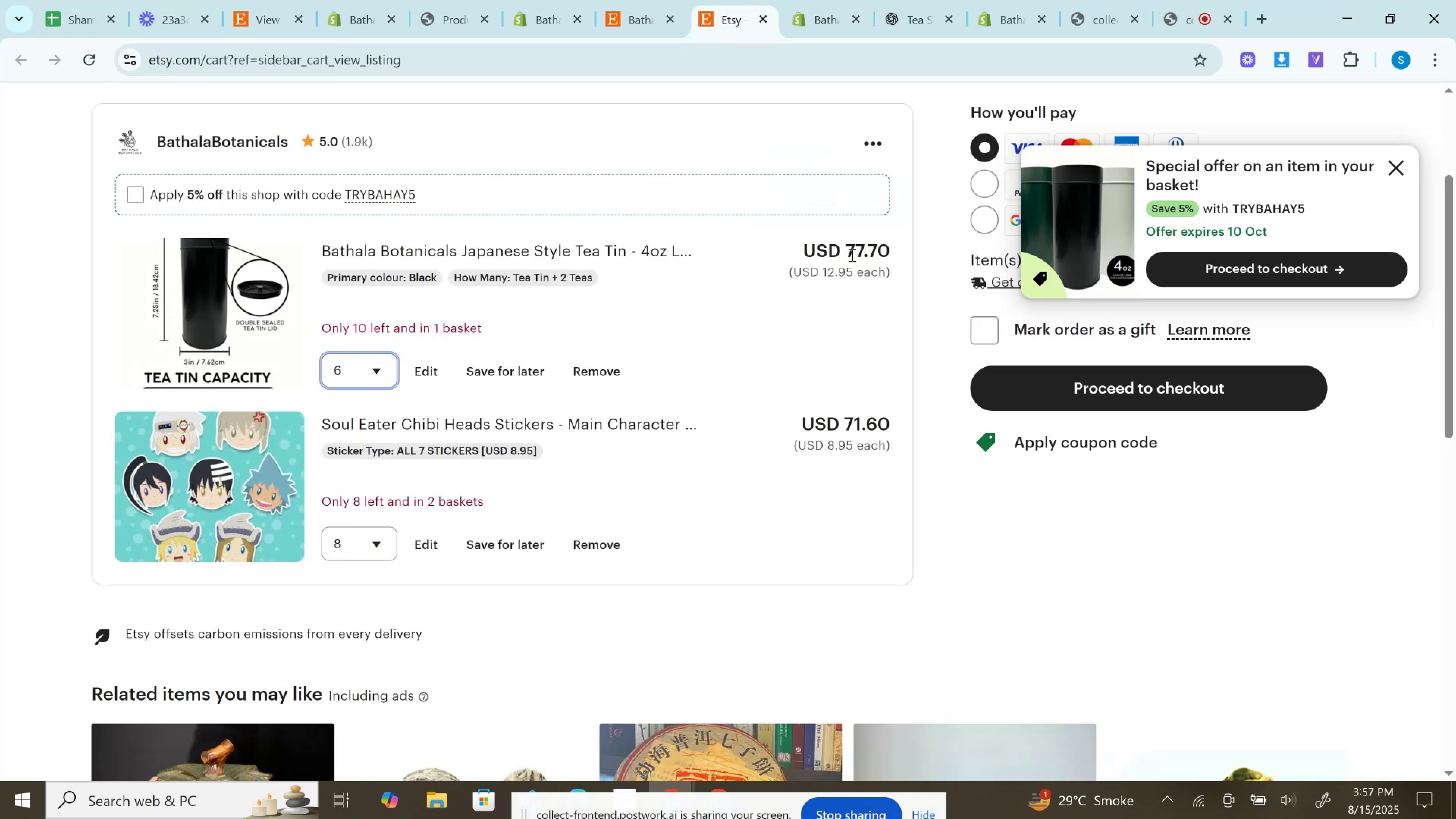 
left_click([855, 254])
 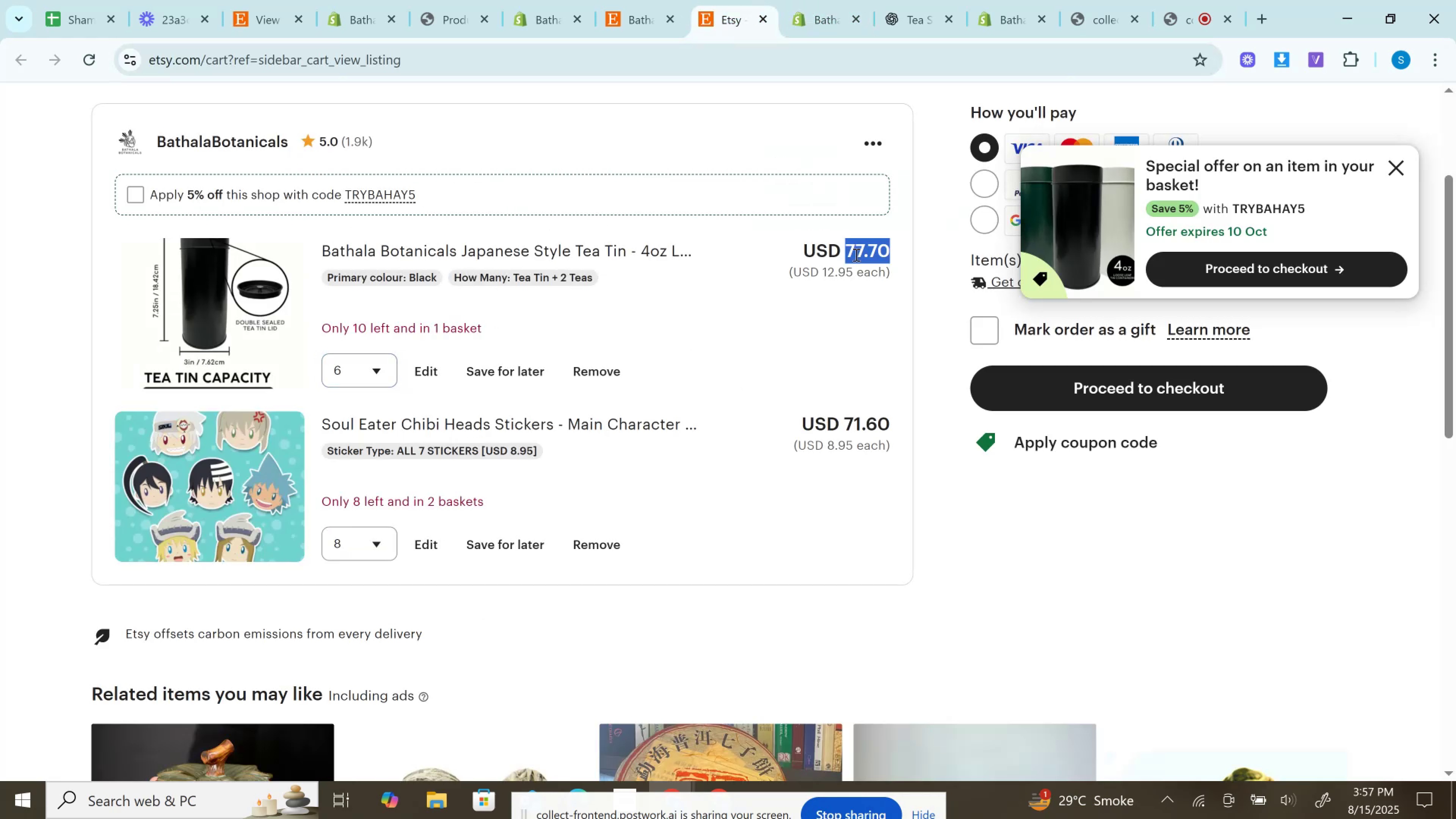 
double_click([855, 254])
 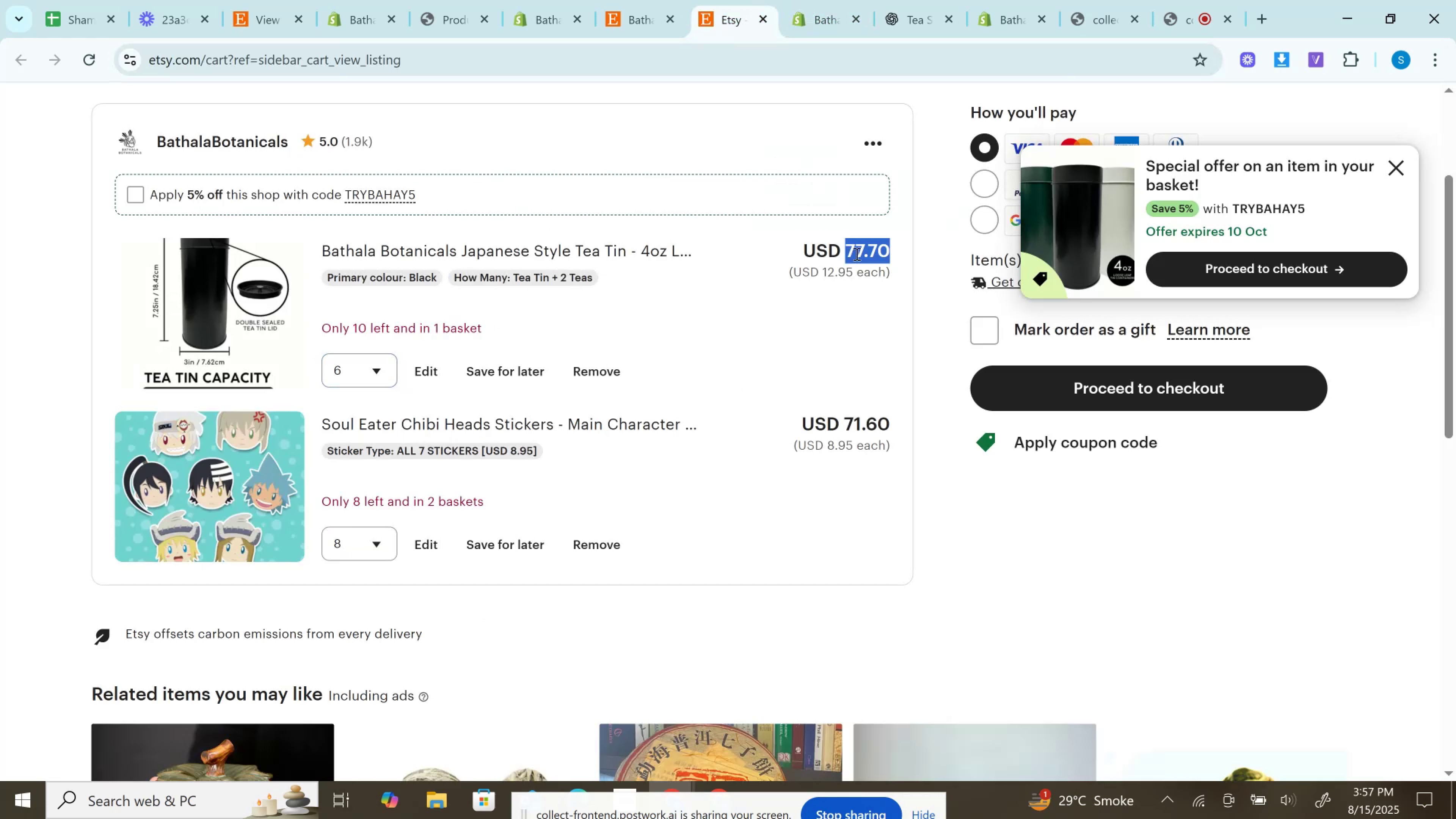 
key(Control+C)
 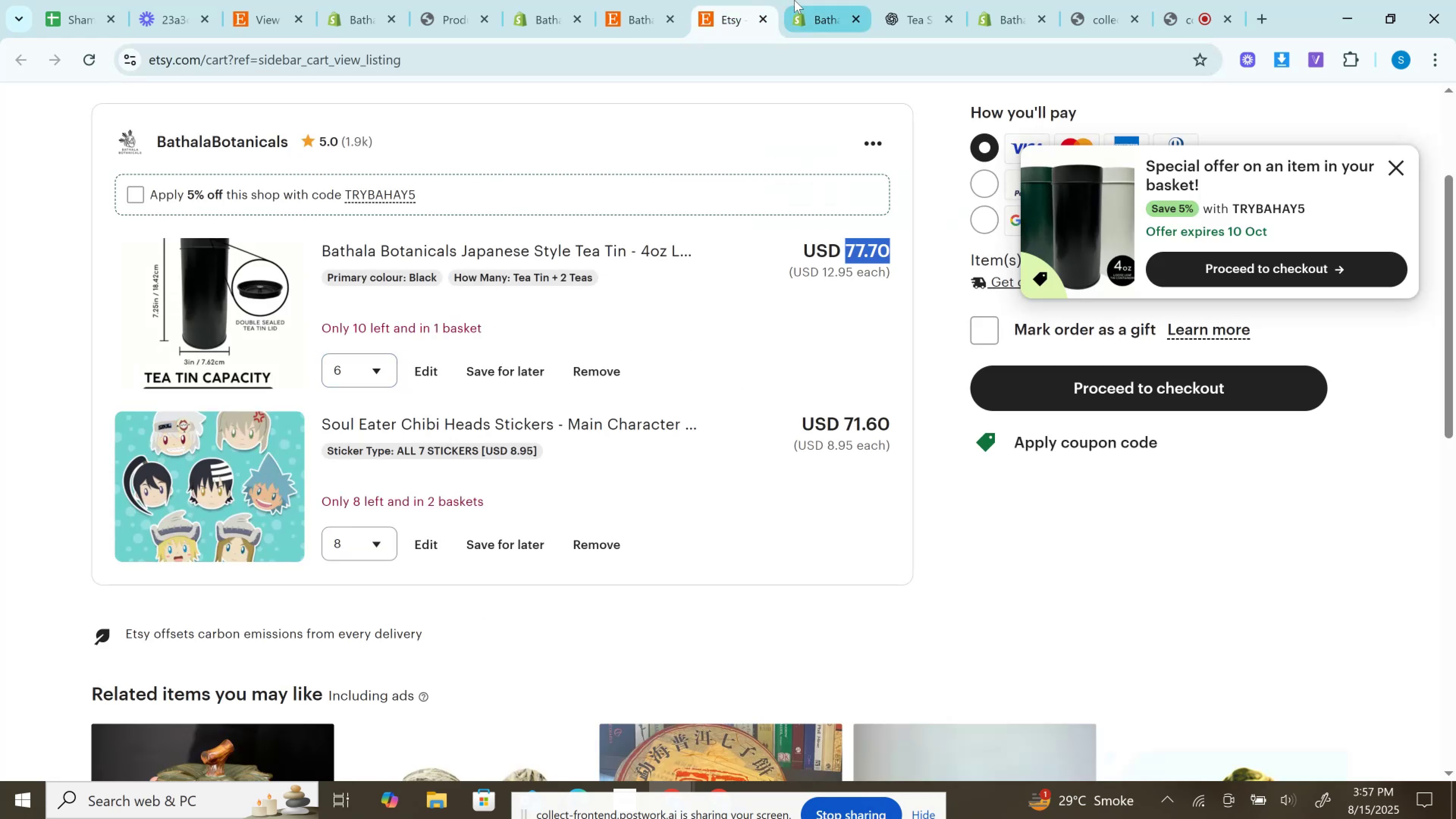 
left_click([796, 0])
 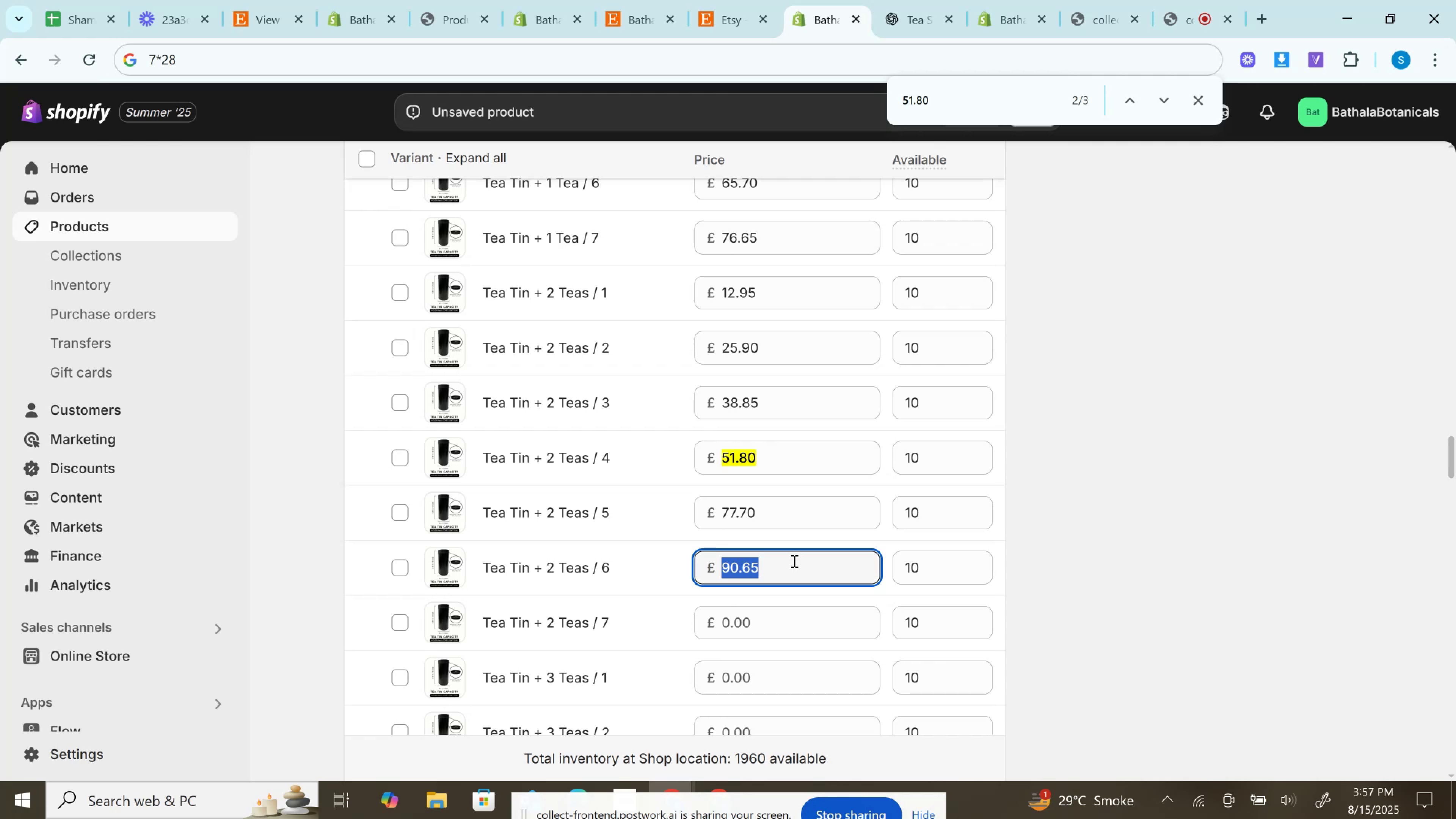 
left_click([793, 565])
 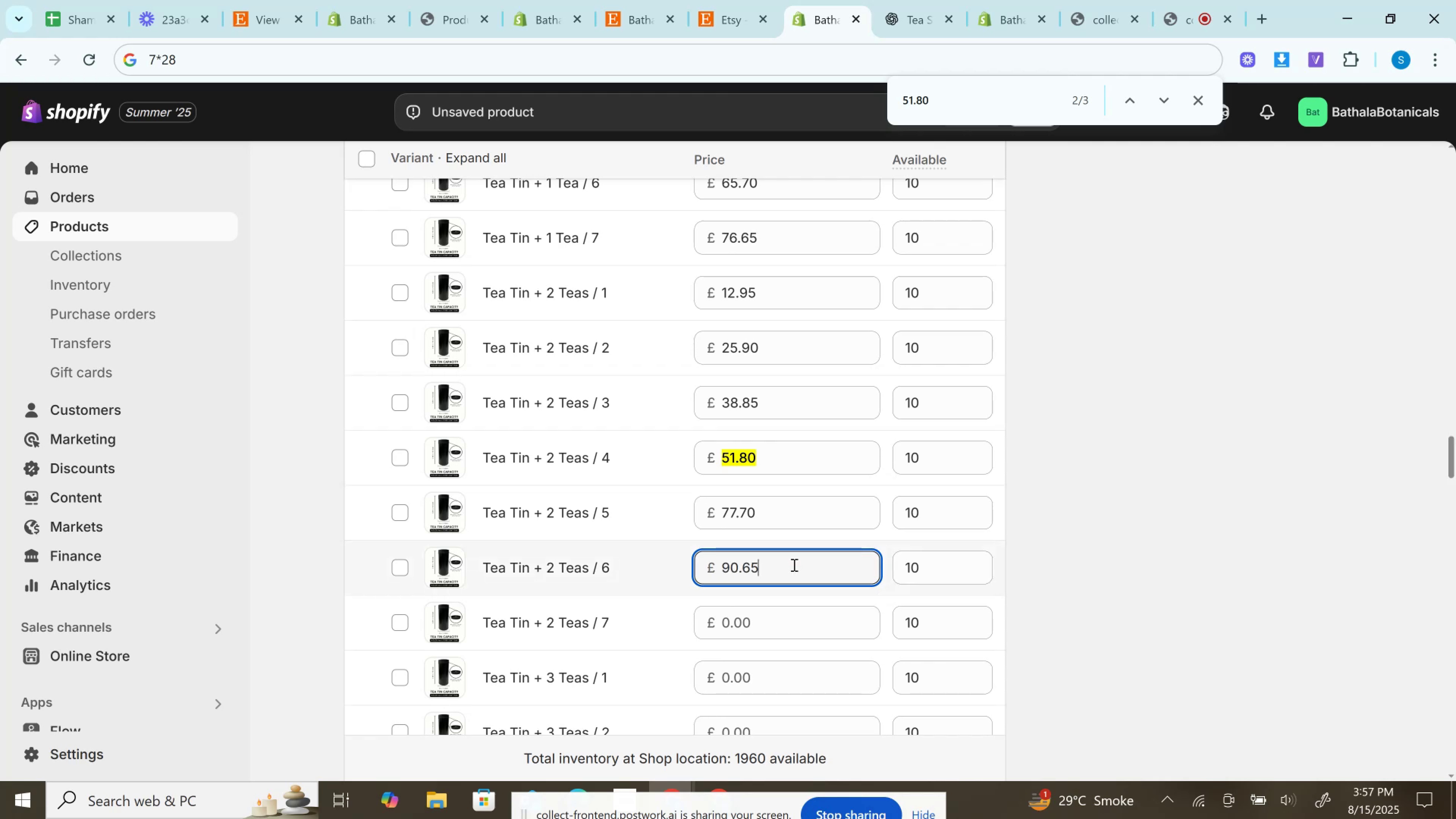 
key(Control+A)
 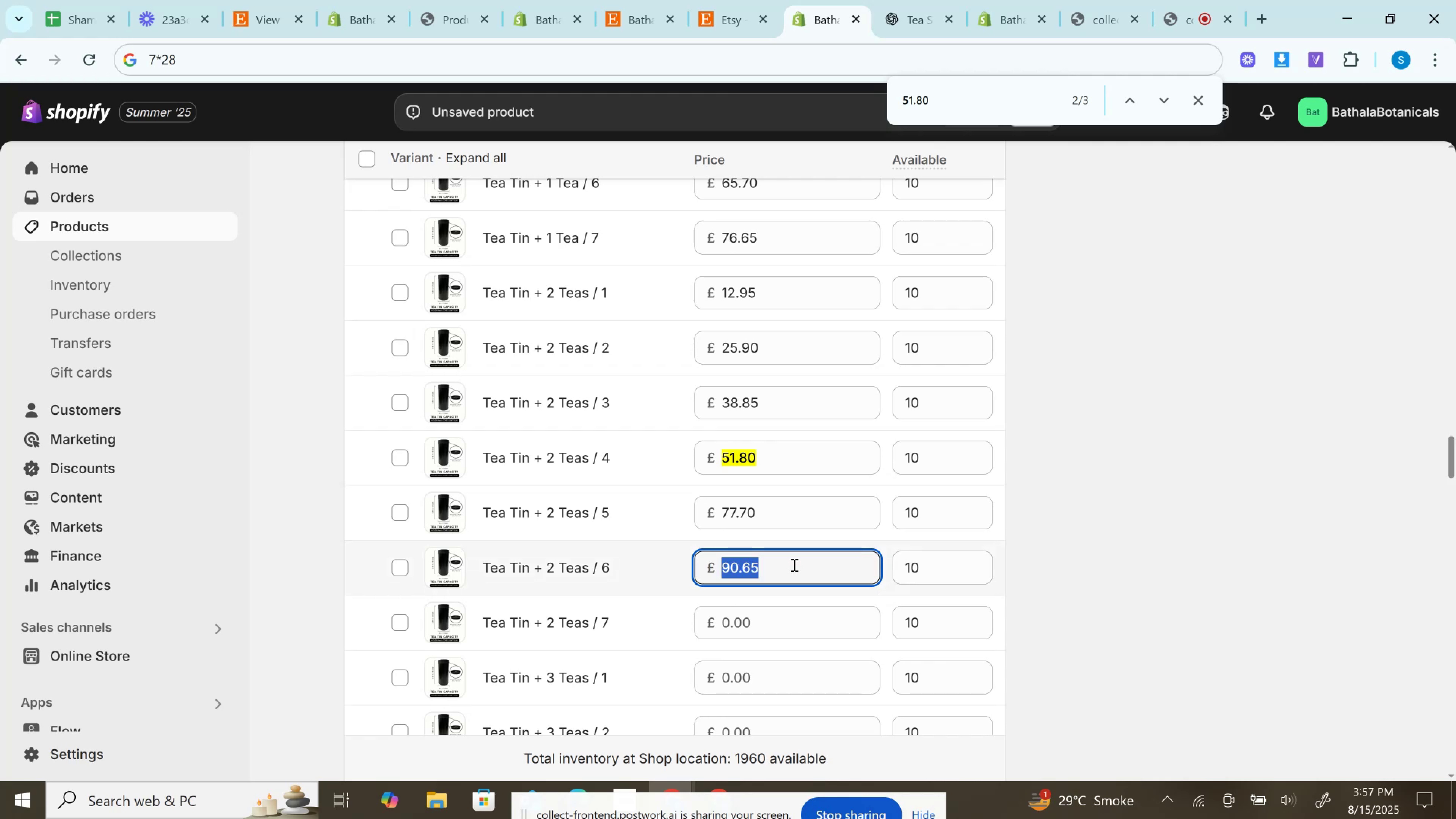 
key(Control+V)
 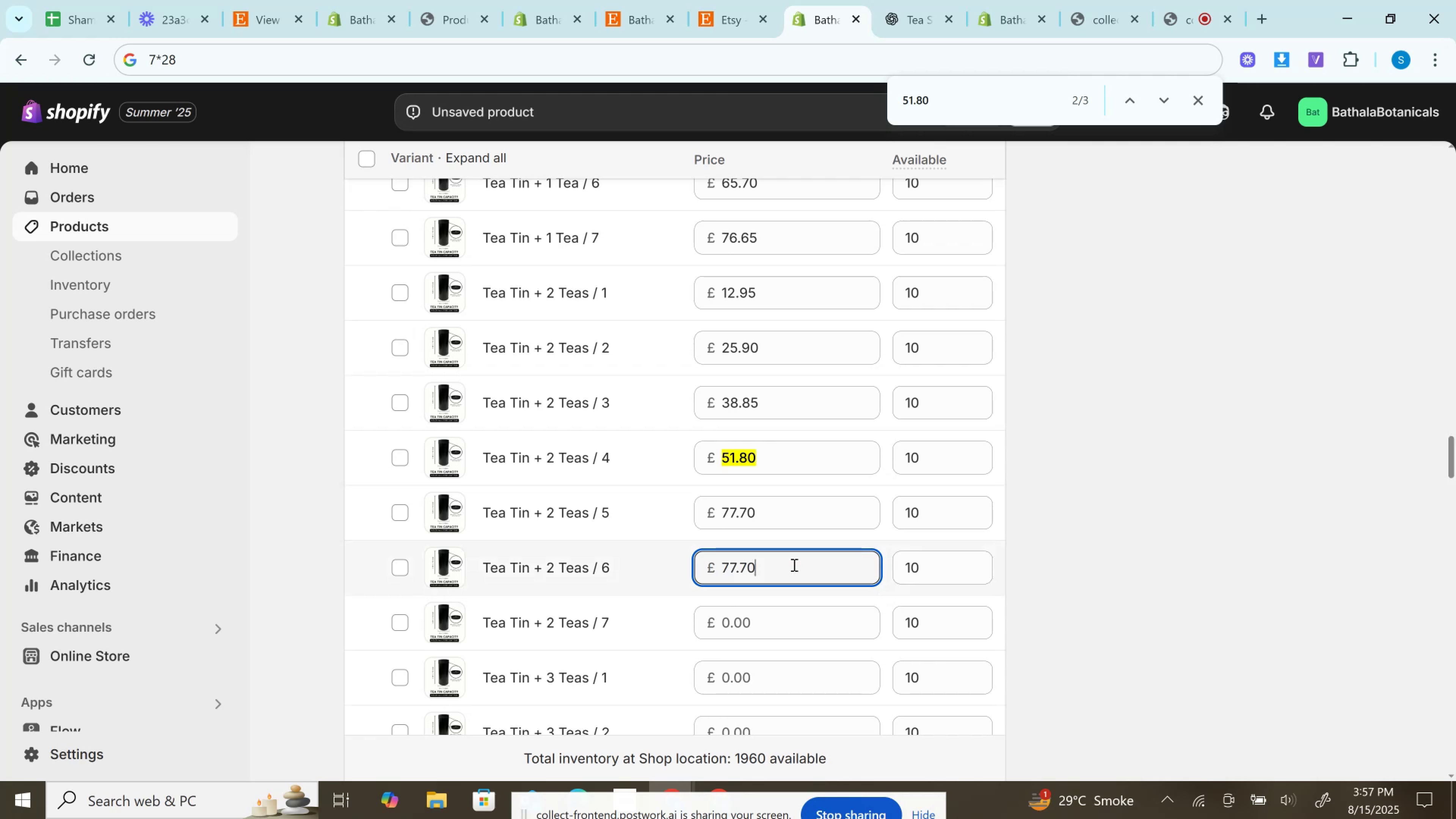 
scroll: coordinate [793, 565], scroll_direction: up, amount: 2.0
 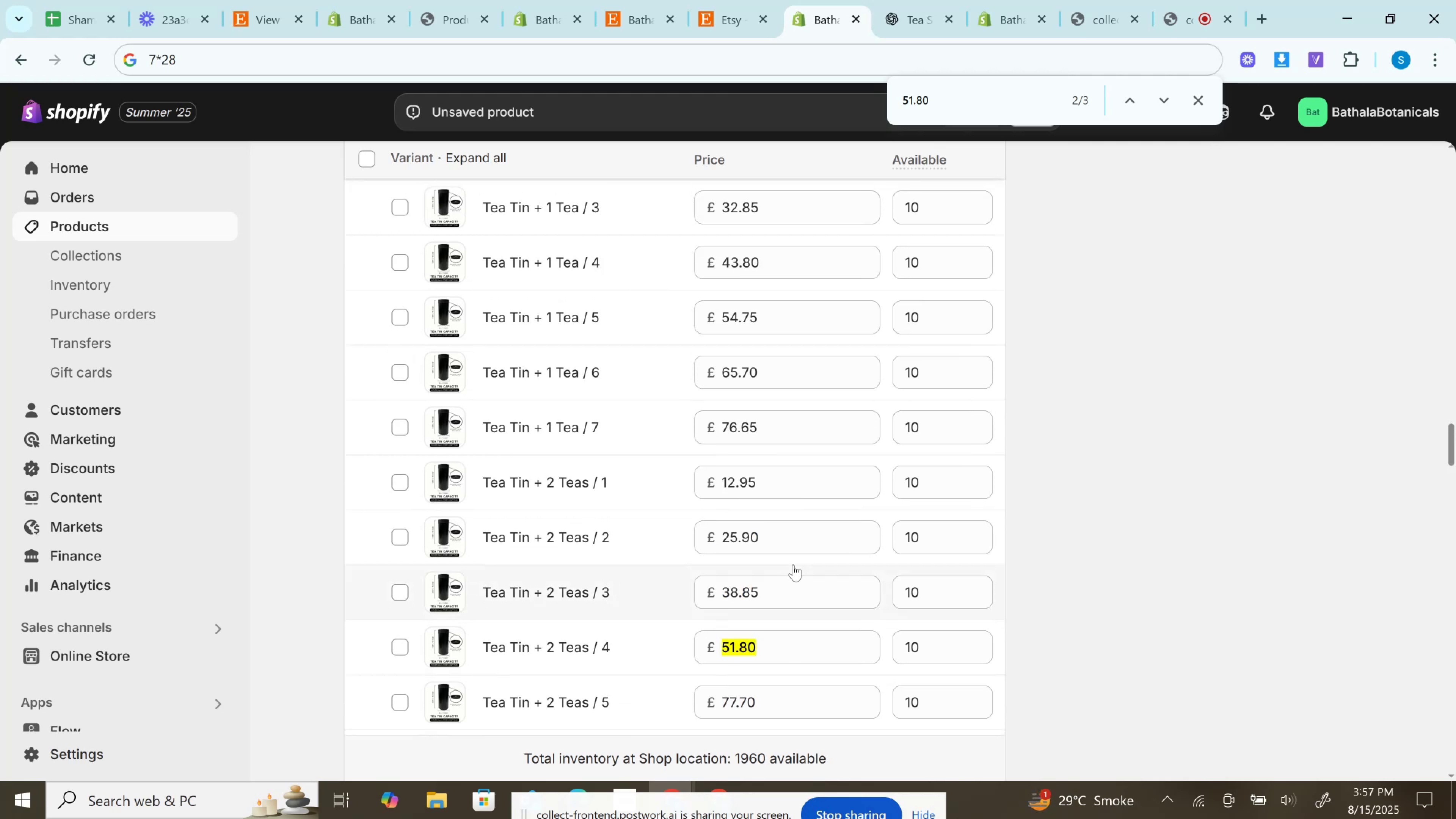 
wait(8.51)
 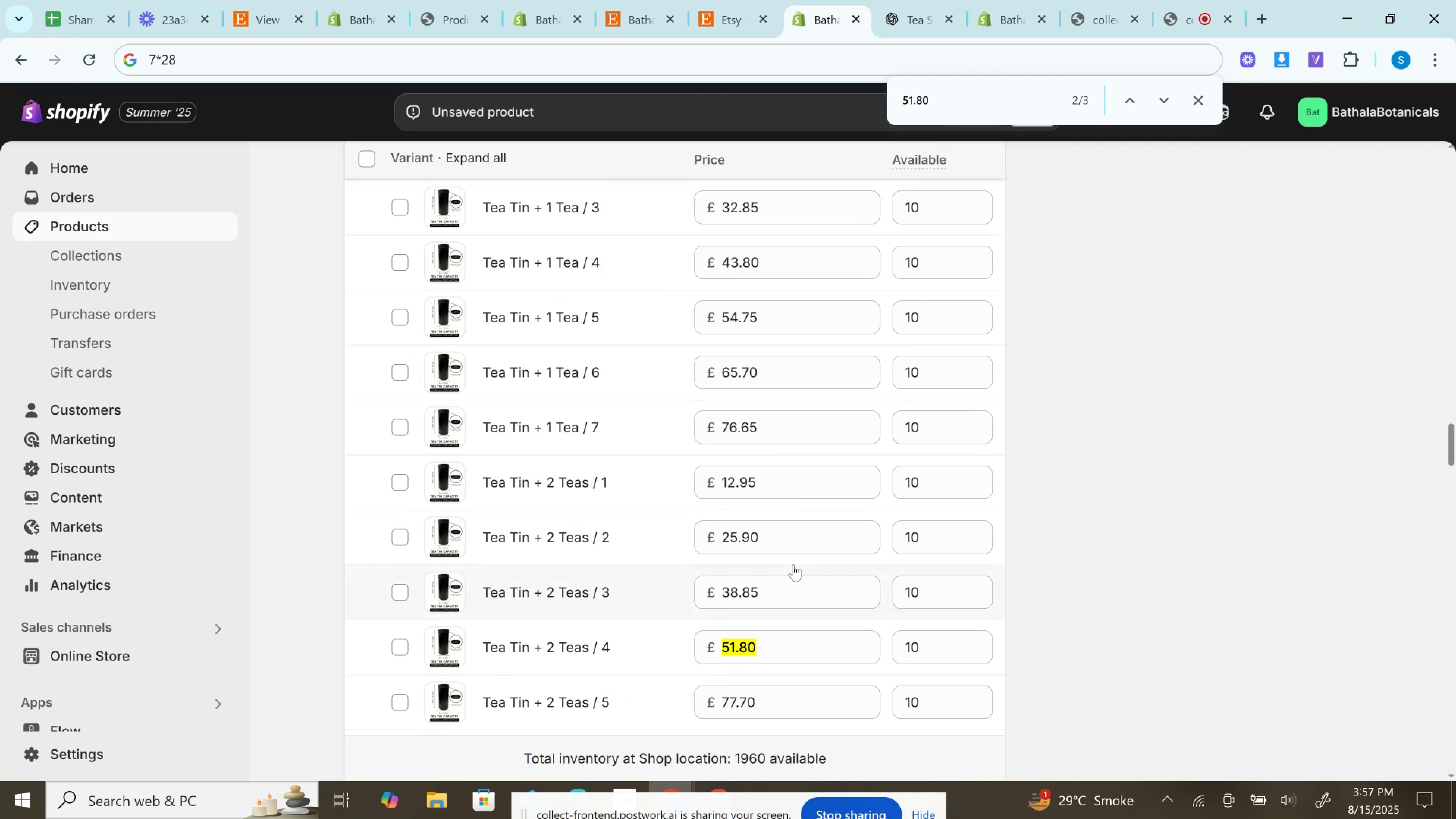 
scroll: coordinate [793, 565], scroll_direction: down, amount: 1.0
 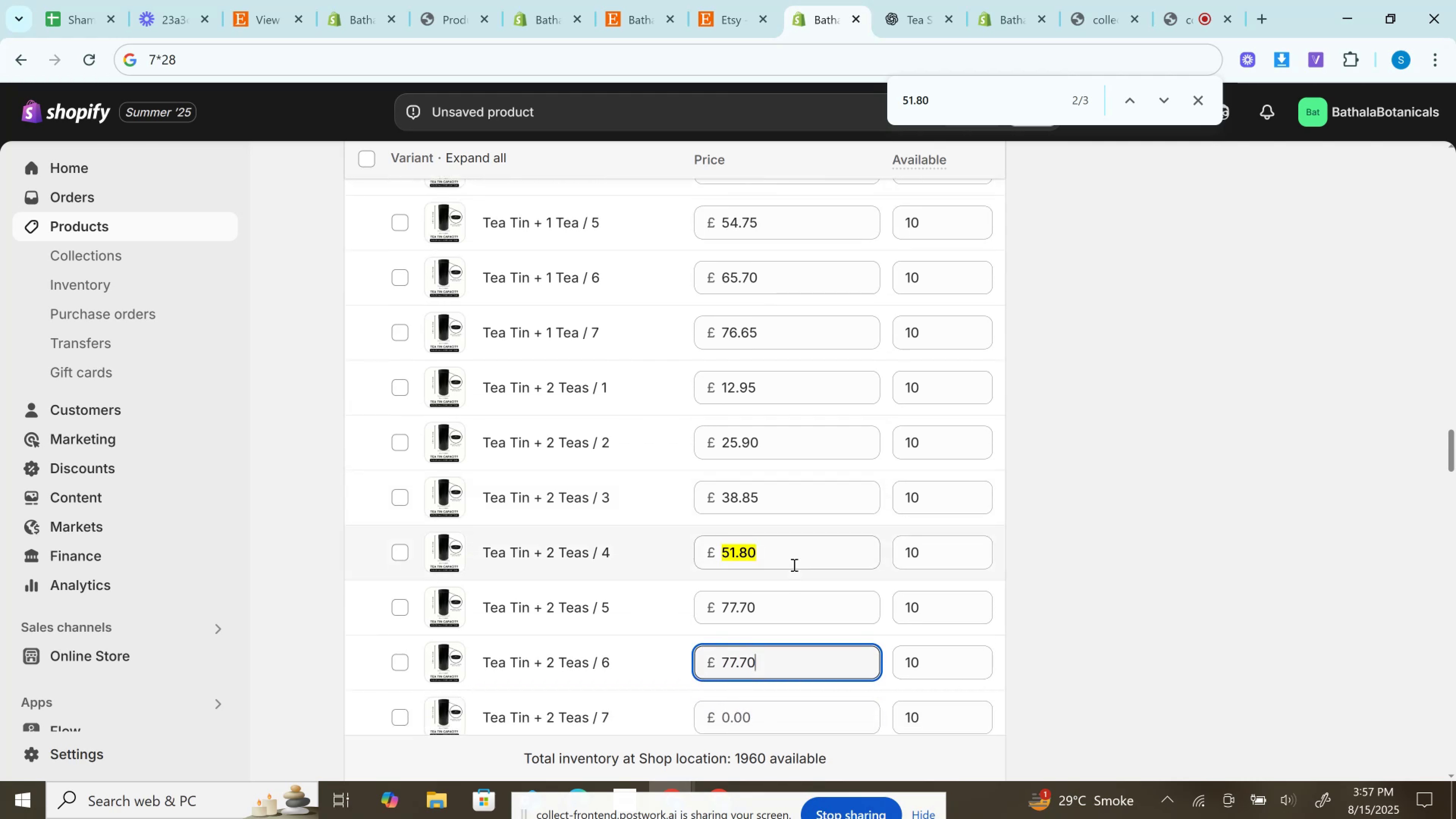 
wait(5.02)
 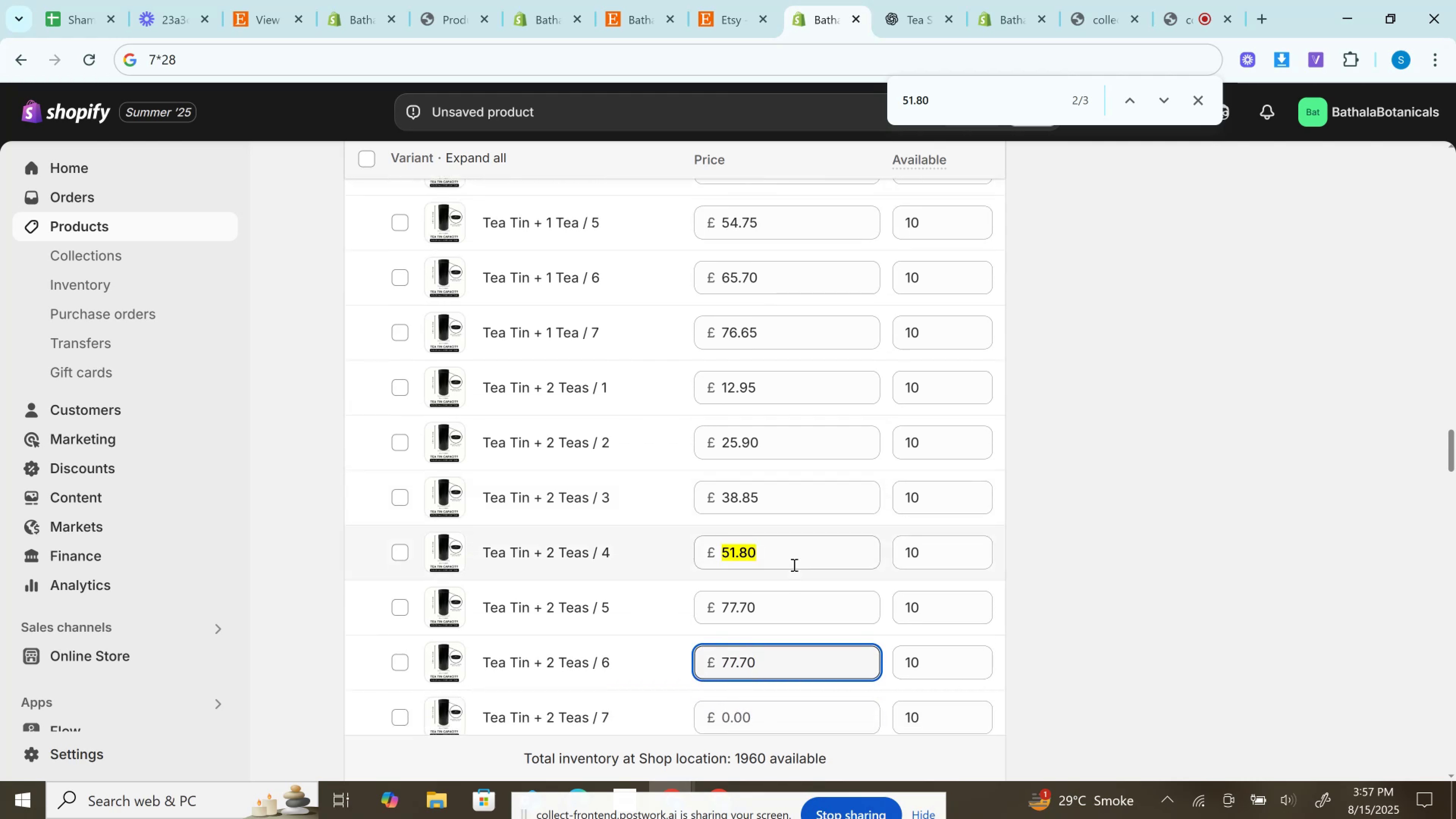 
left_click([739, 0])
 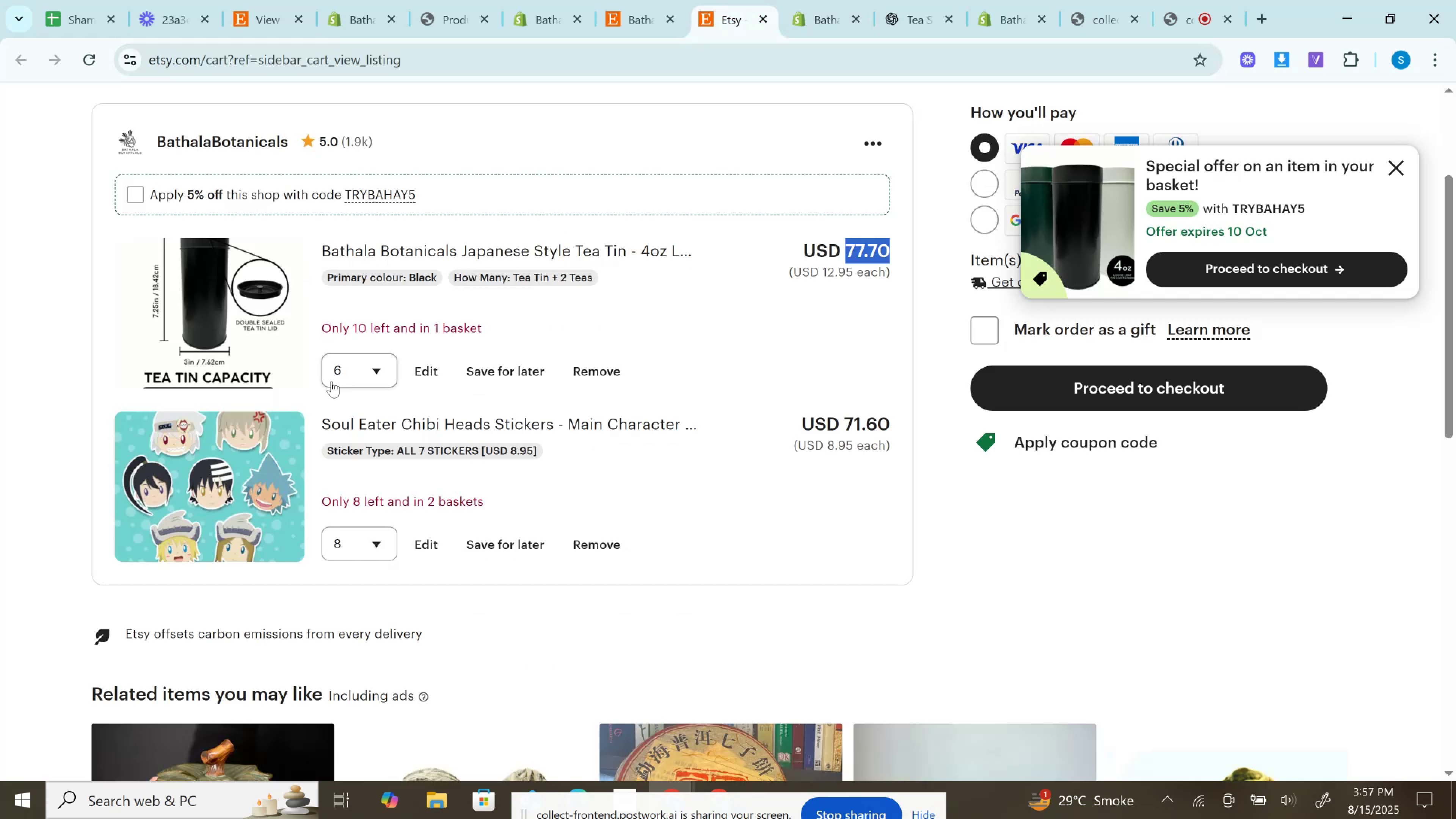 
left_click([331, 381])
 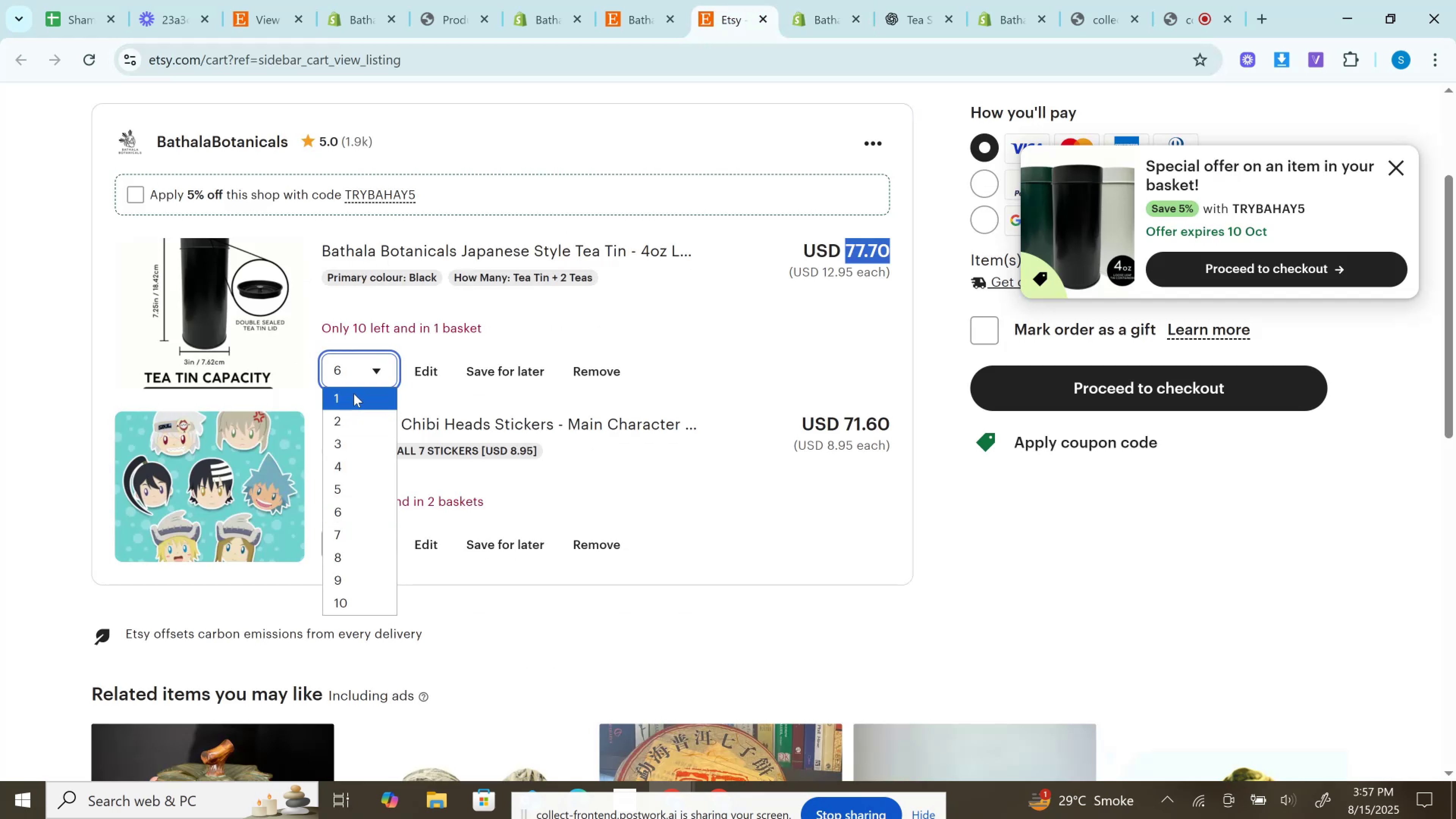 
left_click([354, 394])
 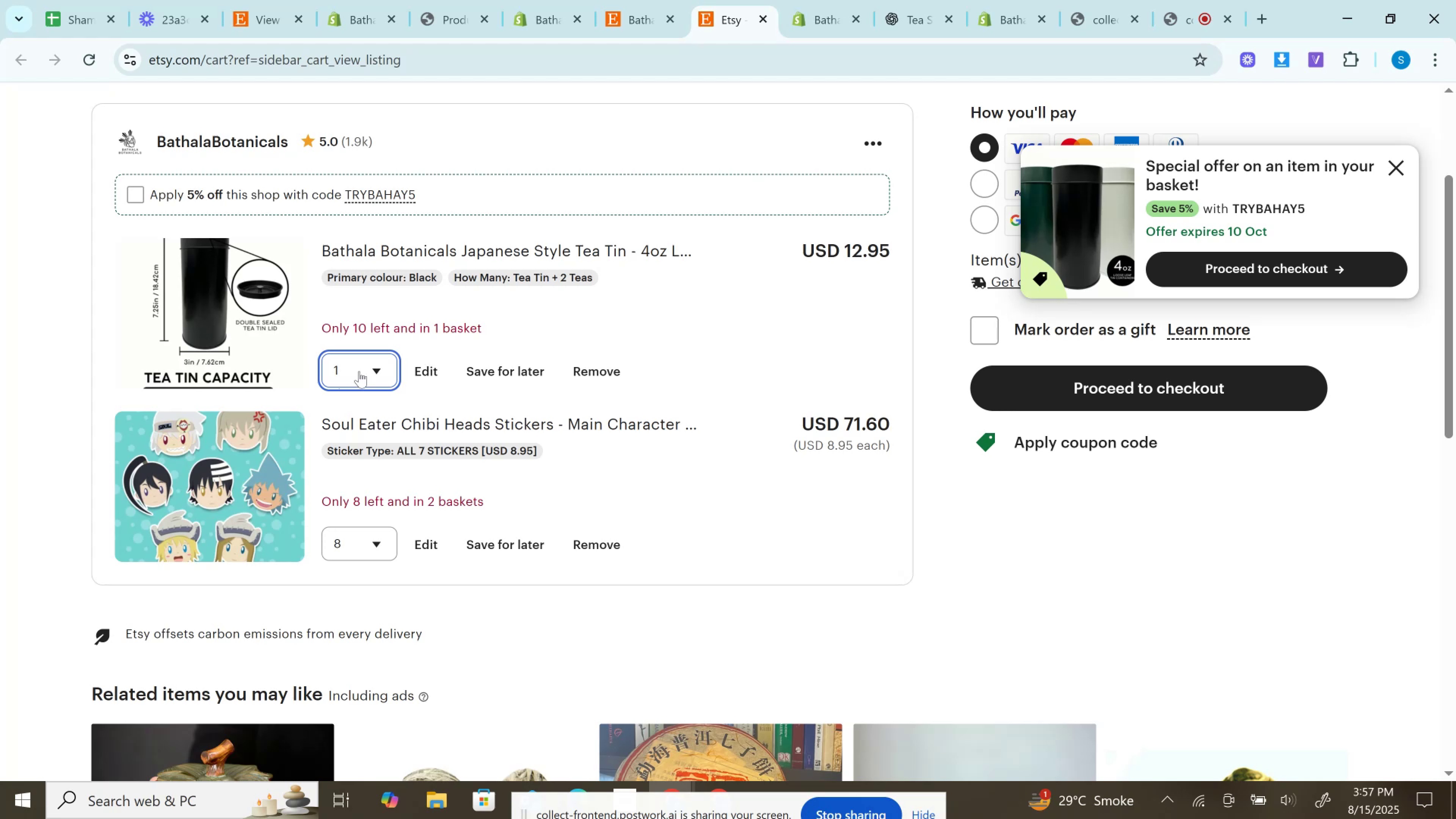 
wait(19.85)
 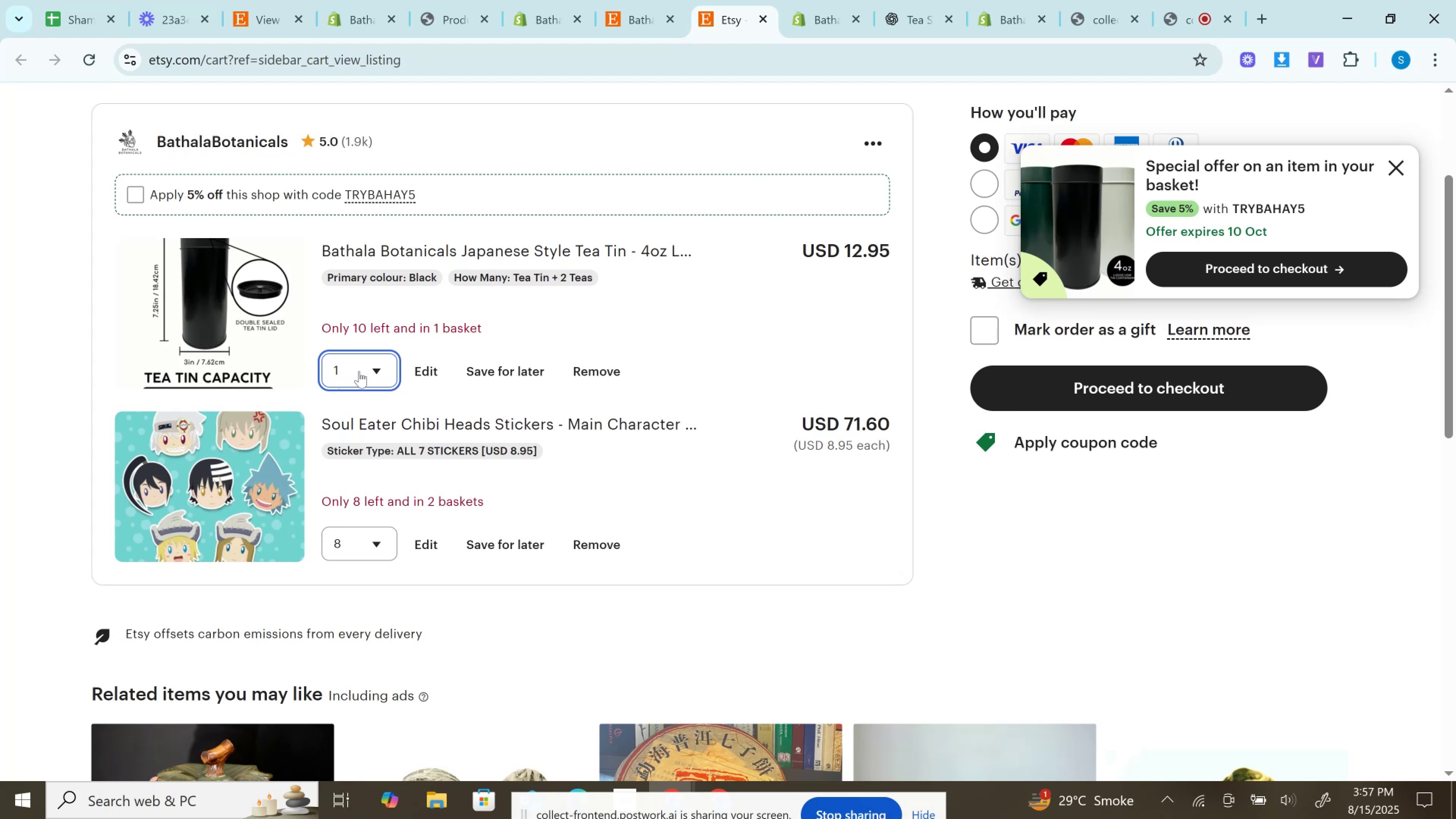 
left_click([809, 0])
 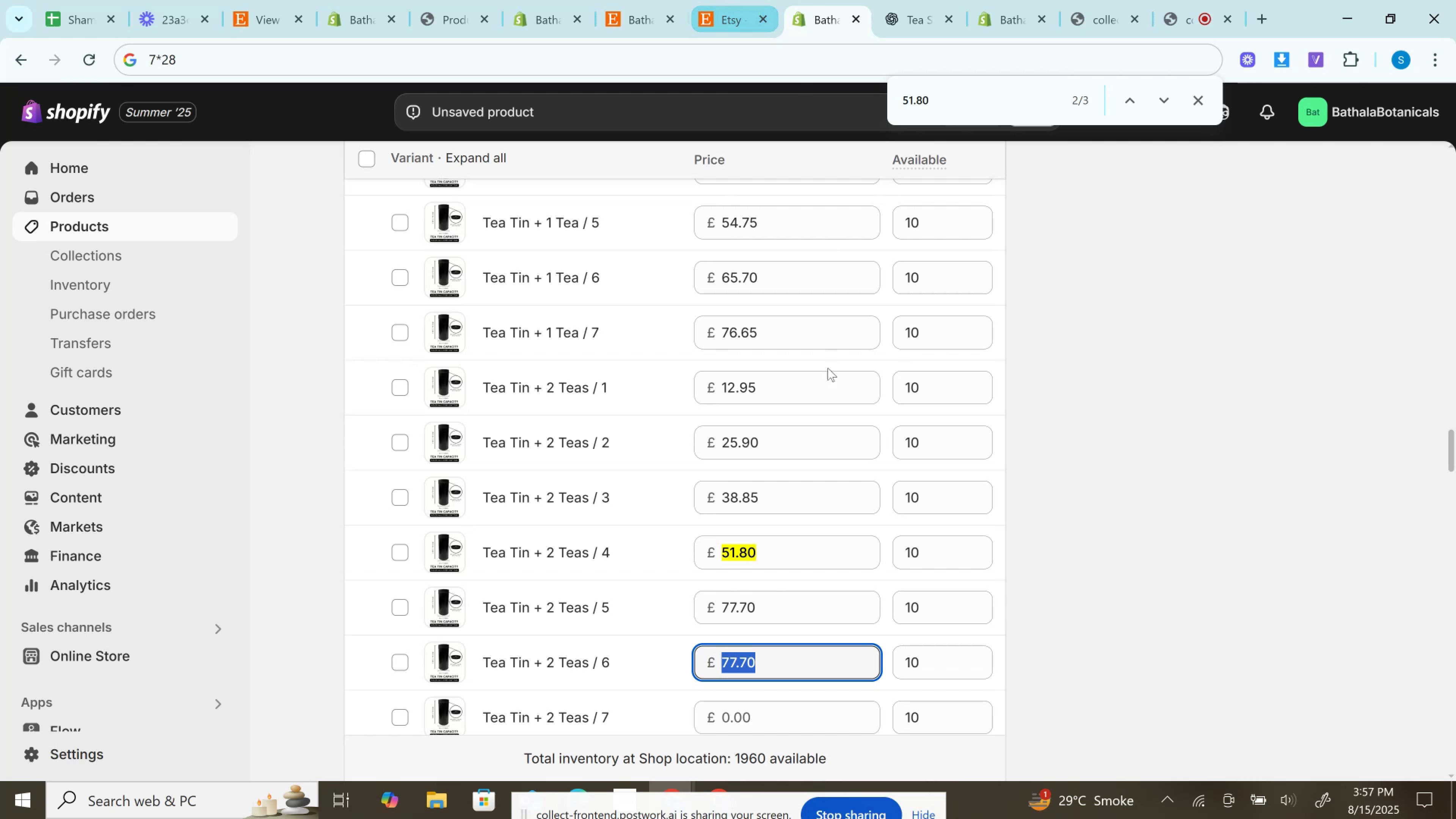 
scroll: coordinate [828, 374], scroll_direction: up, amount: 4.0
 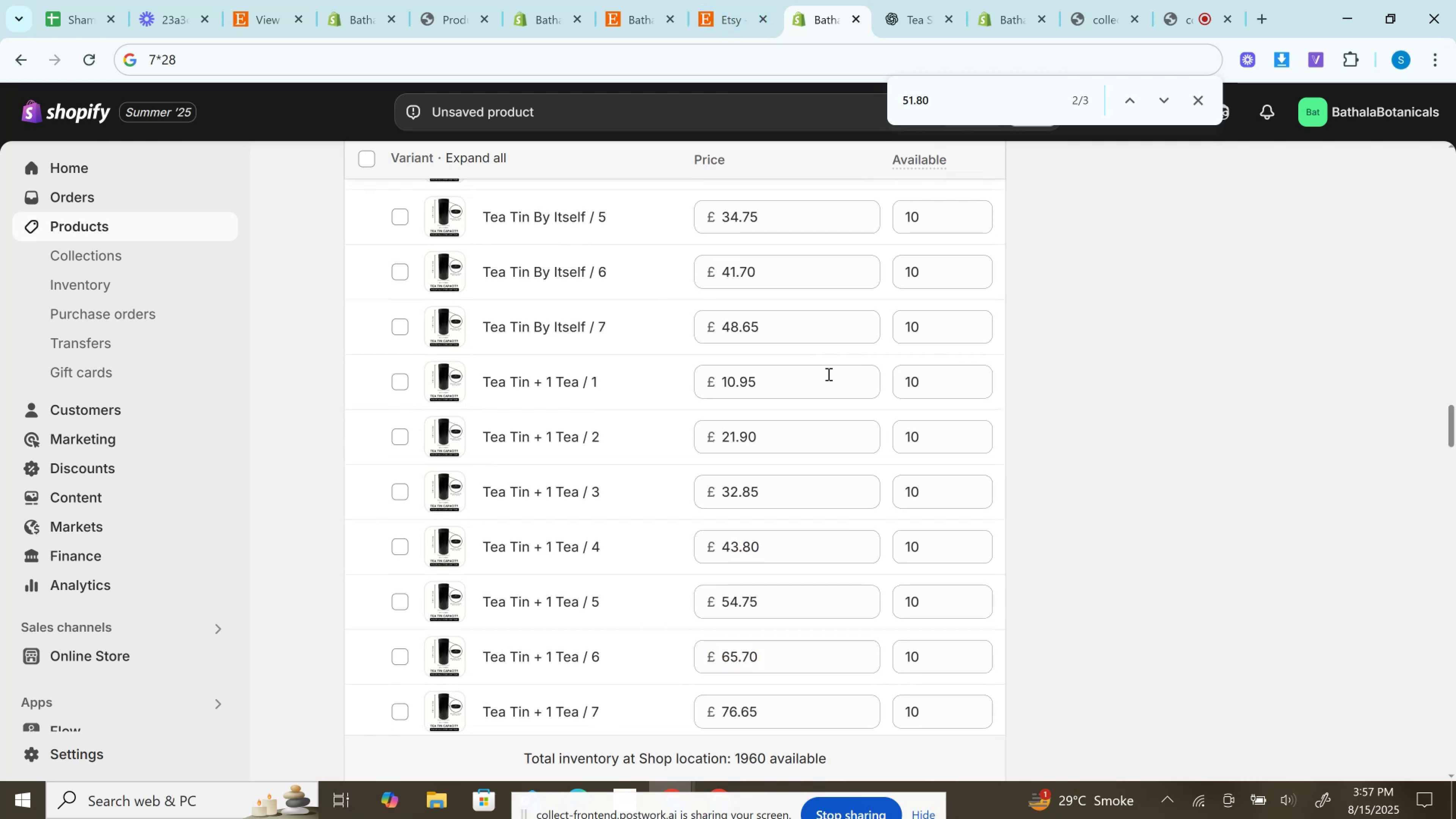 
scroll: coordinate [828, 374], scroll_direction: down, amount: 2.0
 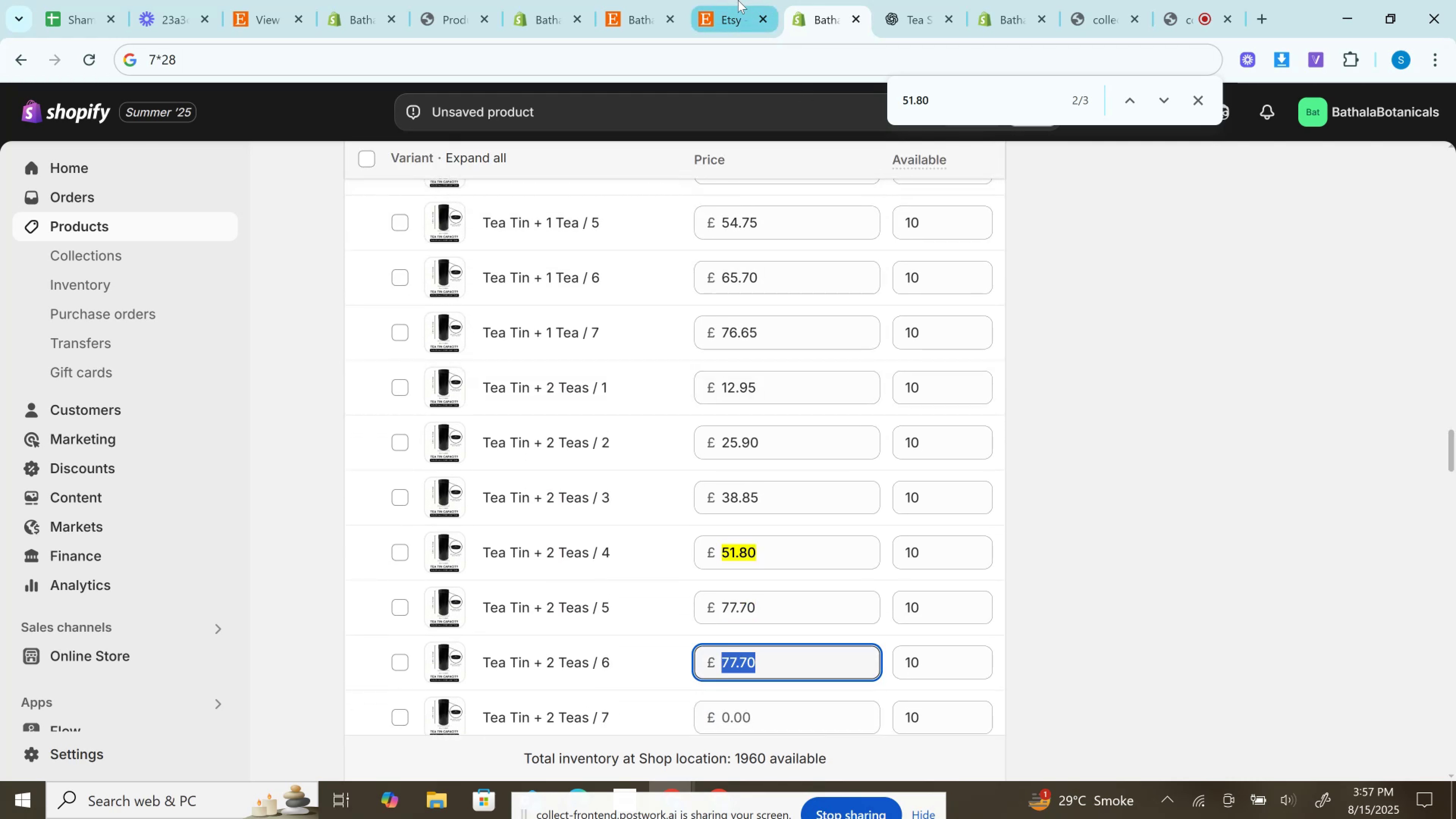 
left_click([734, 0])
 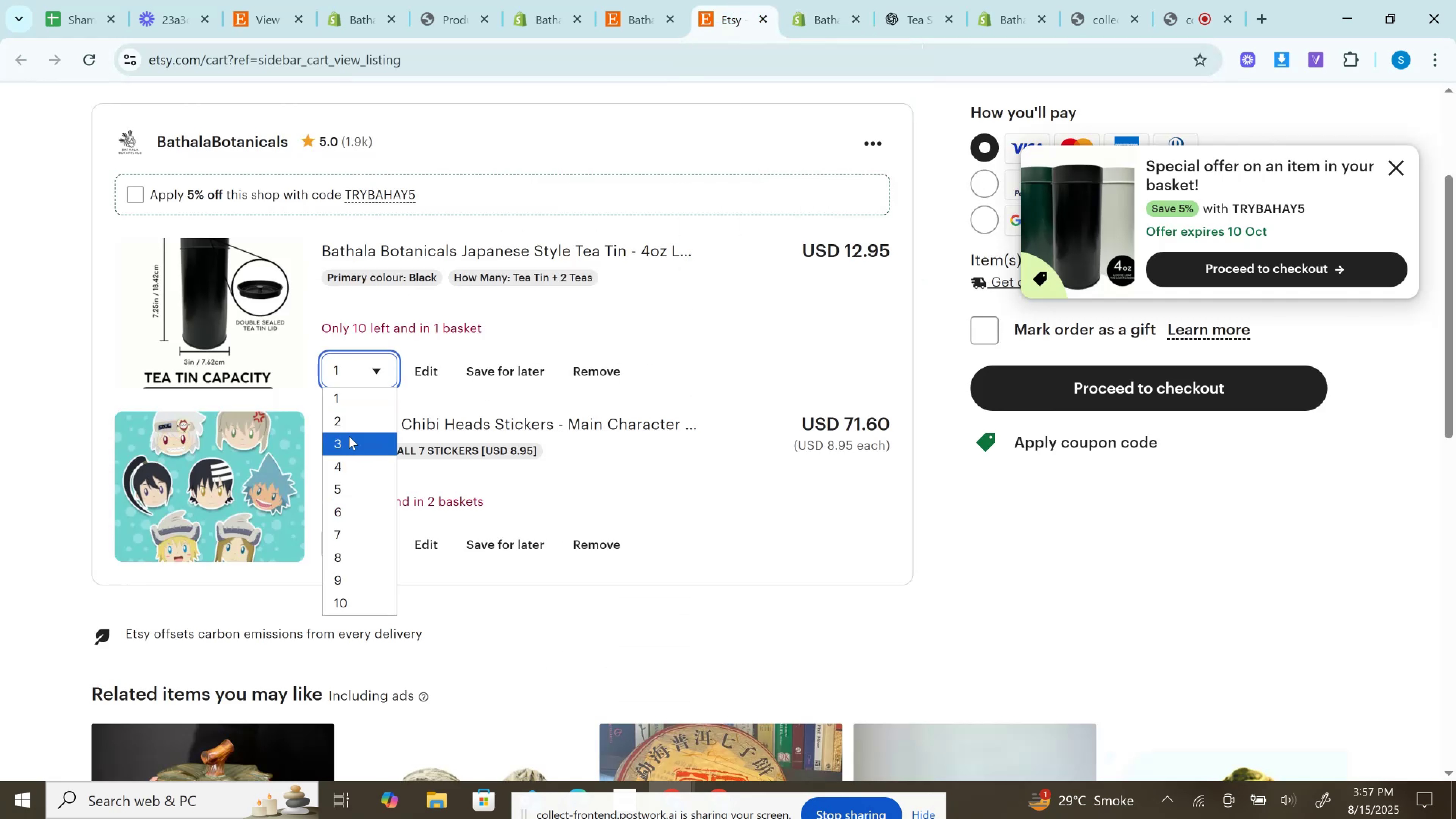 
left_click([350, 421])
 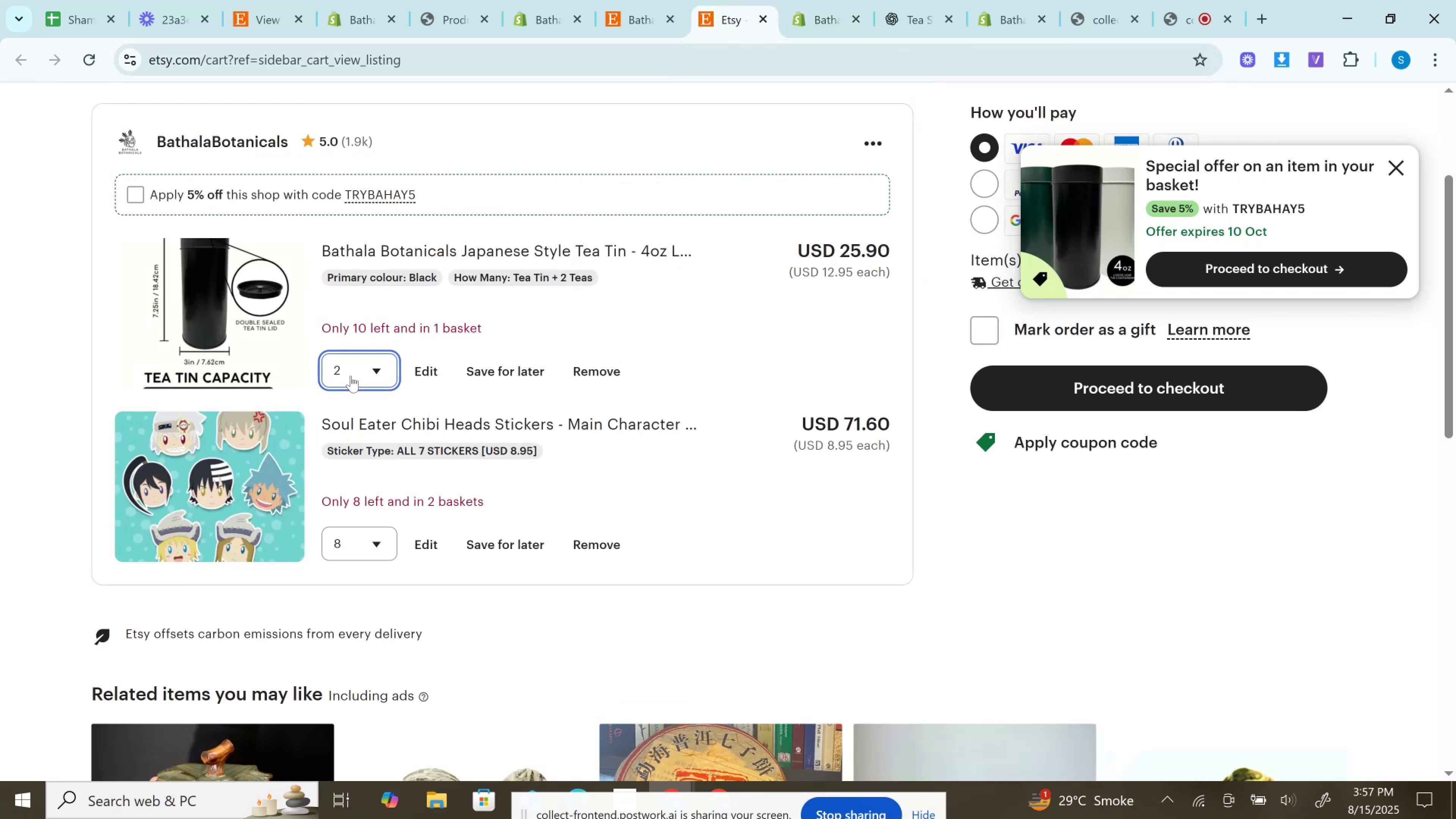 
left_click([351, 376])
 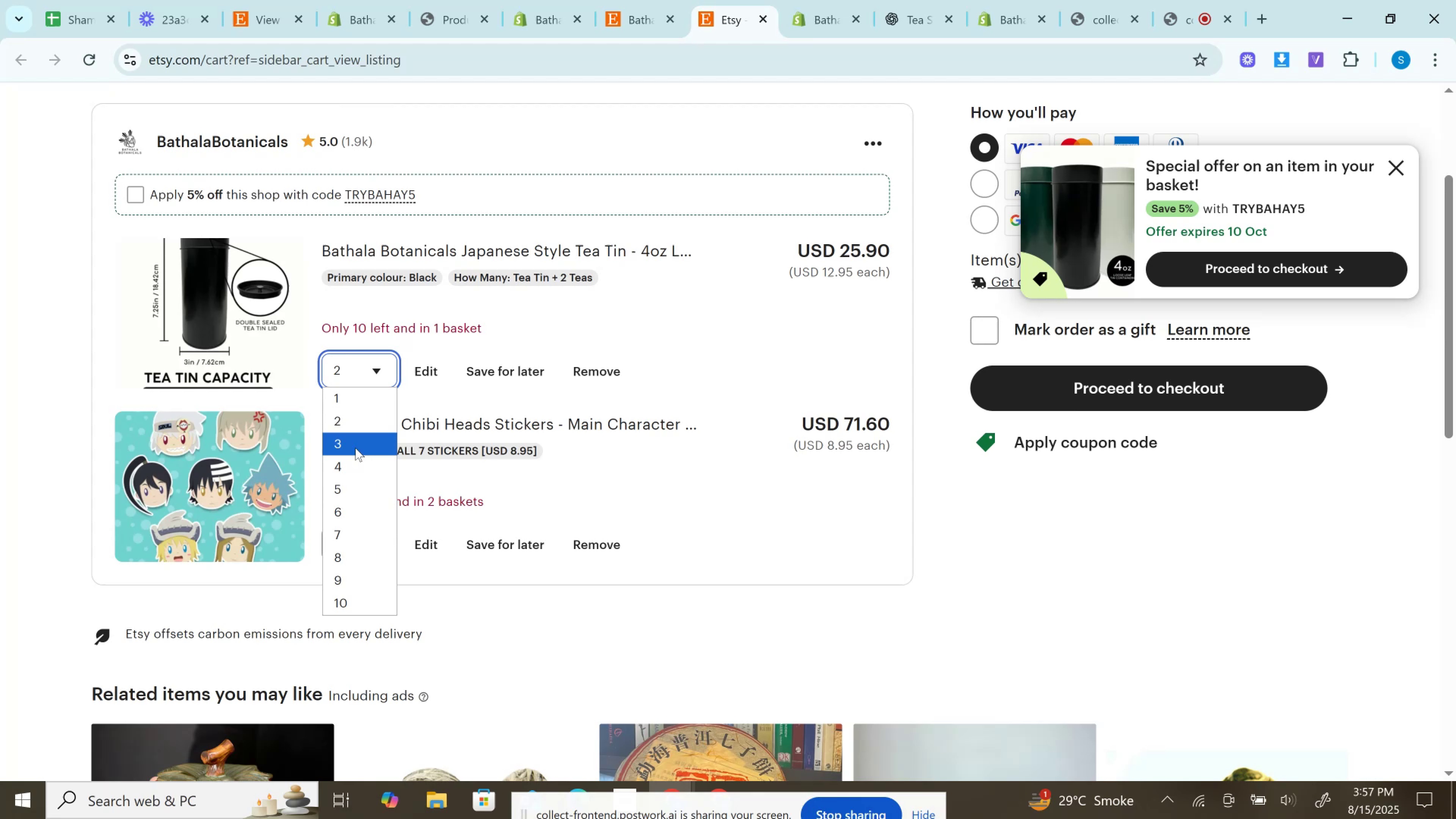 
left_click([355, 448])
 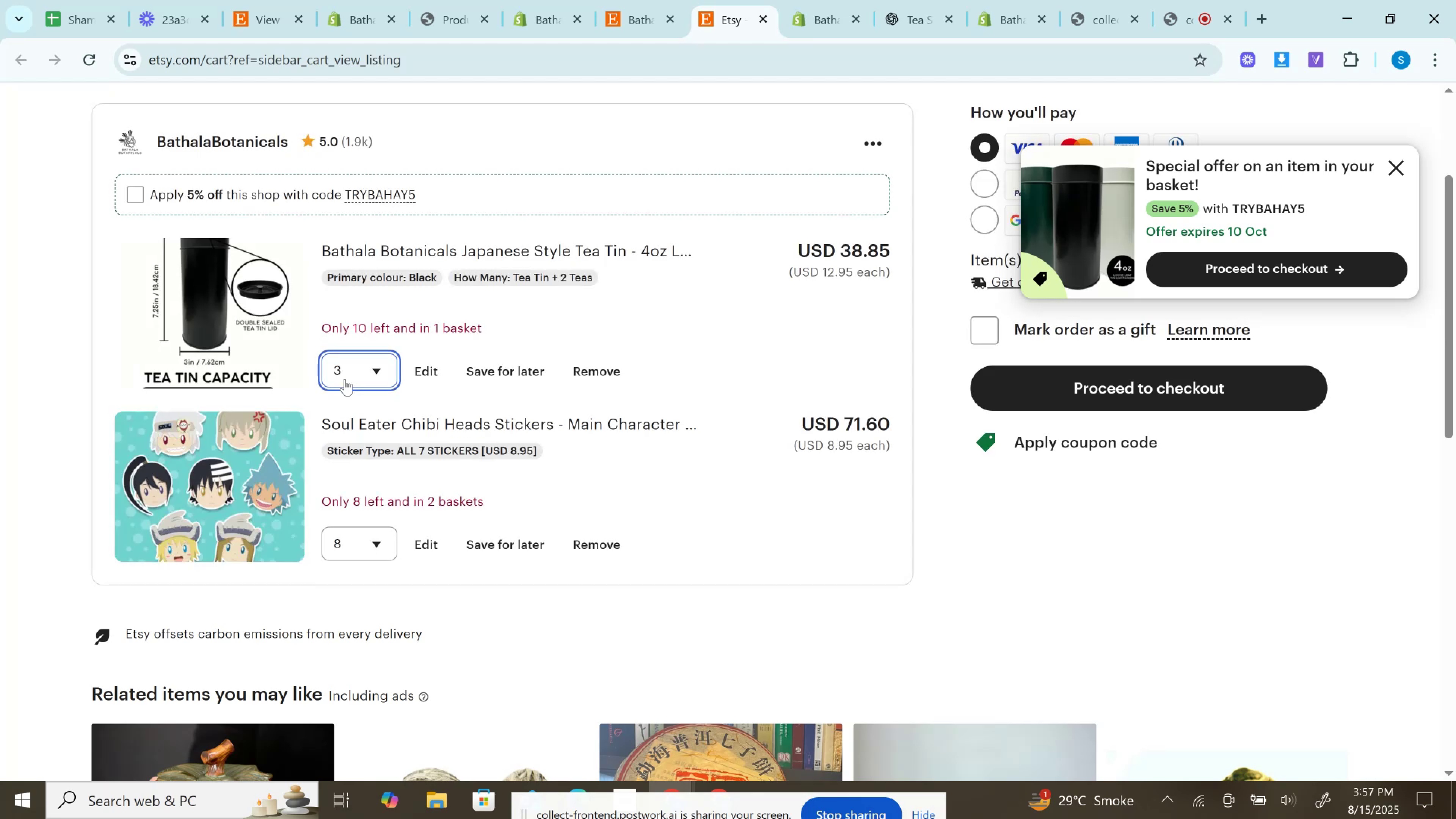 
left_click([345, 379])
 